 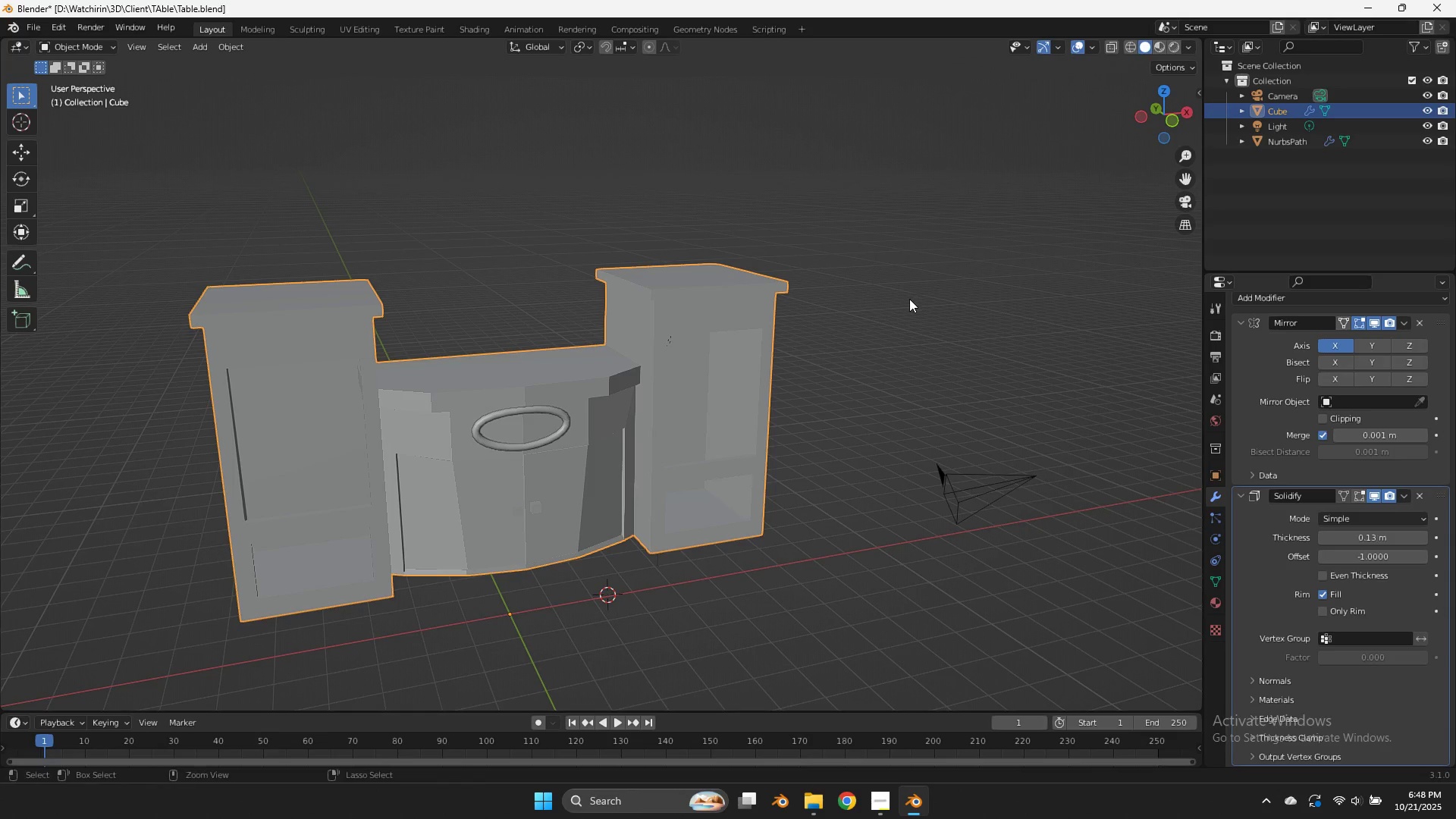 
key(Control+S)
 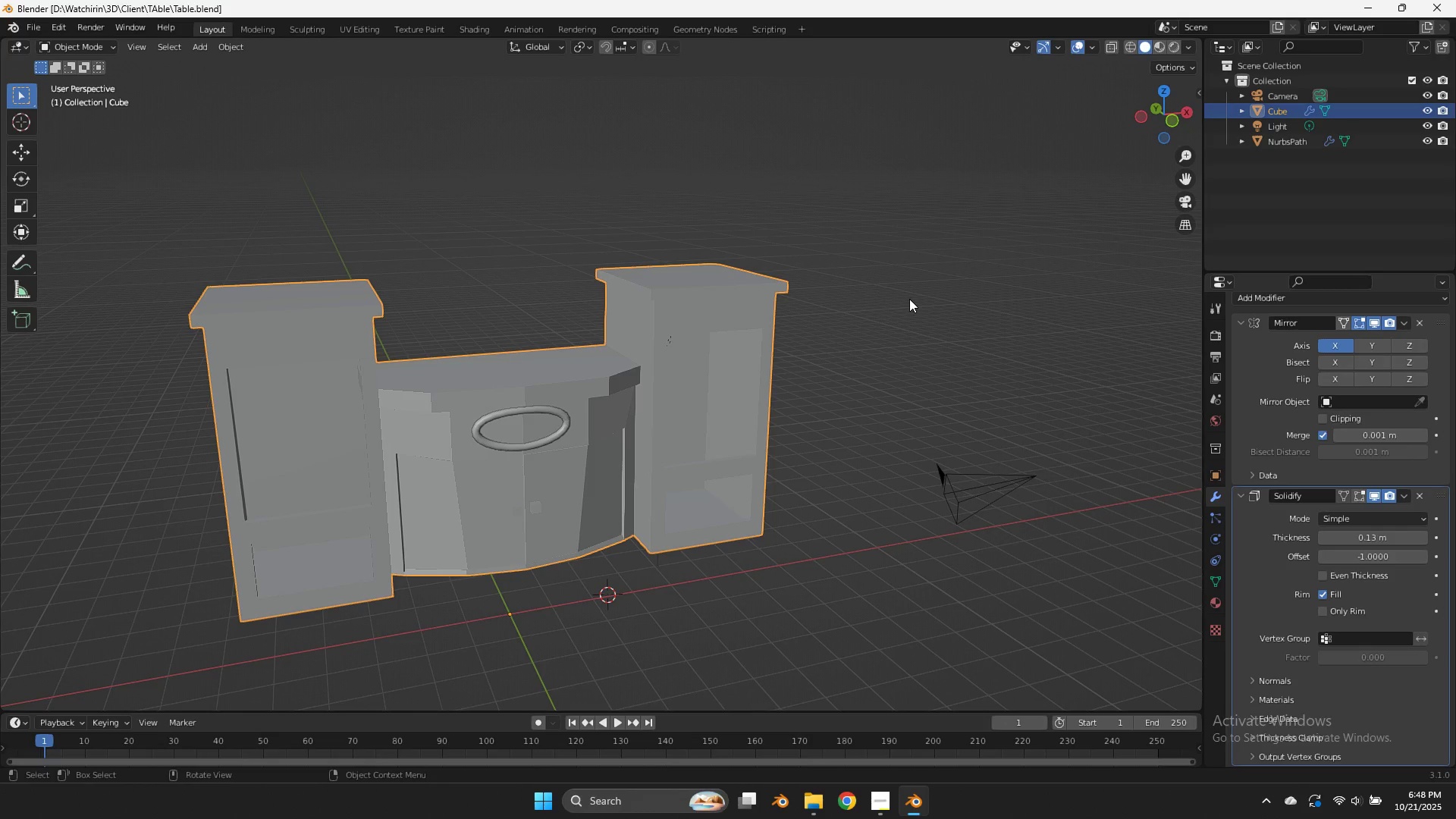 
wait(12.88)
 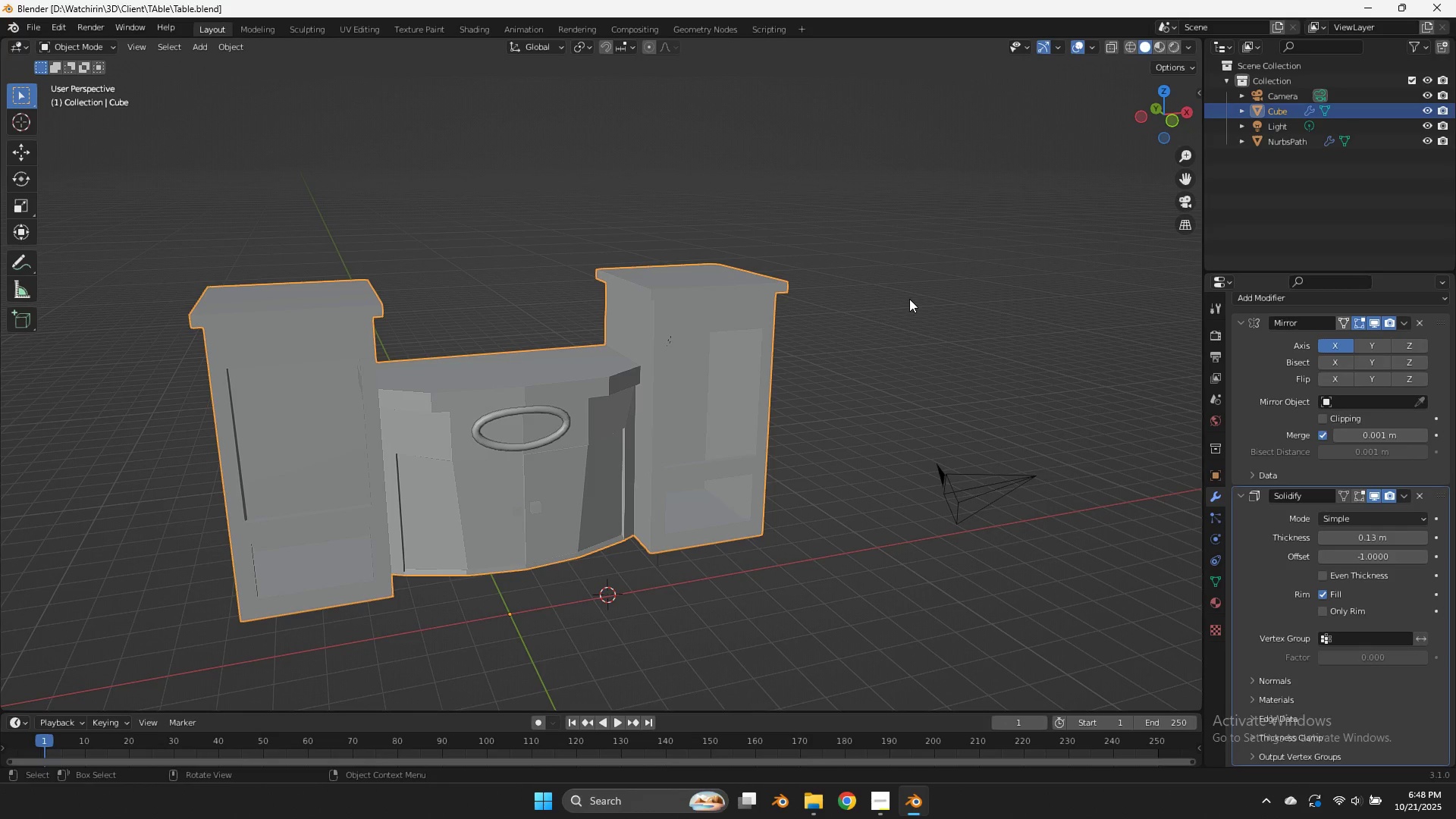 
double_click([544, 408])
 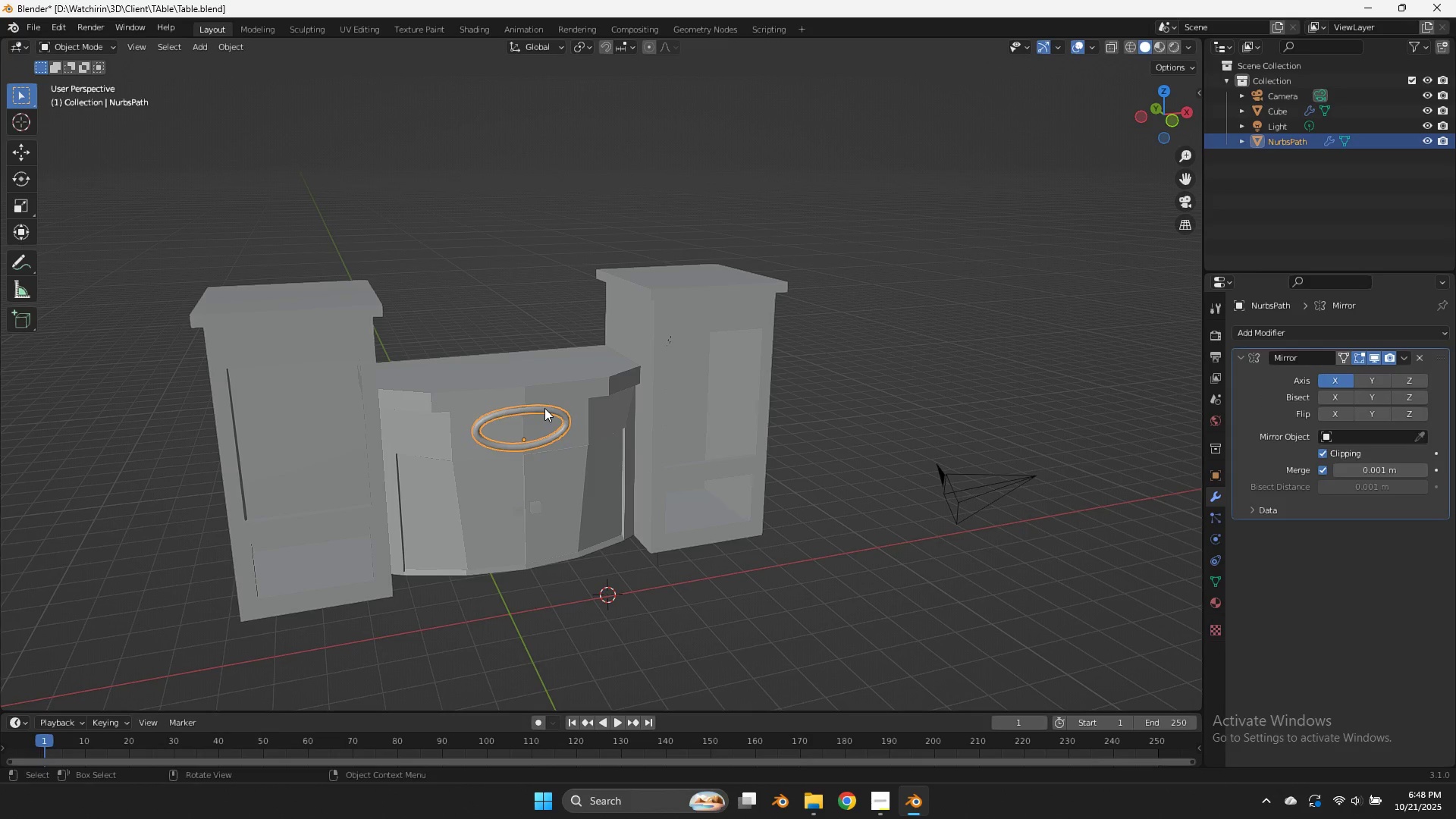 
key(Tab)
key(Tab)
type(Dz)
 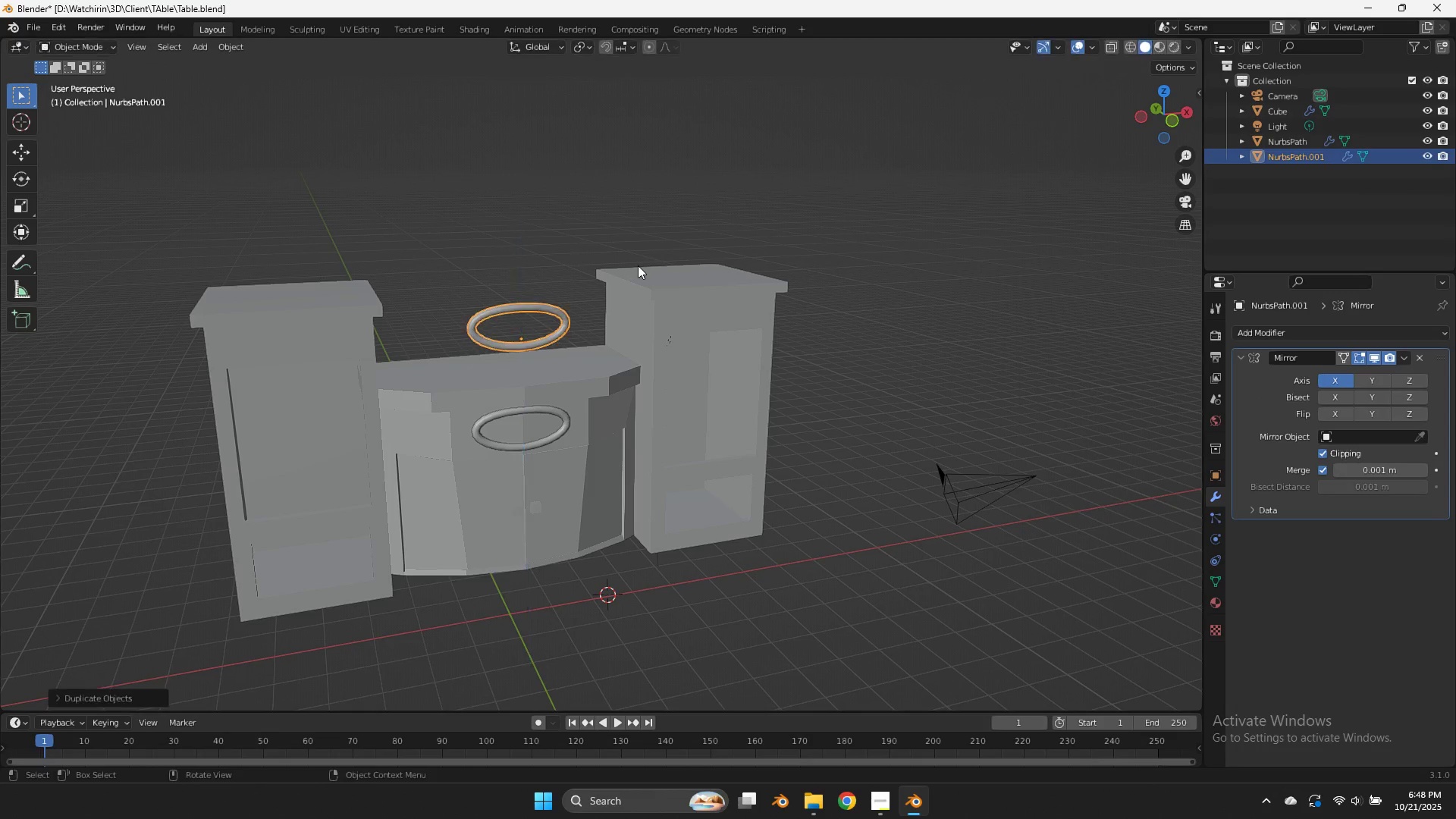 
left_click([638, 265])
 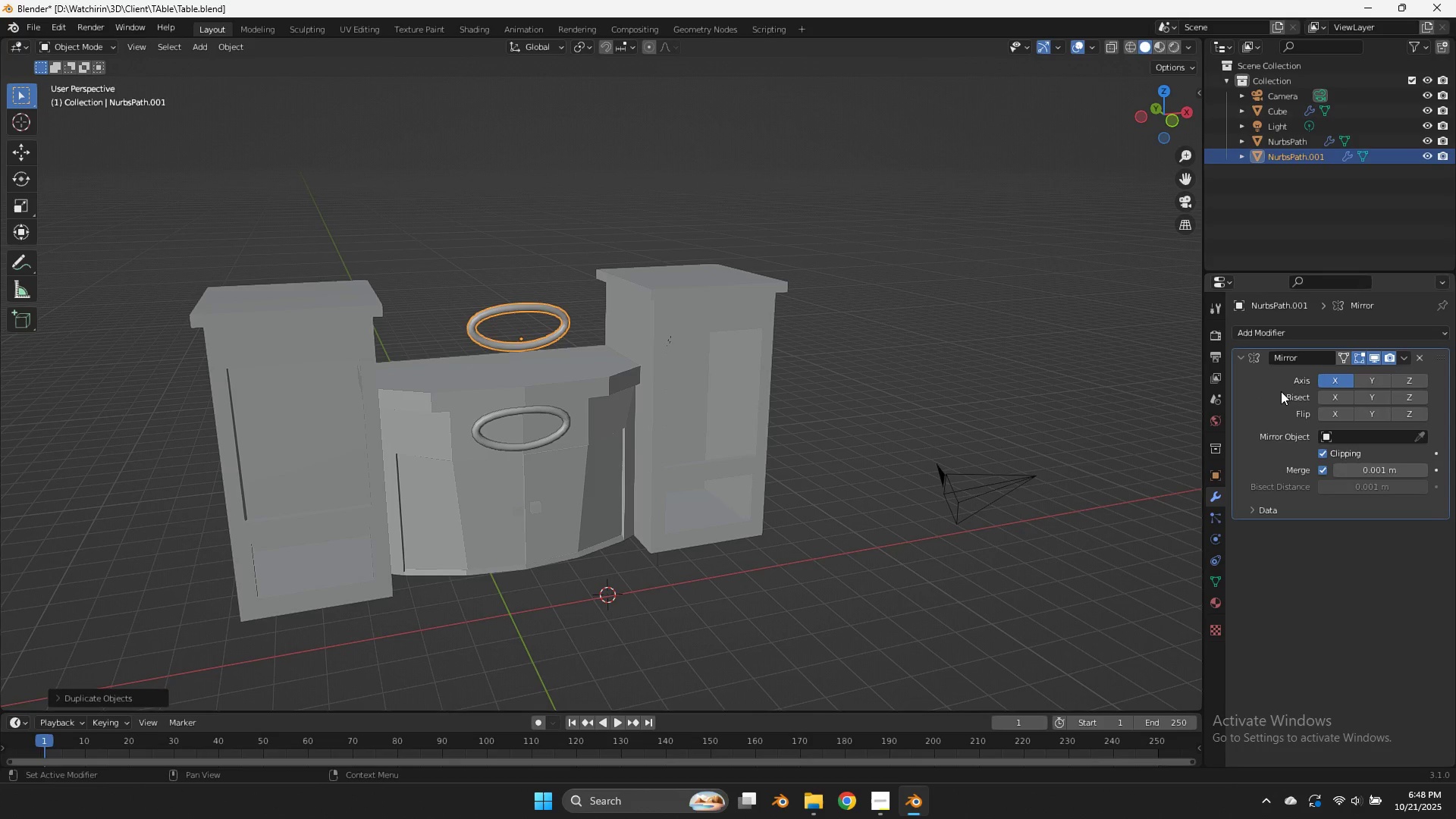 
key(Control+ControlLeft)
 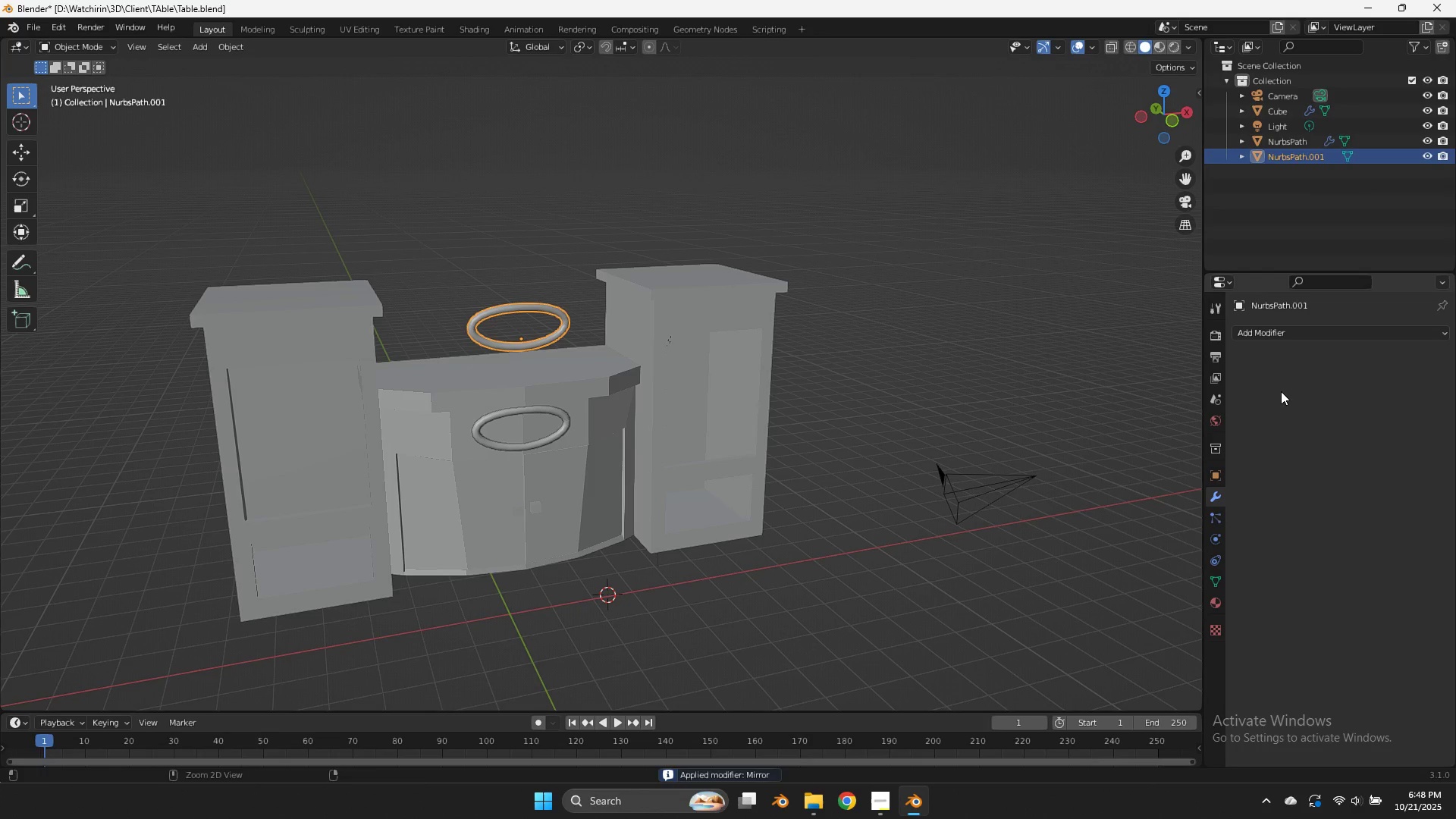 
key(Control+A)
 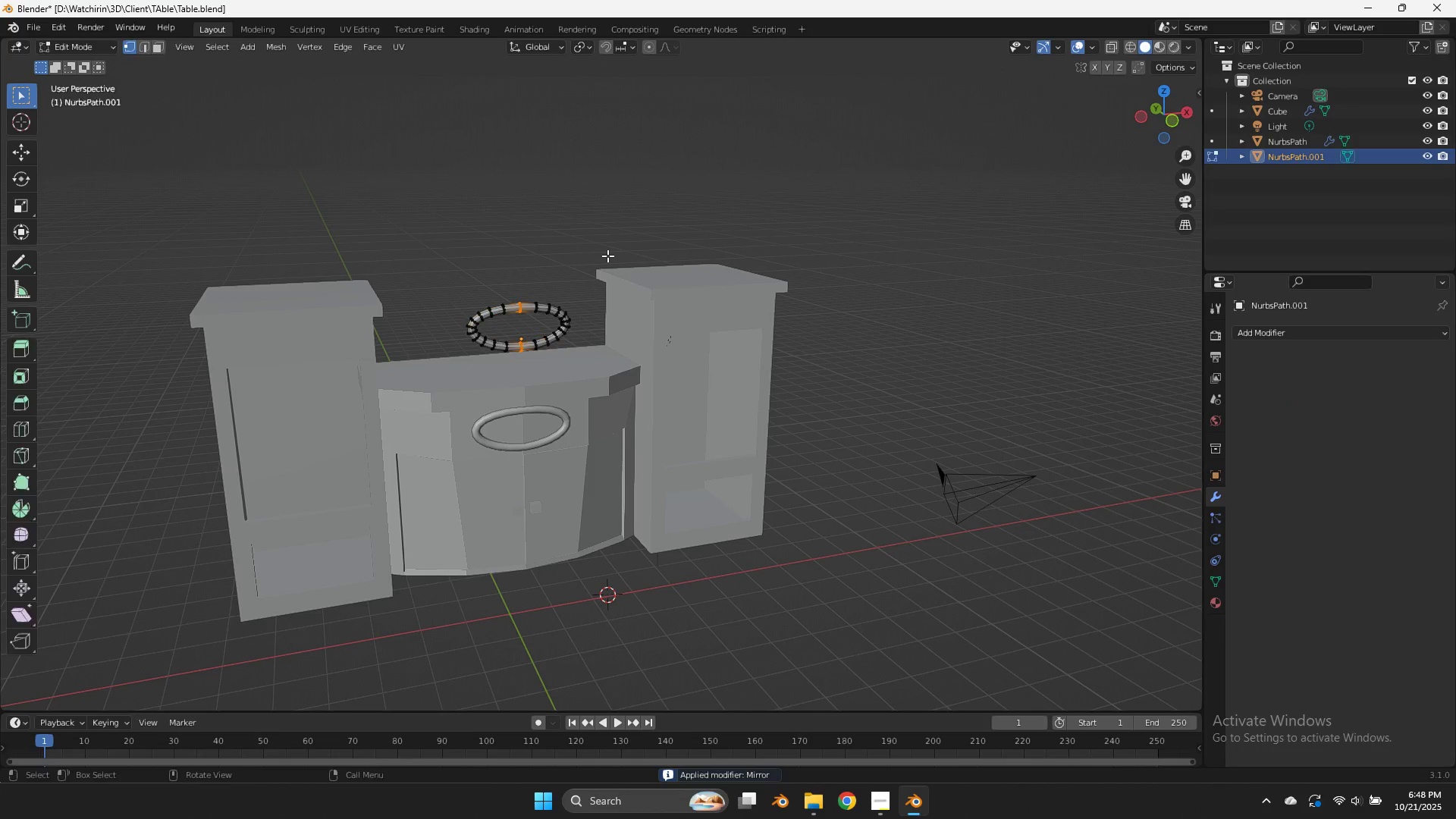 
key(Tab)
 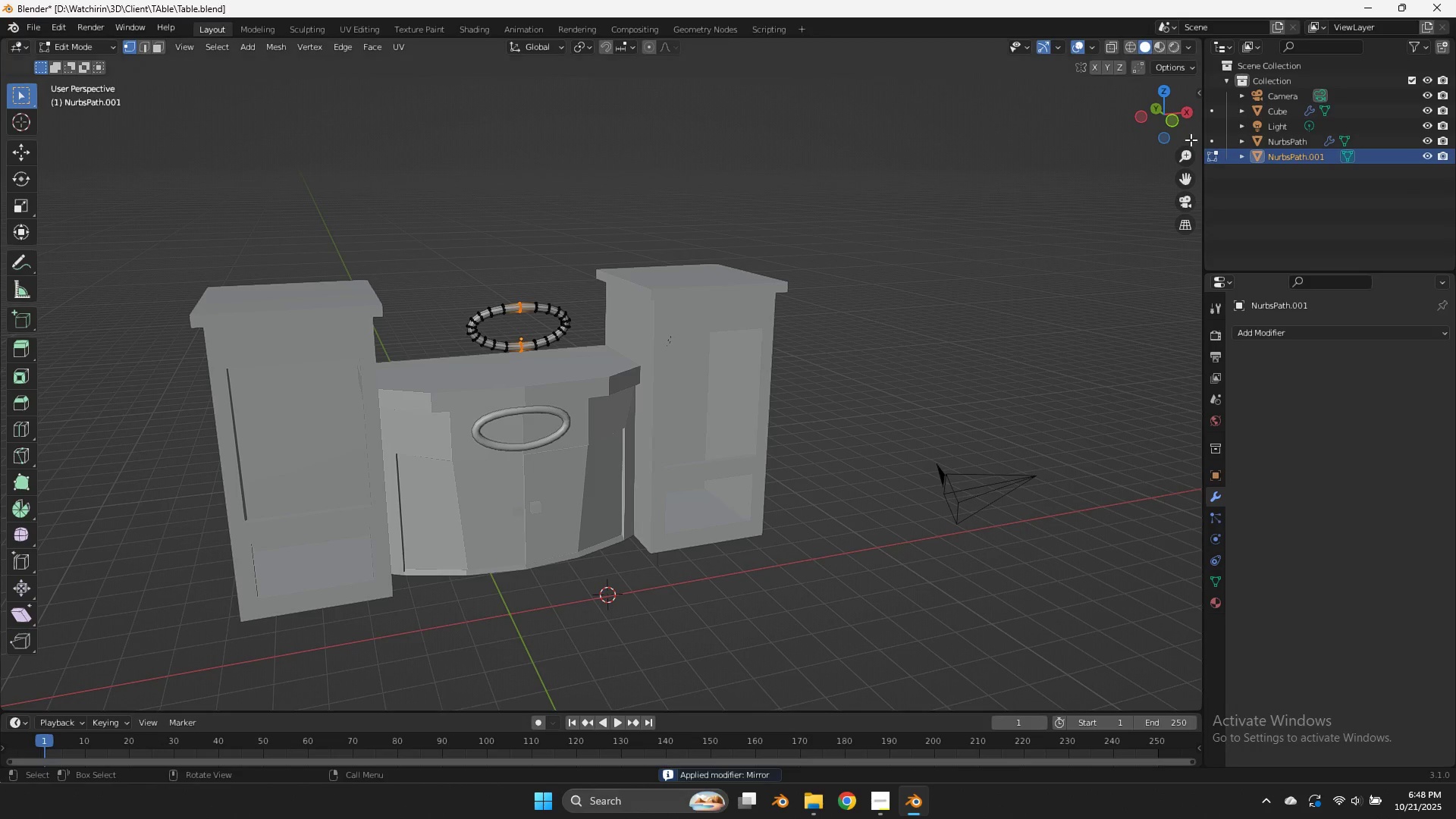 
left_click([1177, 127])
 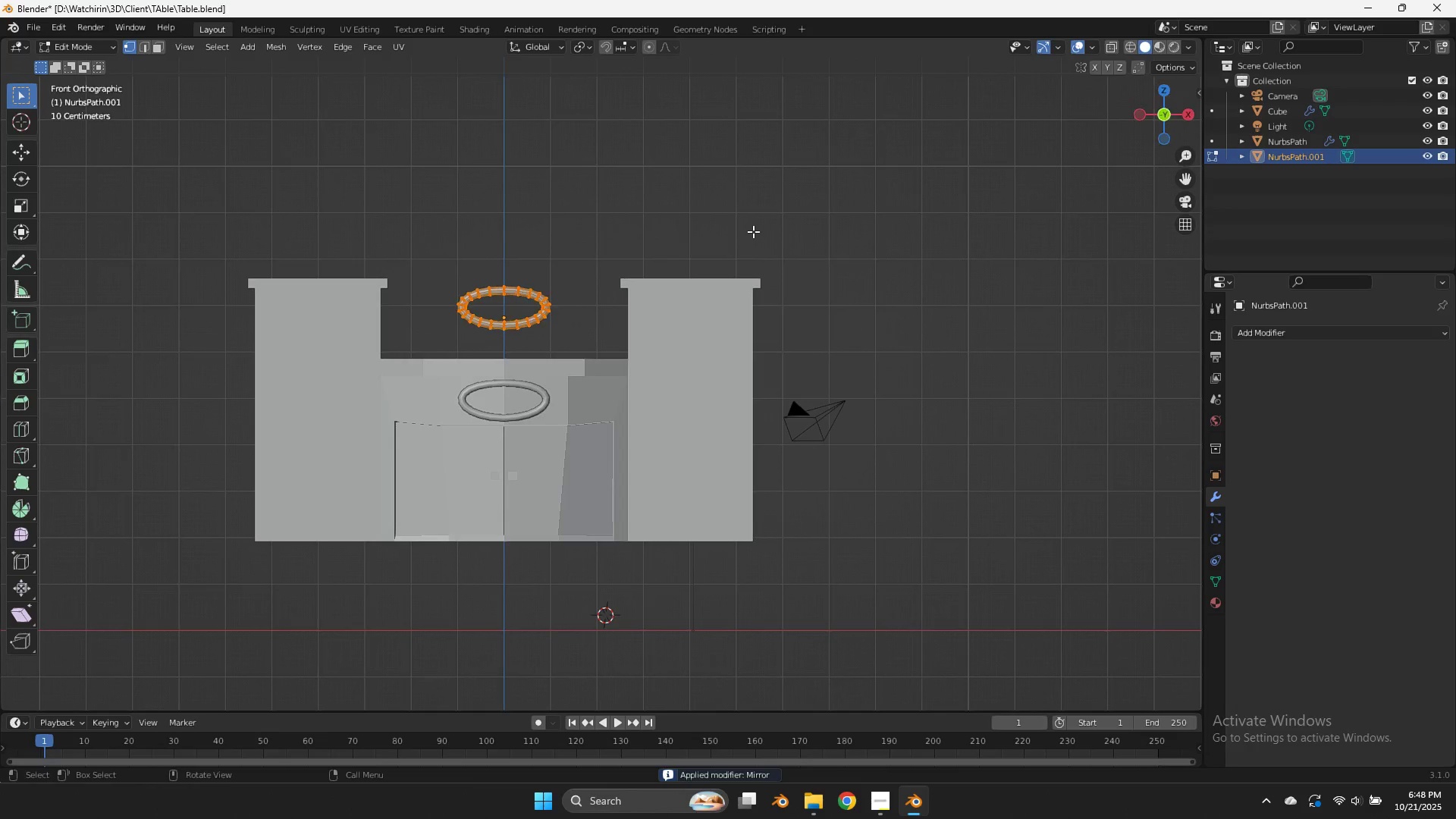 
type(ag)
 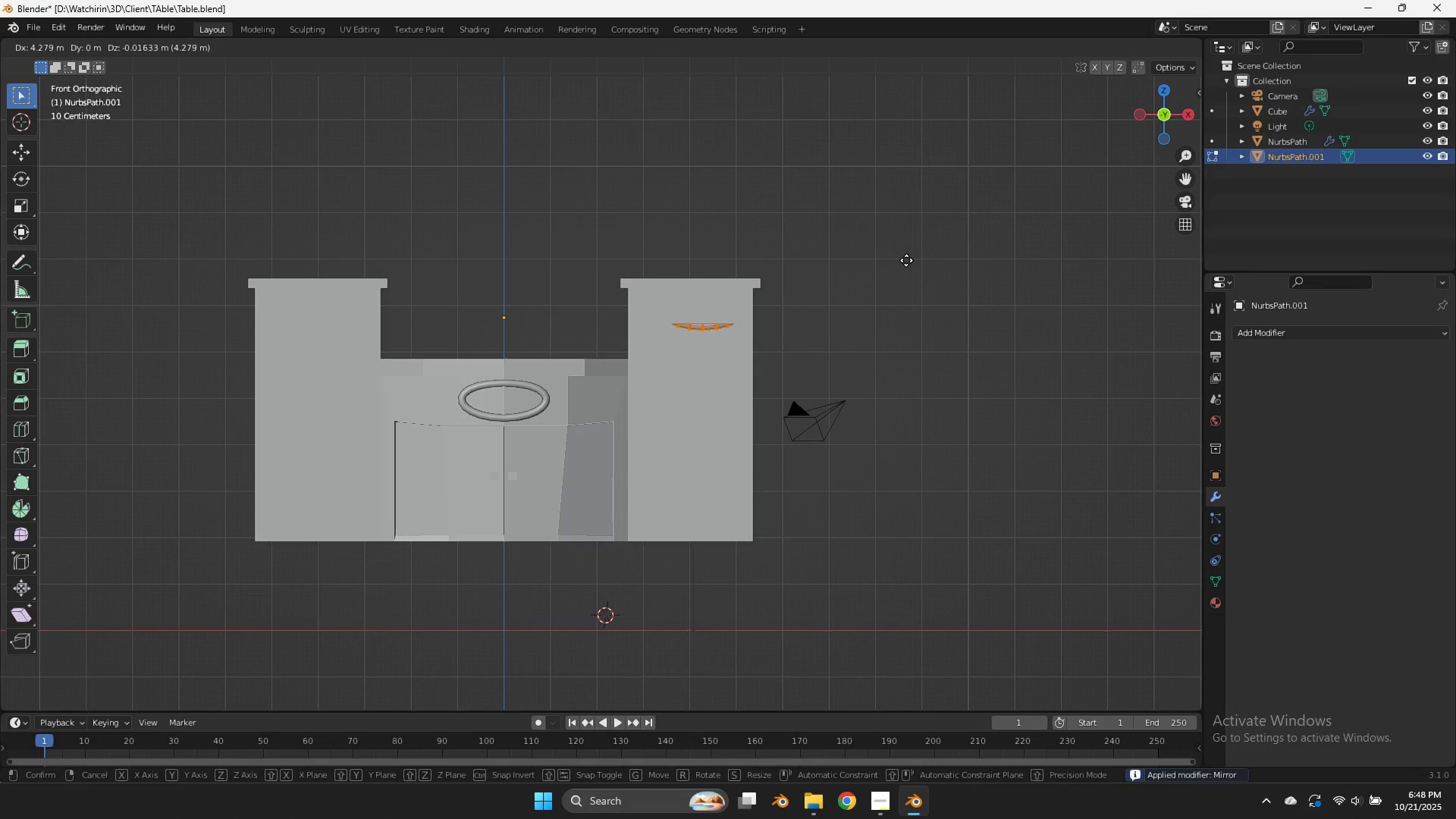 
left_click([906, 260])
 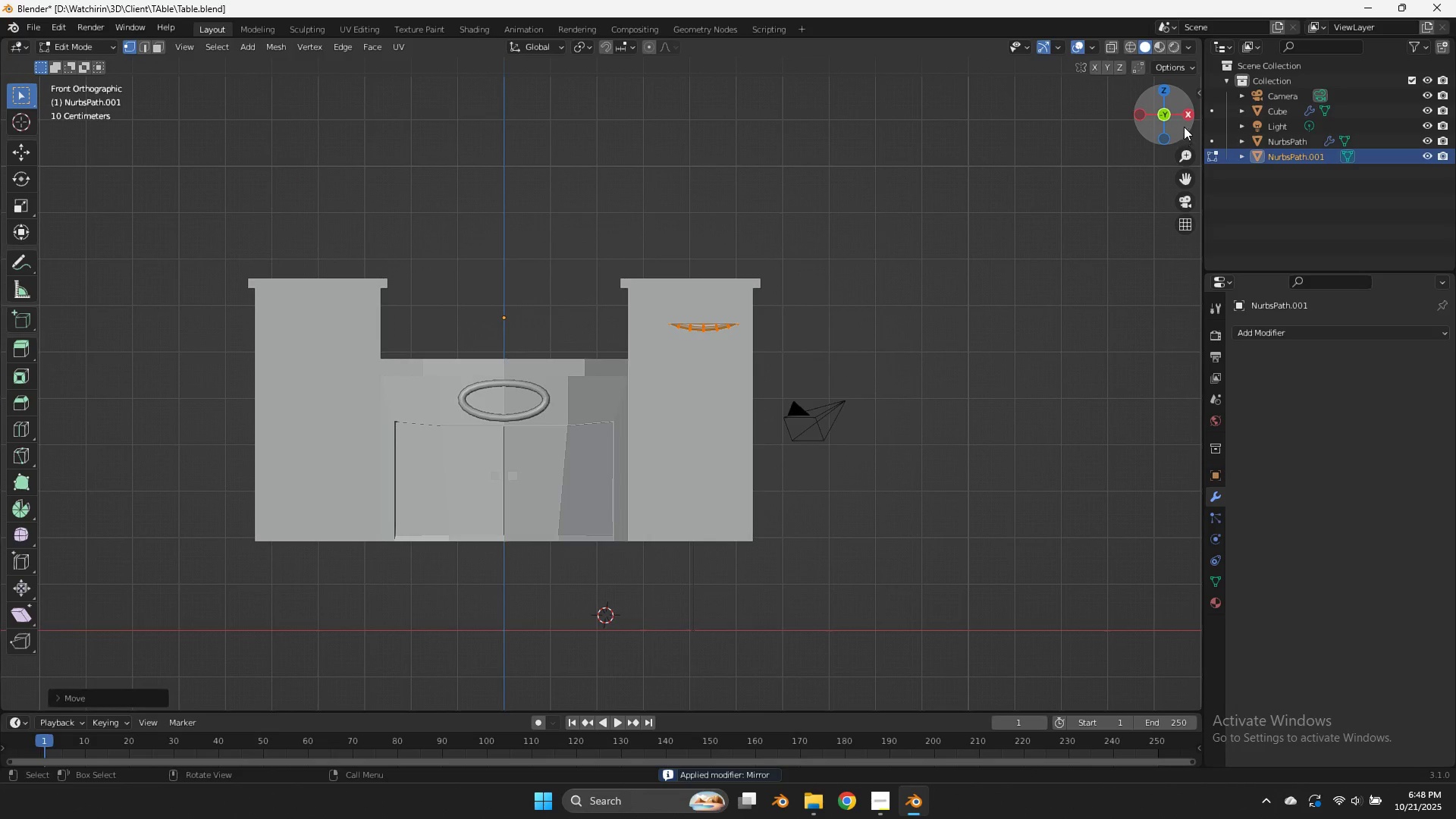 
left_click([1185, 118])
 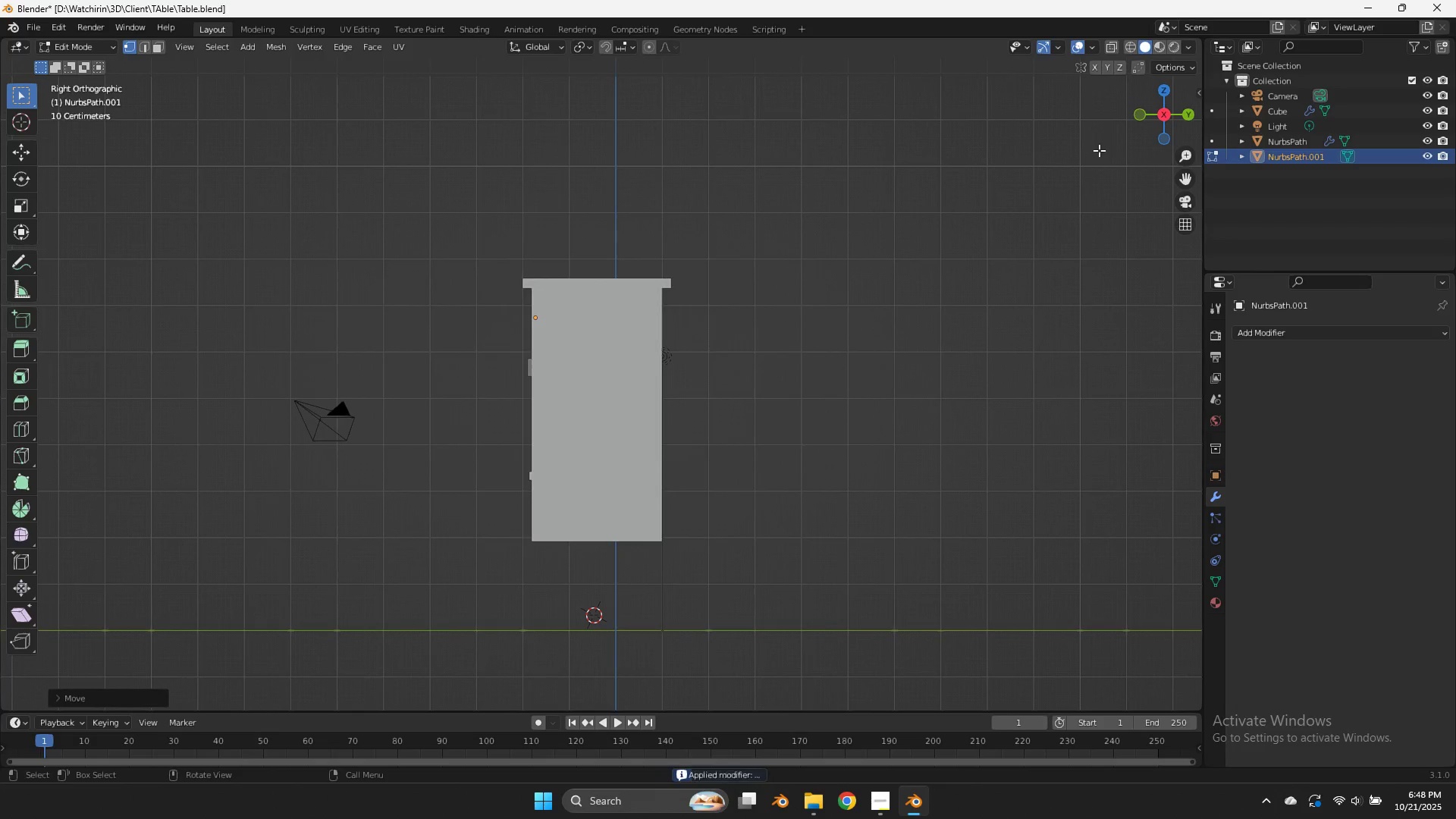 
type(zg)
 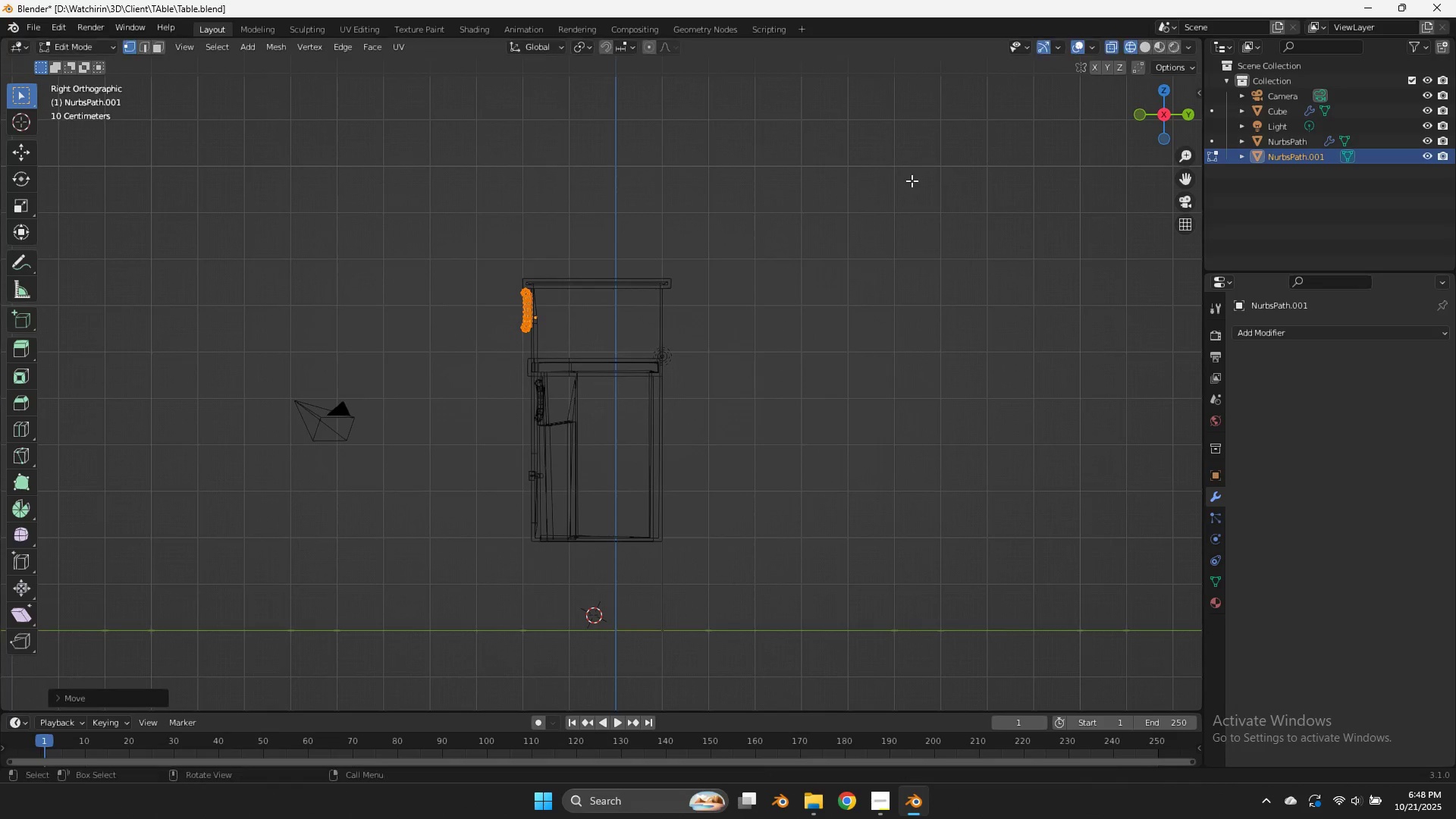 
left_click([912, 180])
 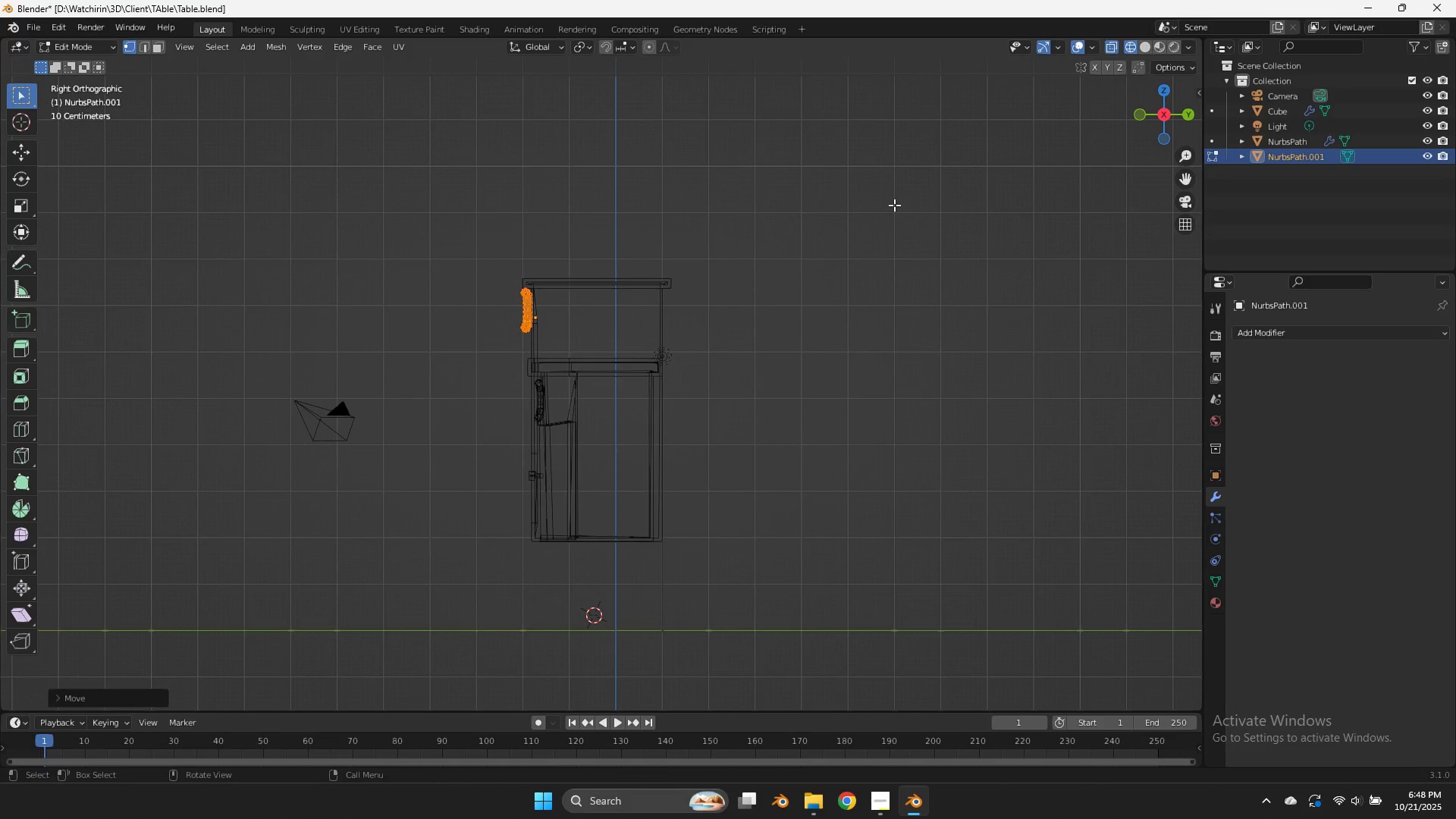 
scroll: coordinate [894, 205], scroll_direction: up, amount: 4.0
 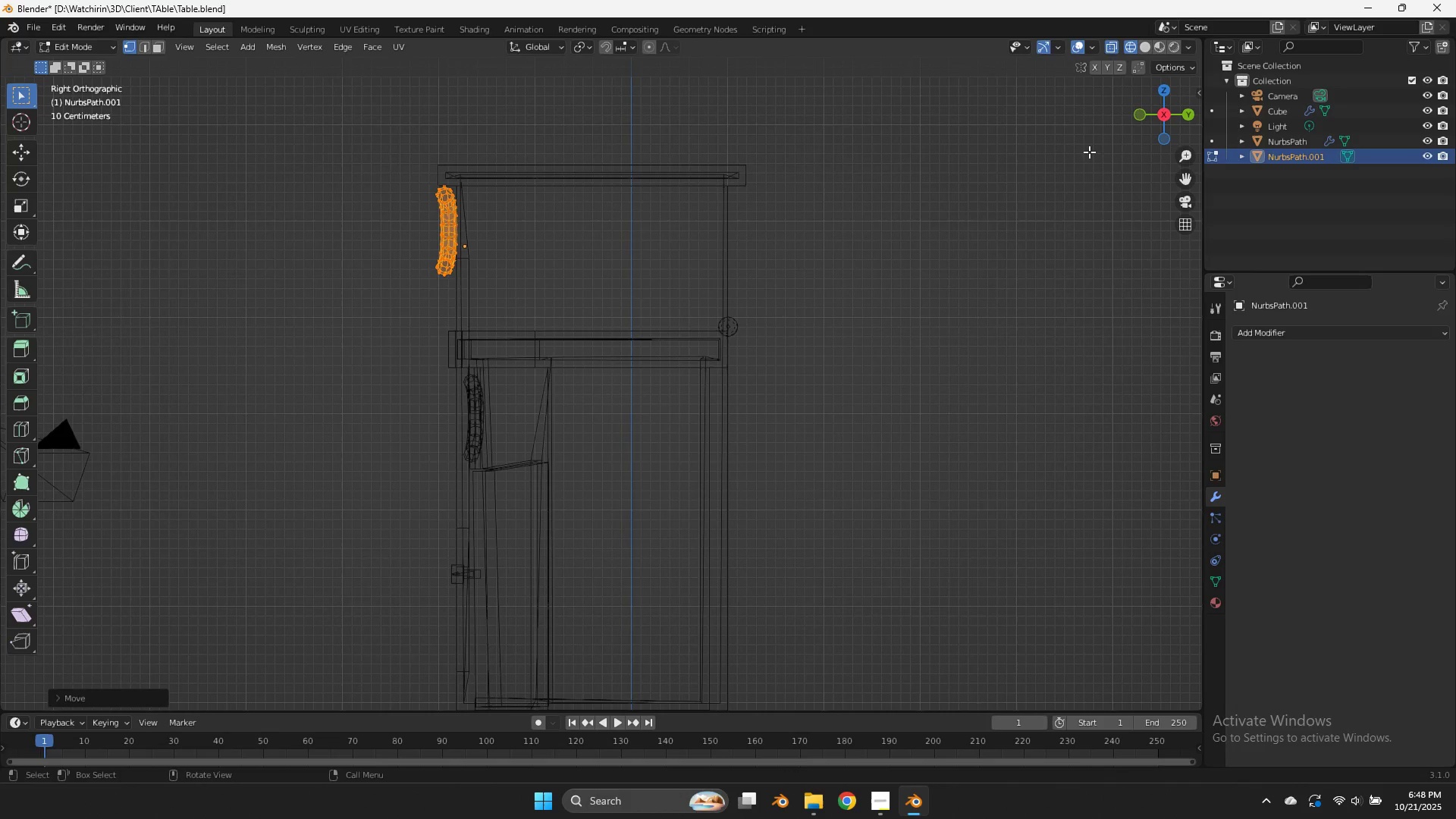 
key(S)
 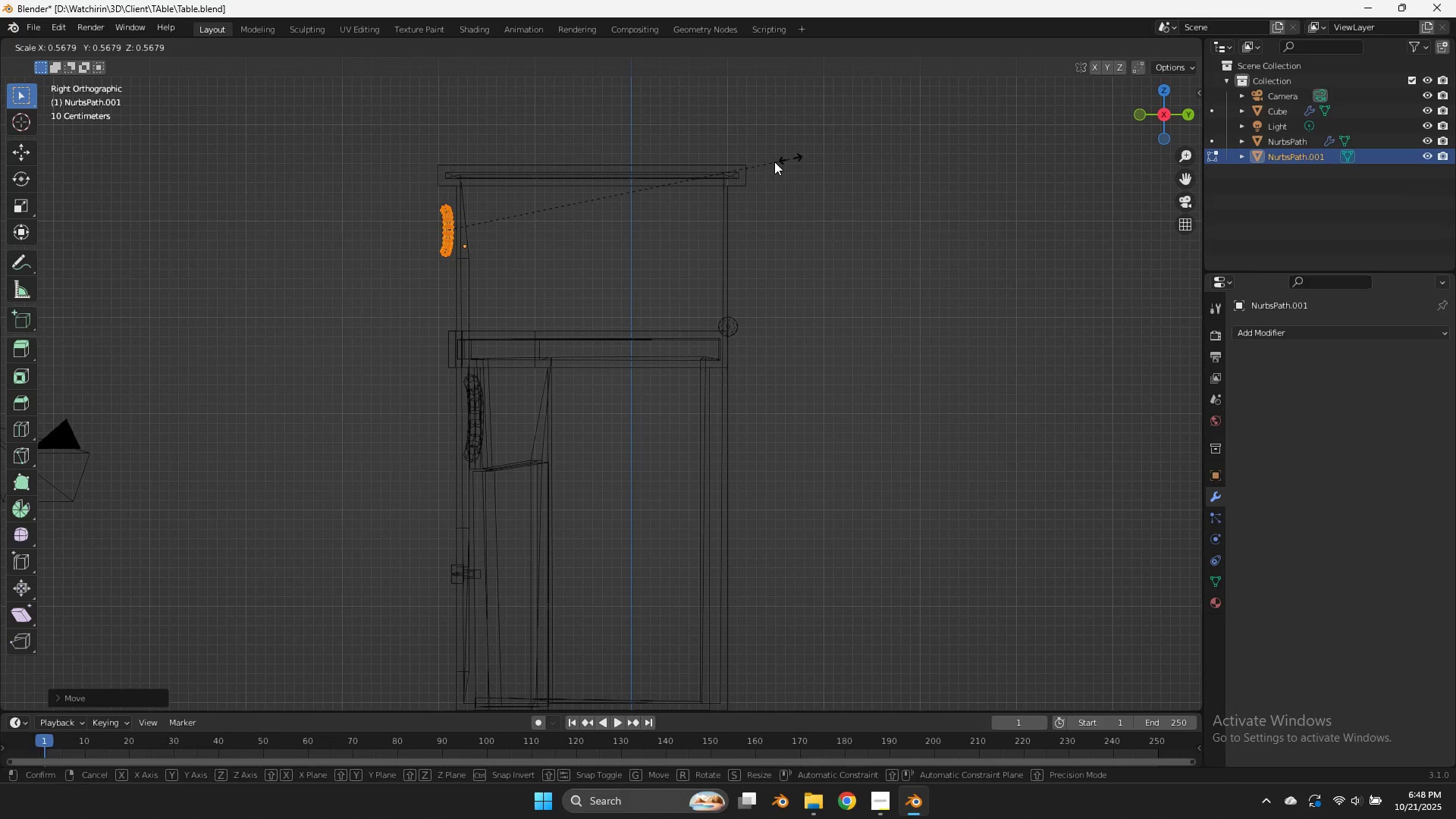 
left_click([770, 163])
 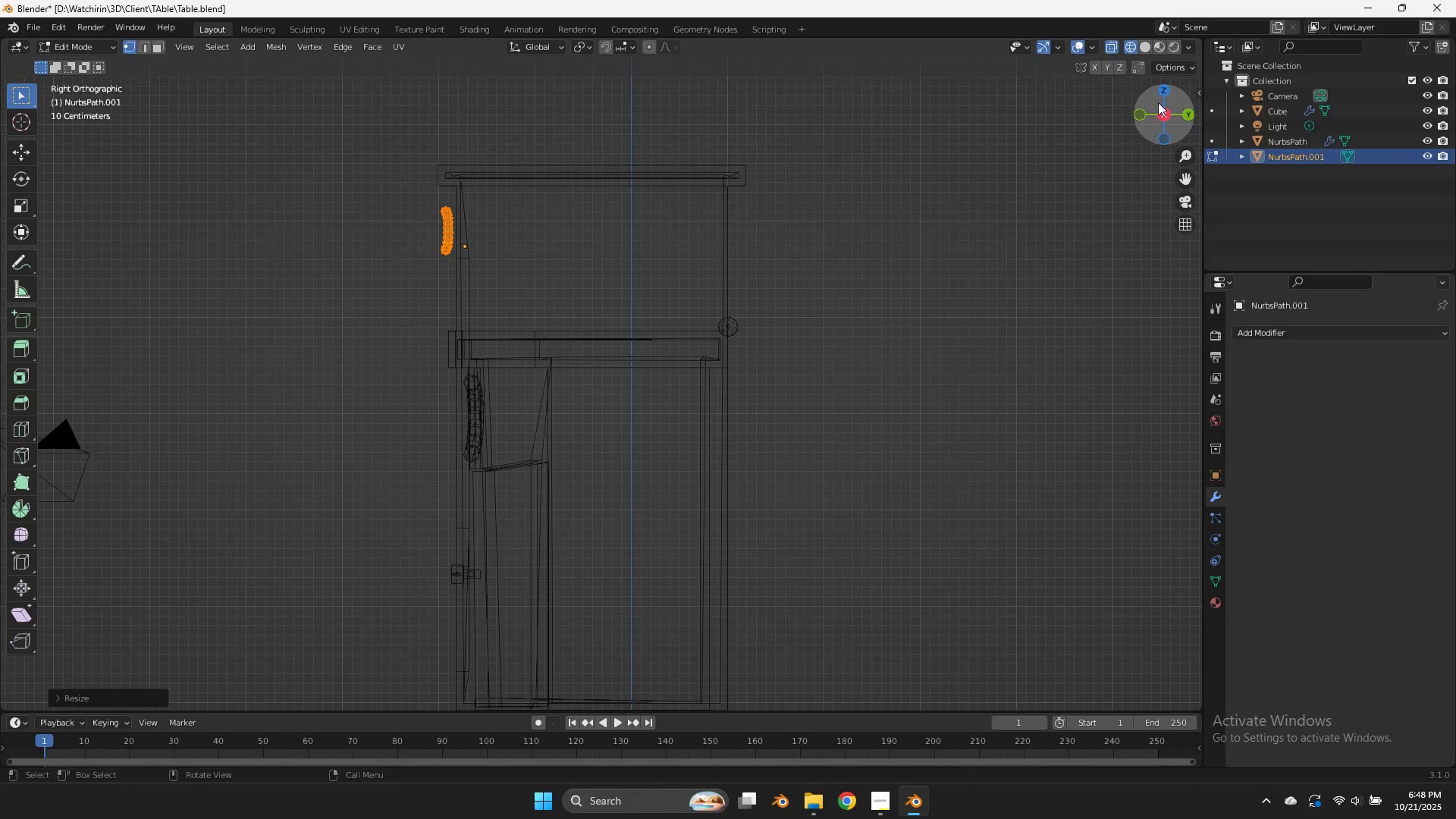 
left_click_drag(start_coordinate=[1170, 114], to_coordinate=[62, 140])
 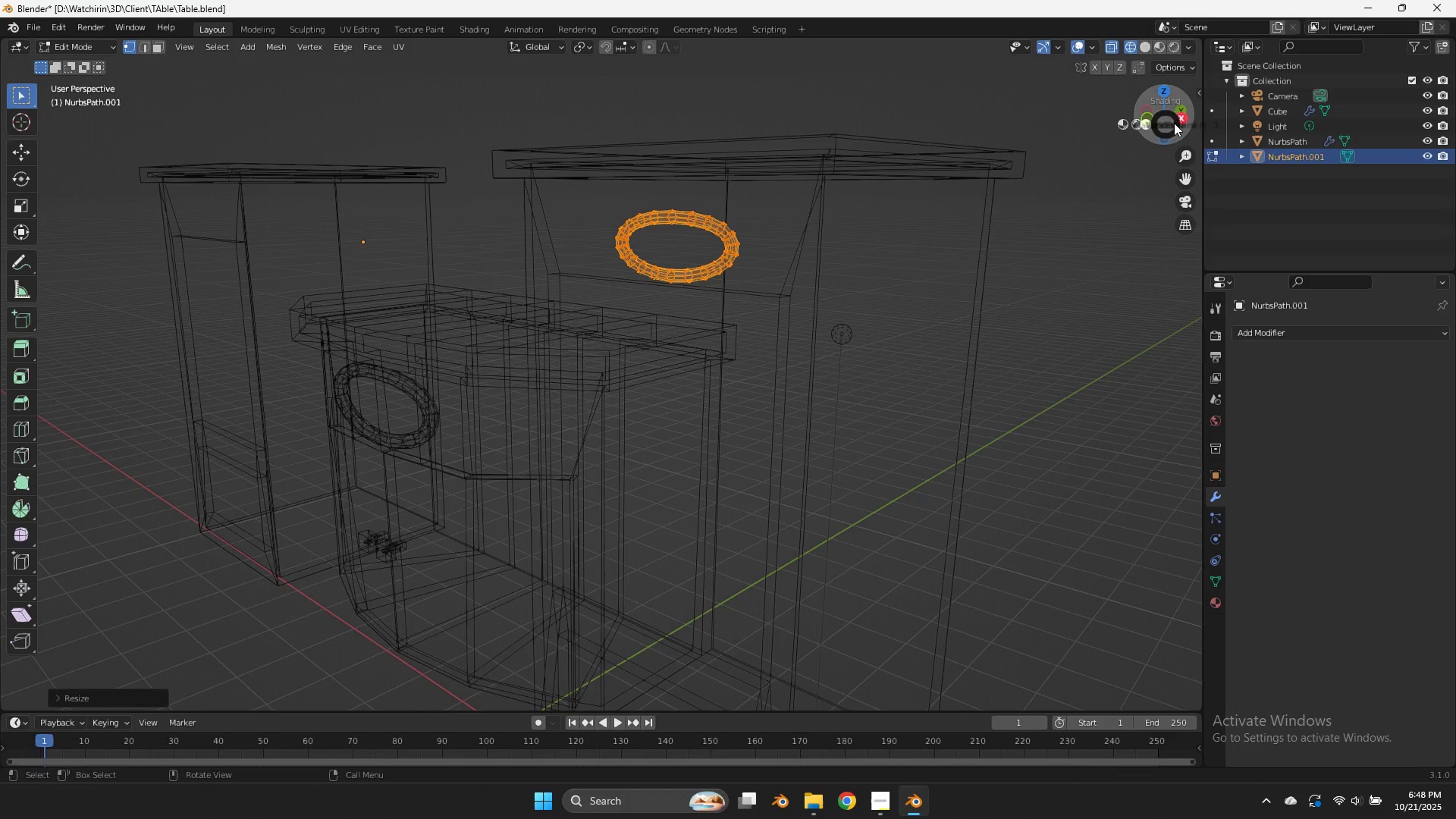 
key(Z)
 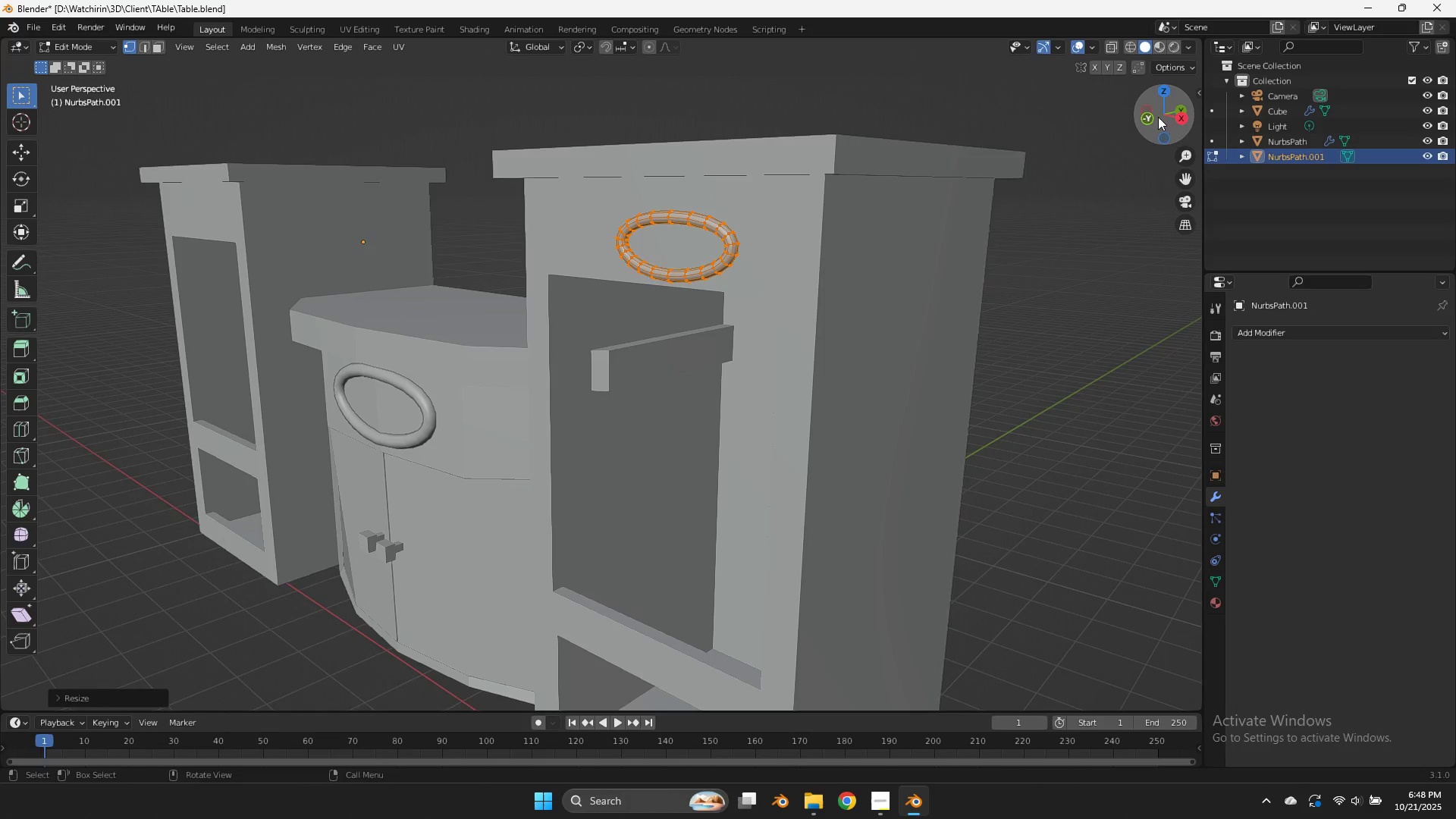 
left_click([1147, 121])
 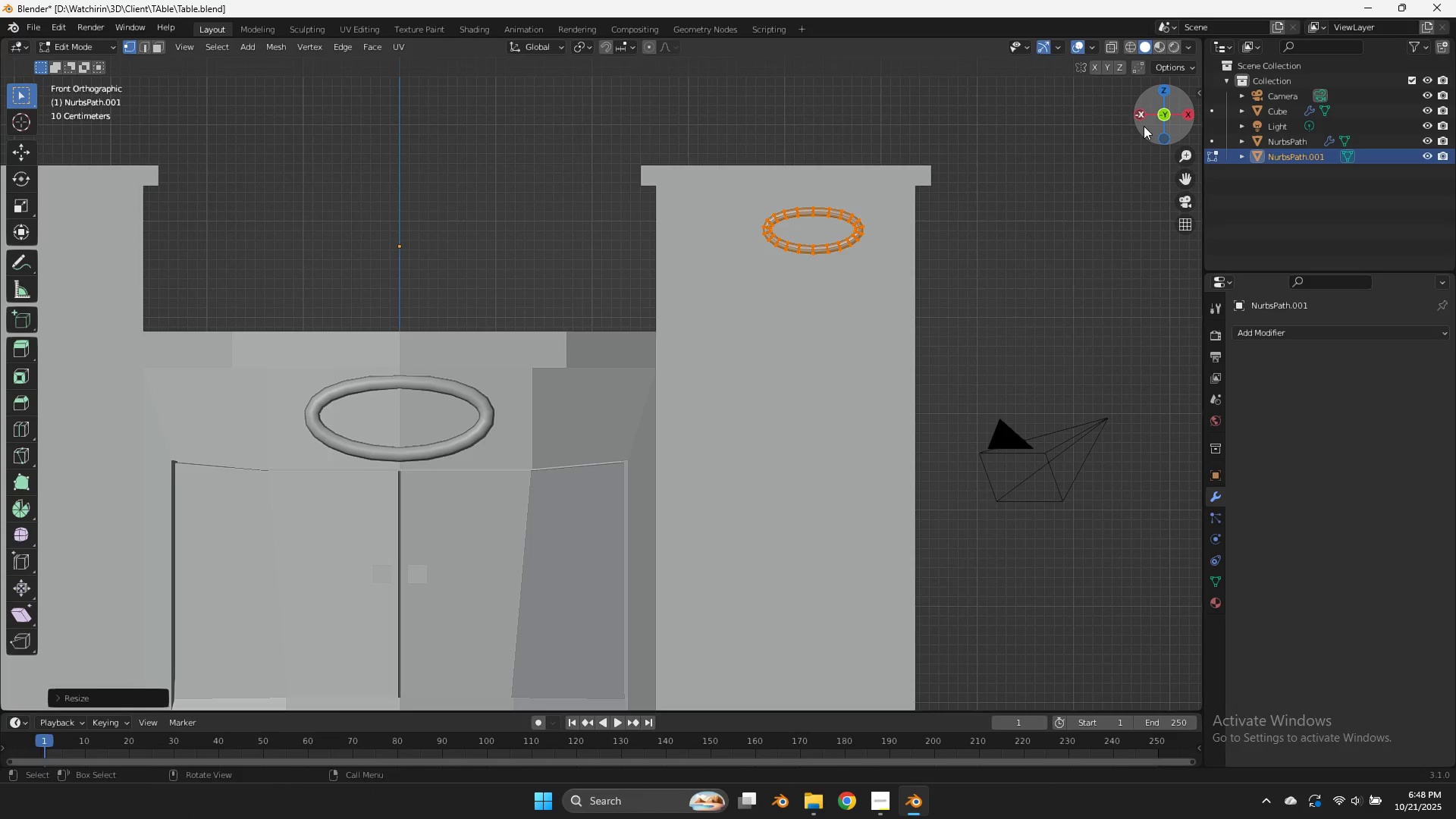 
key(G)
 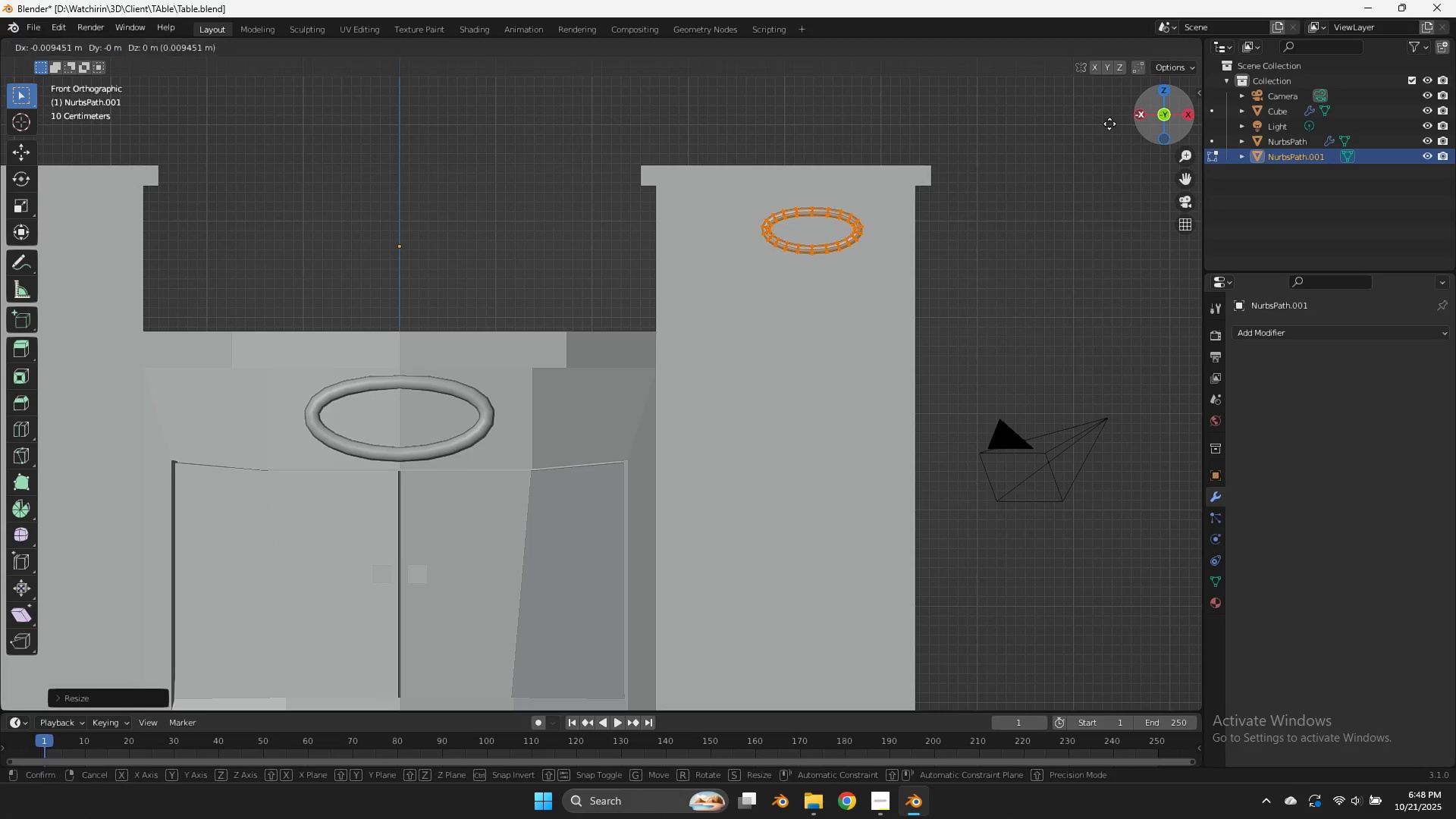 
hold_key(key=ShiftLeft, duration=0.84)
left_click([930, 124])
 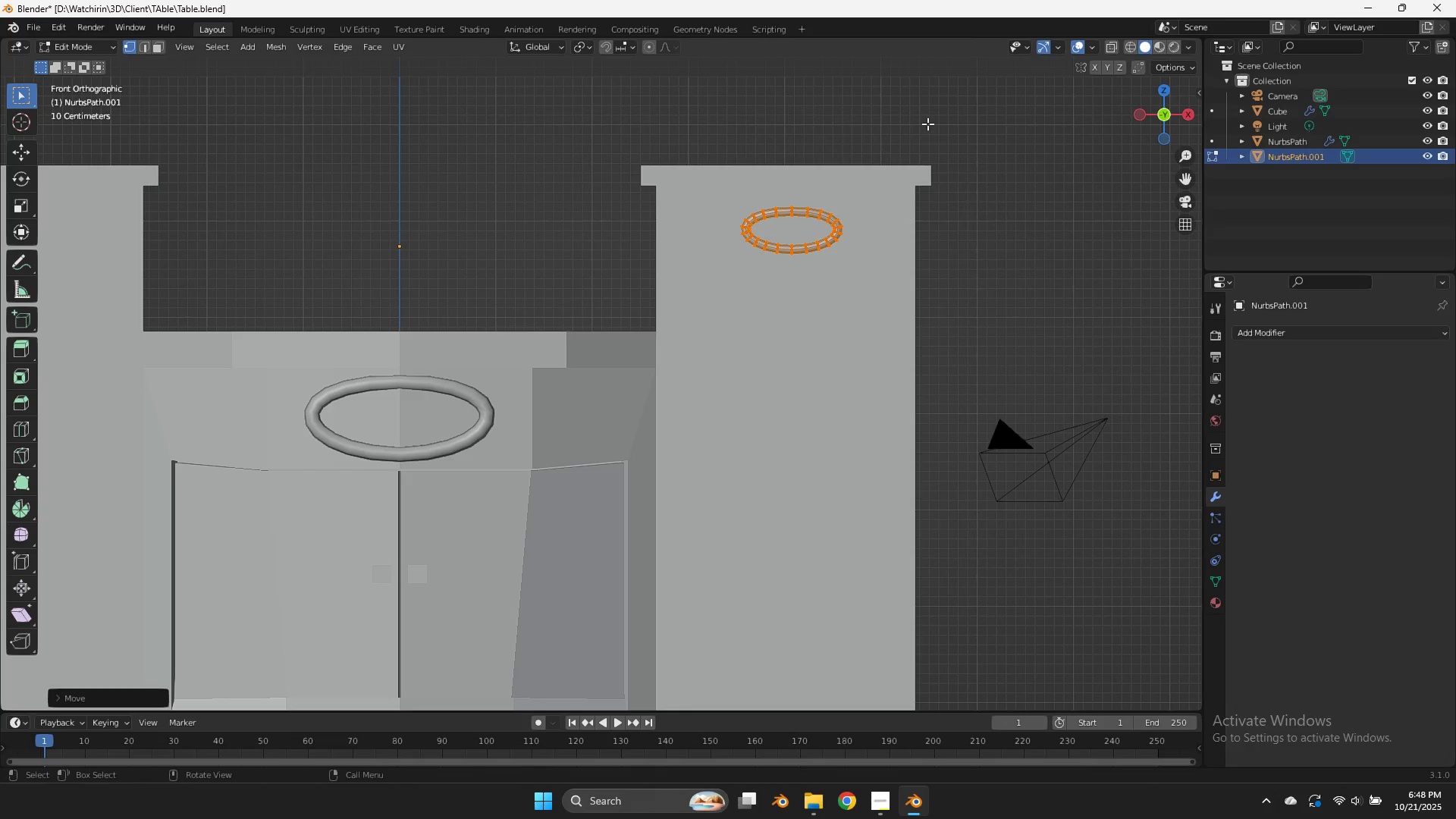 
type(zg)
 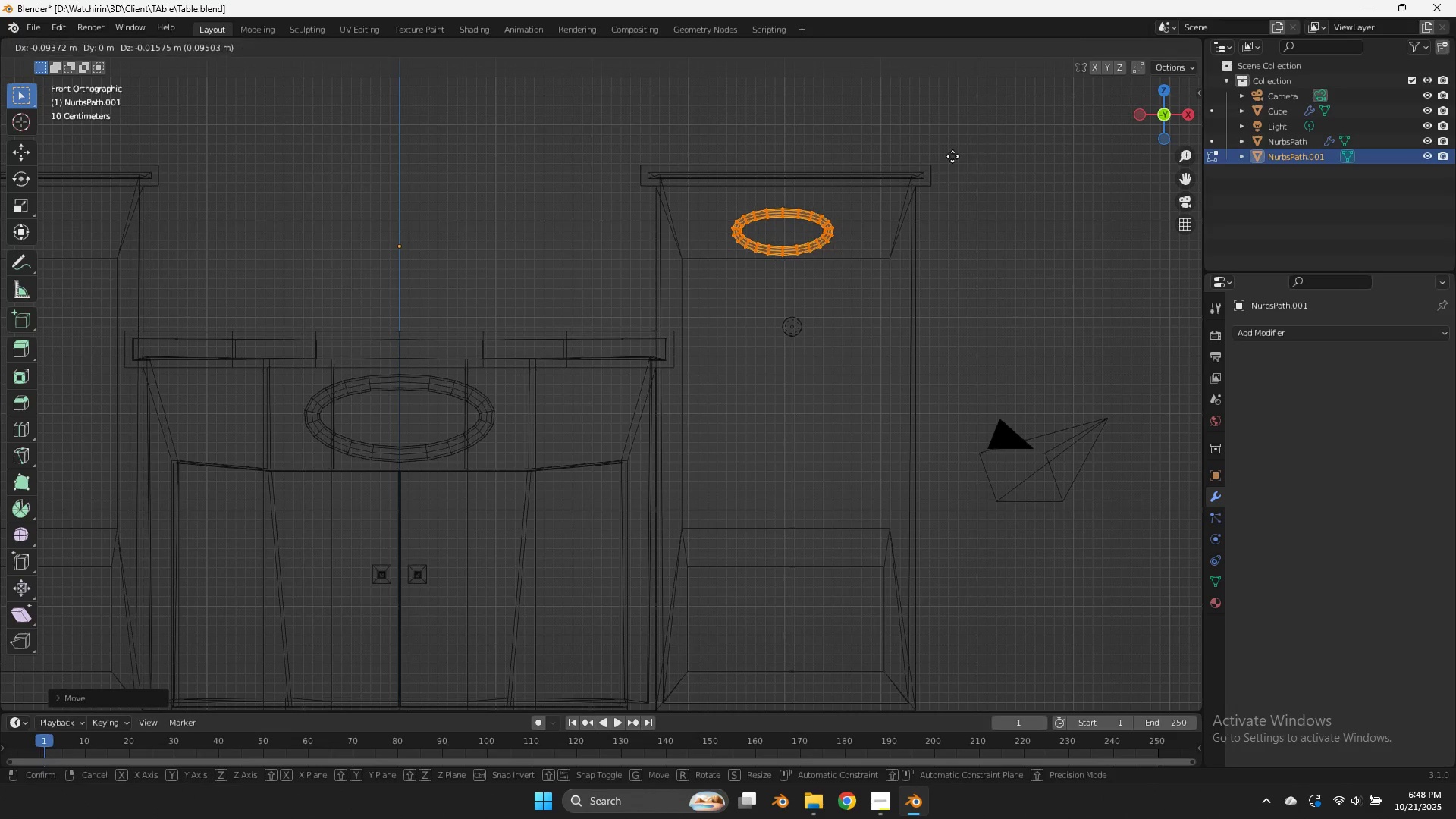 
hold_key(key=ShiftLeft, duration=0.94)
left_click([968, 689])
 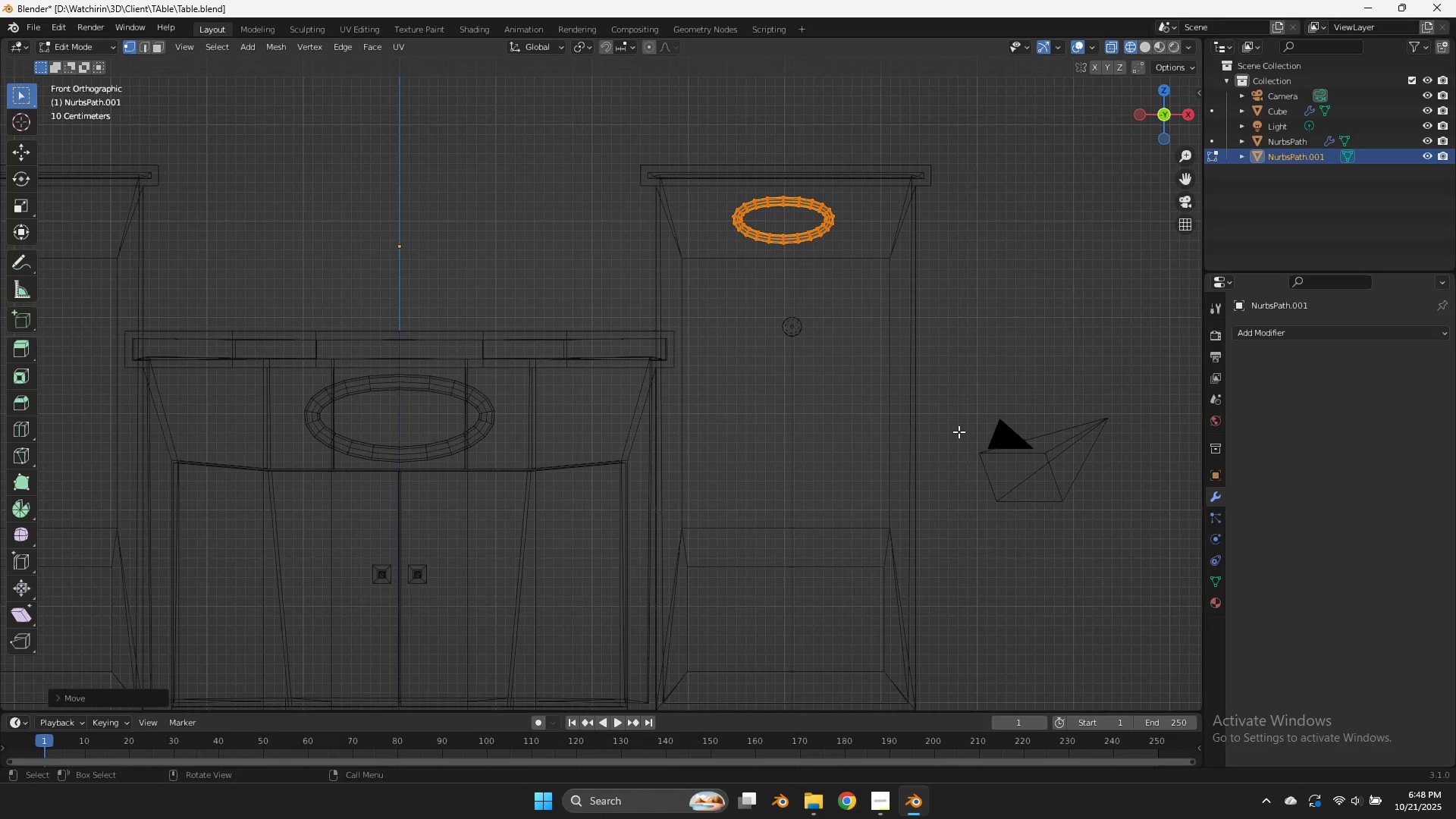 
type(ssxs)
 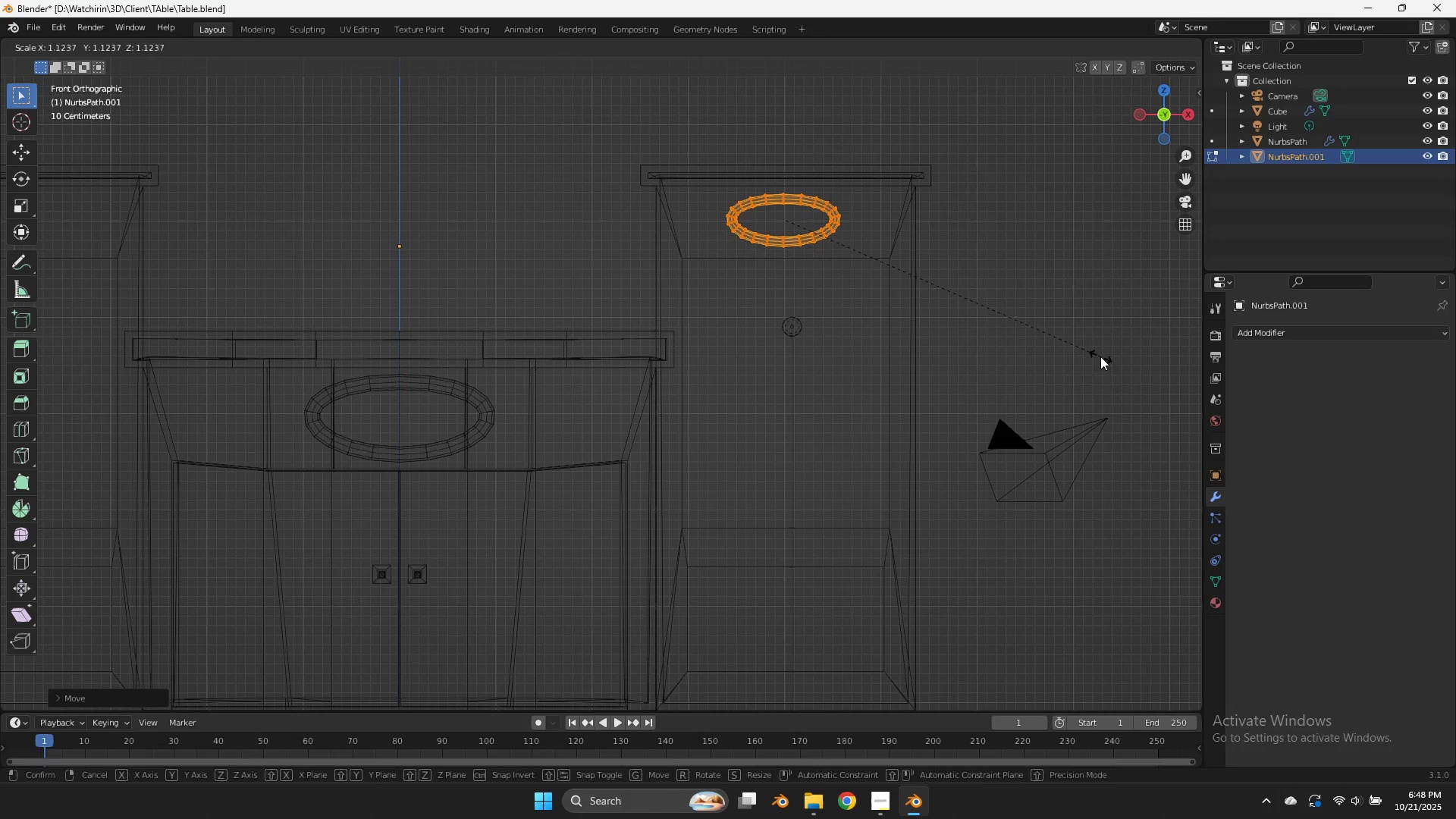 
left_click([1100, 356])
 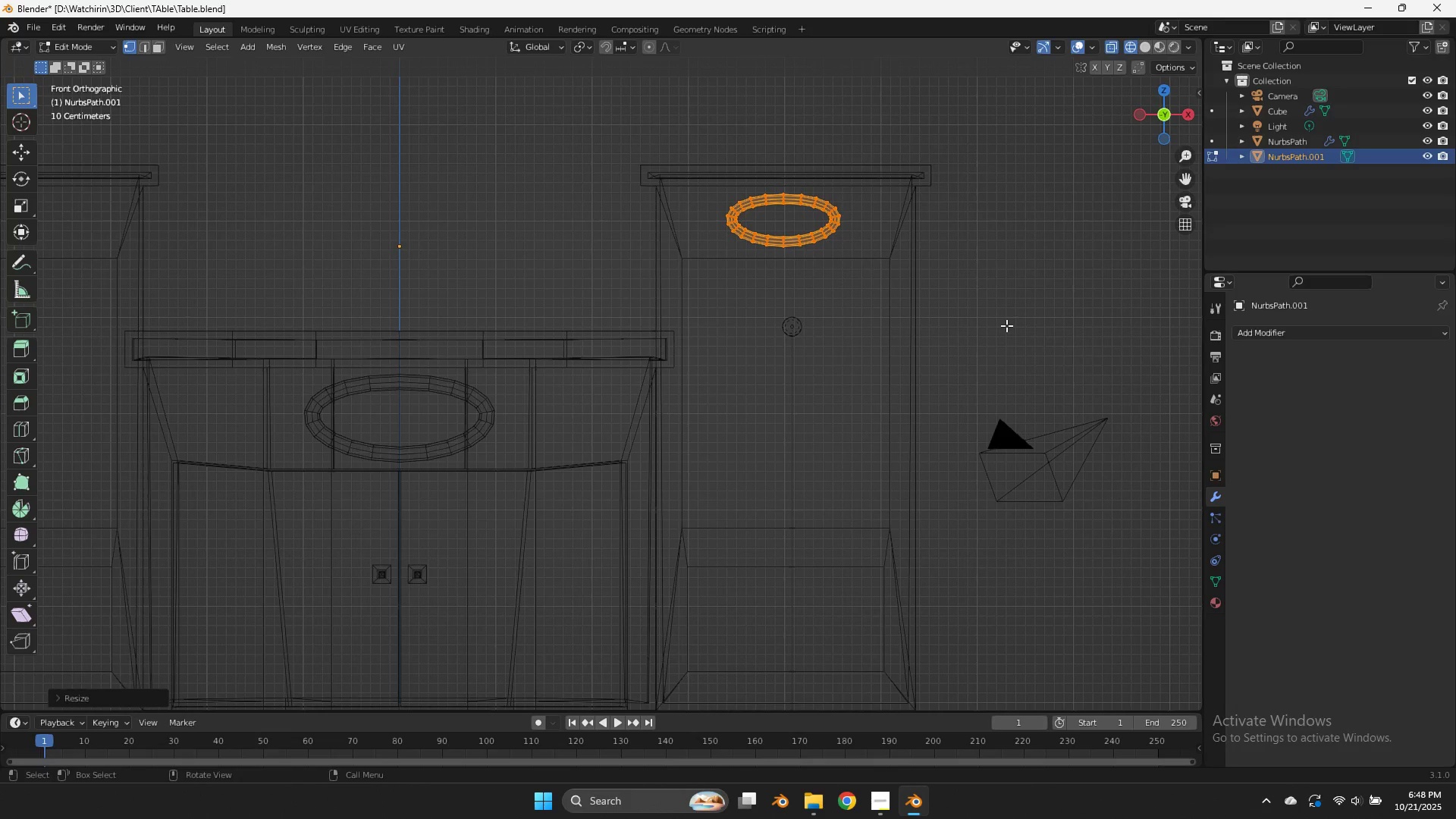 
type(sx)
 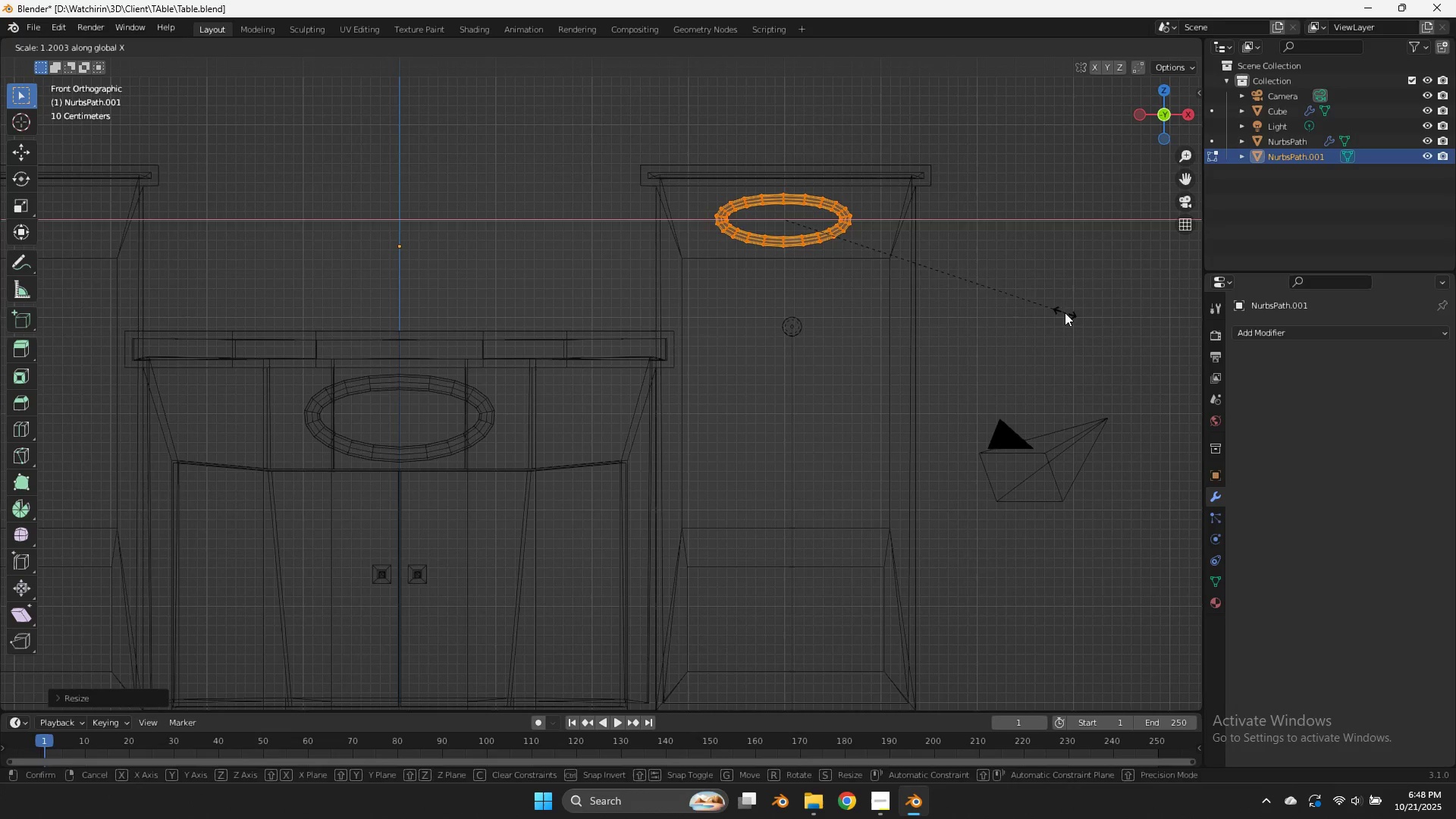 
left_click([1065, 312])
 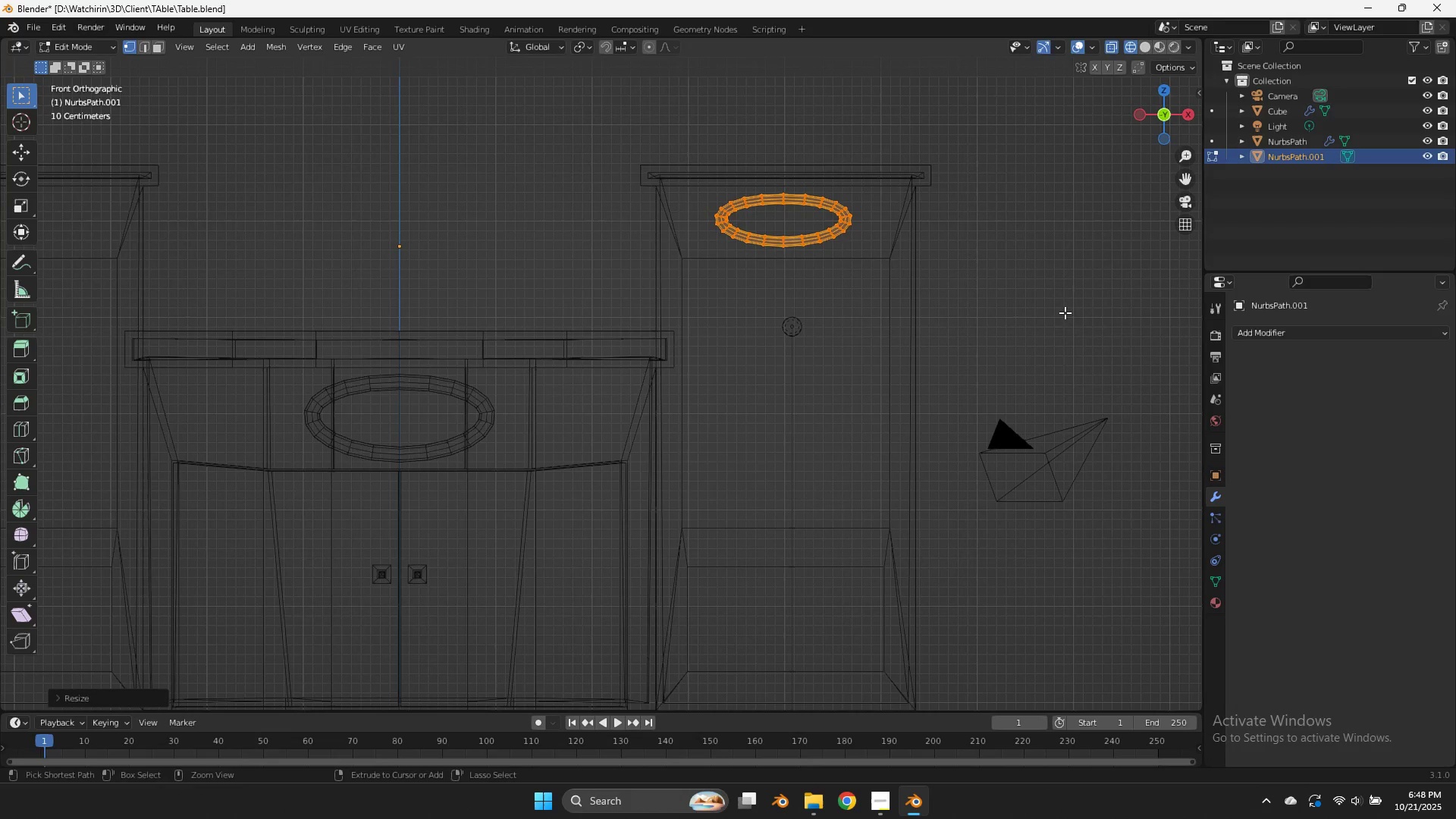 
key(Control+ControlLeft)
 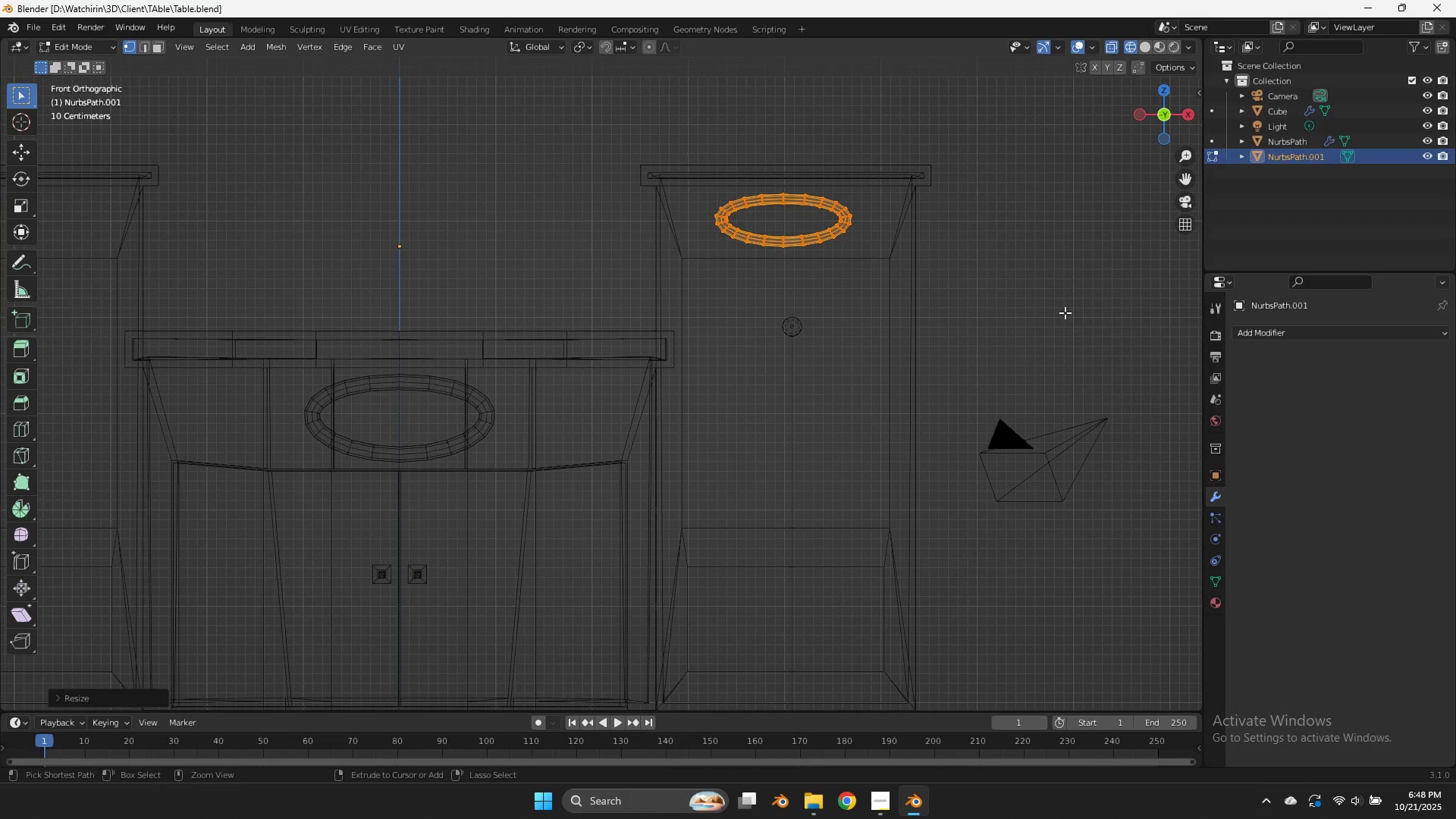 
key(Control+S)
 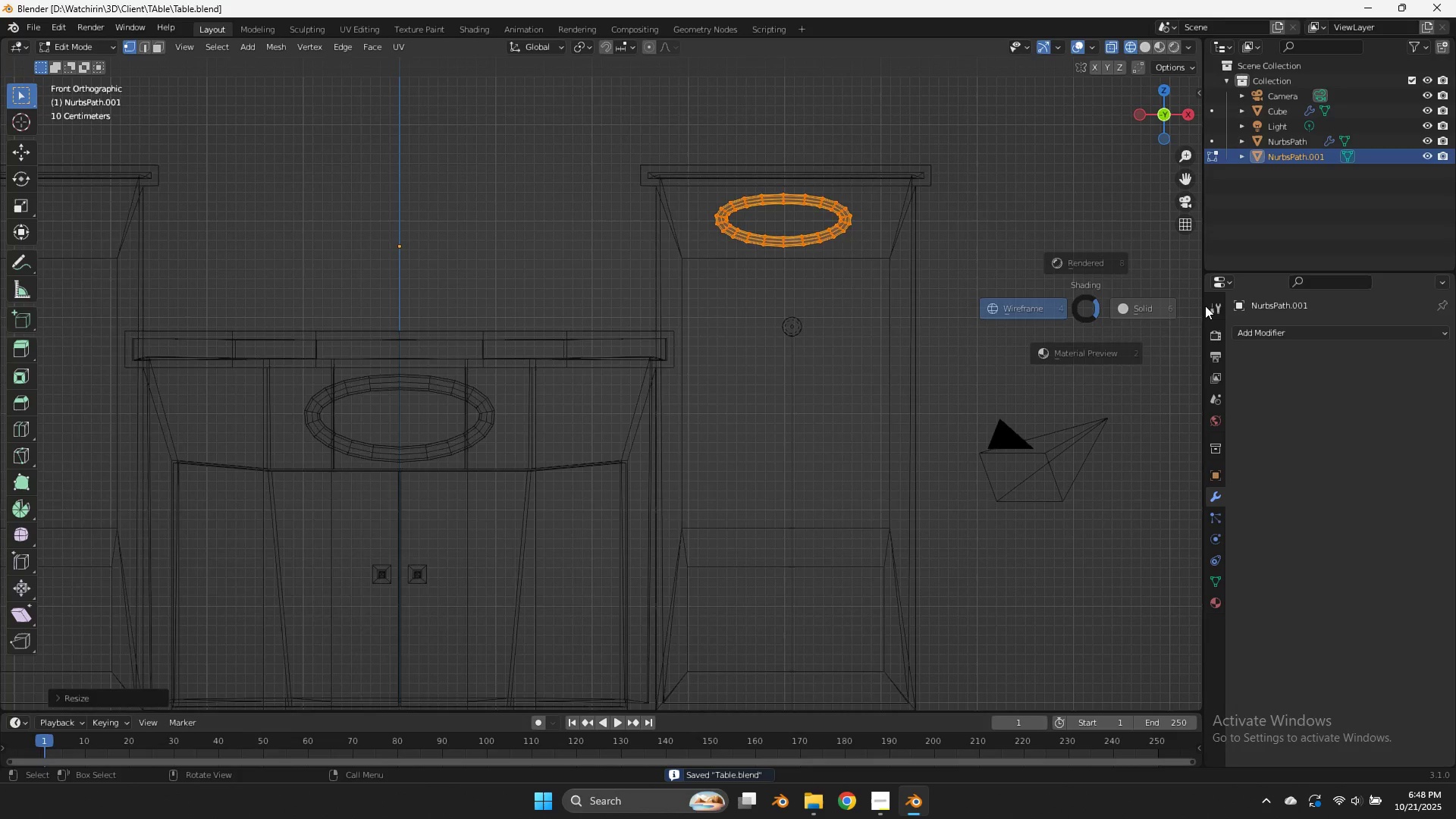 
type(z)
key(Tab)
type(gy)
 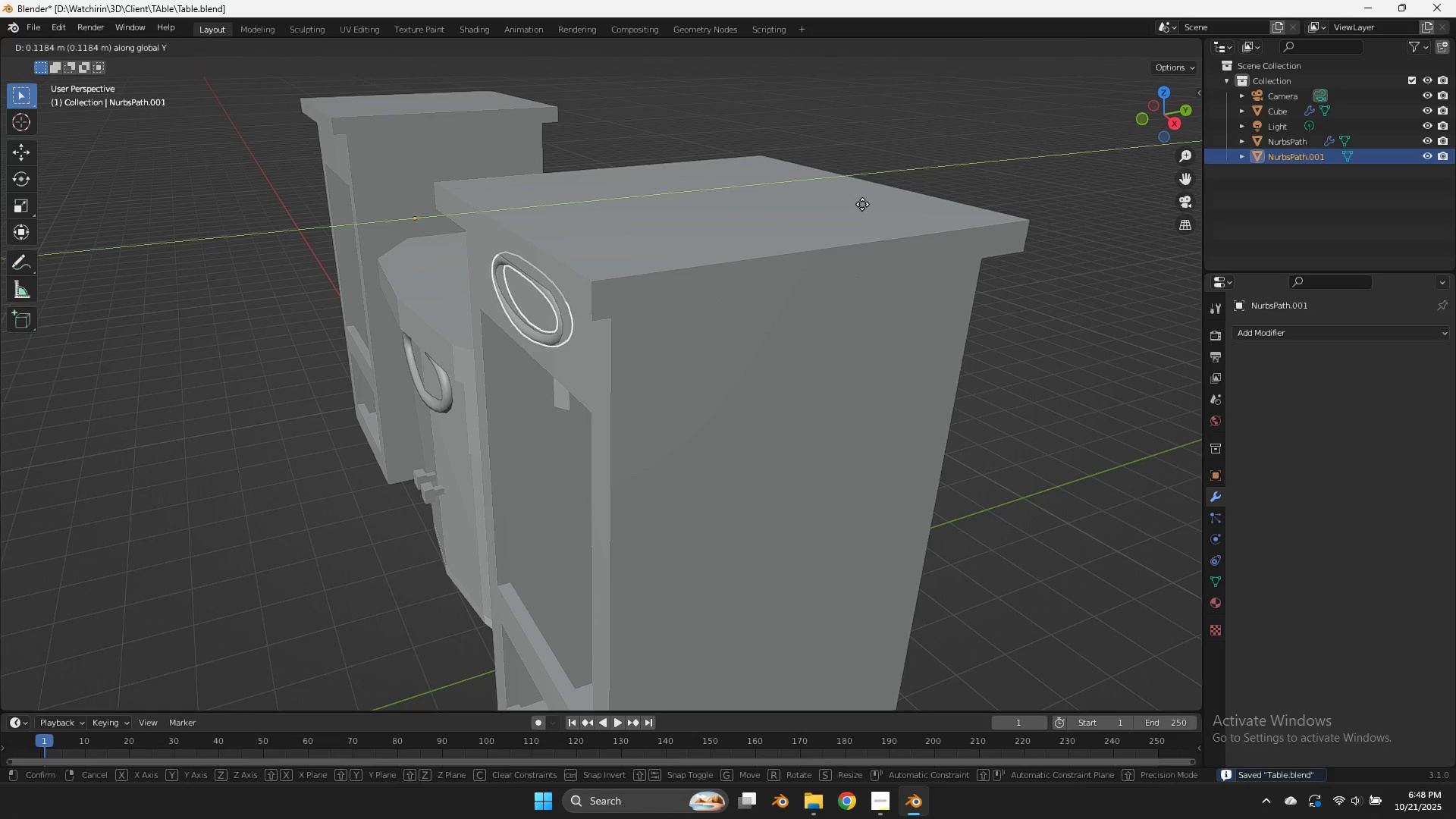 
left_click_drag(start_coordinate=[1156, 140], to_coordinate=[1031, 187])
 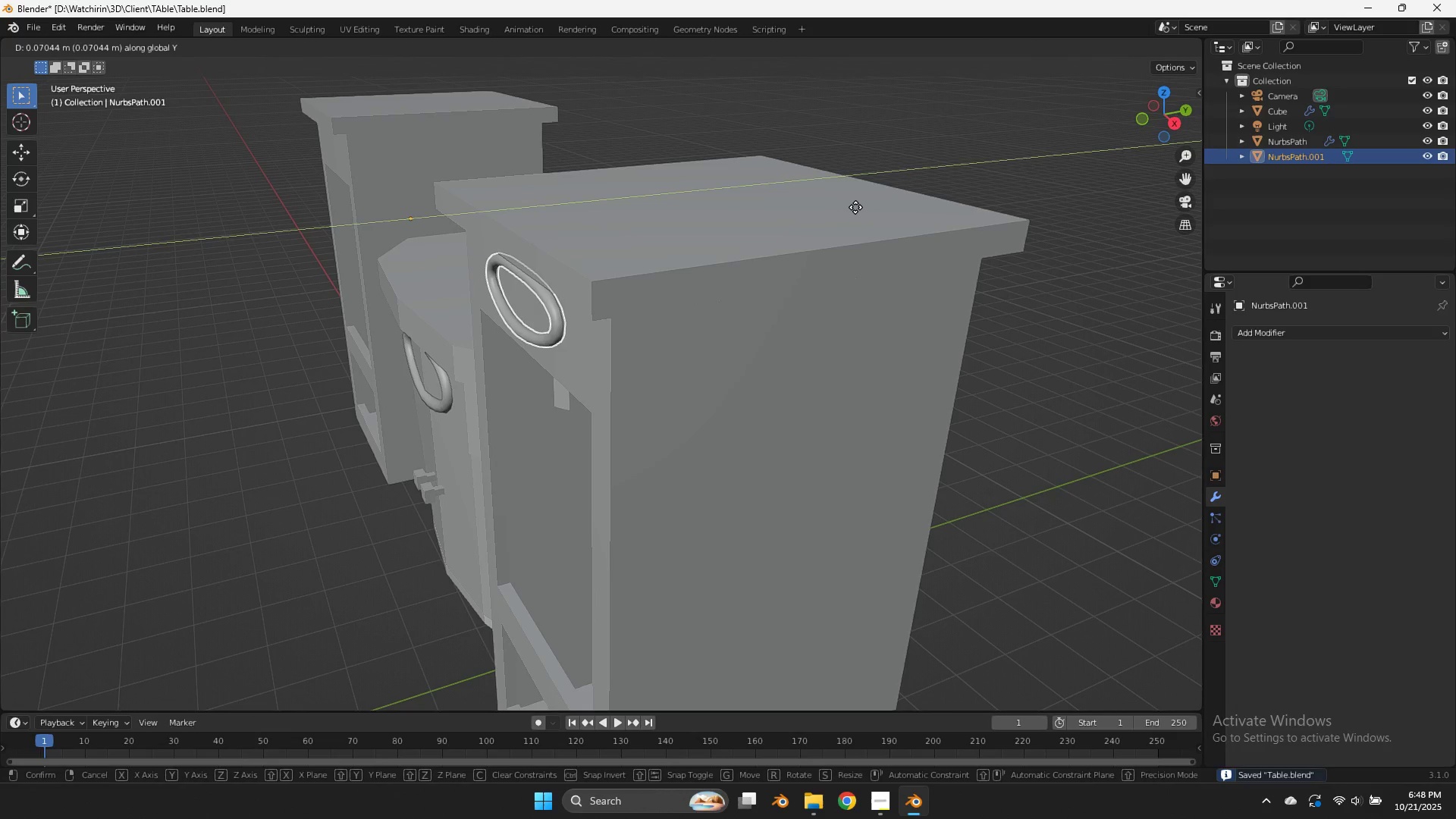 
hold_key(key=ShiftLeft, duration=1.17)
 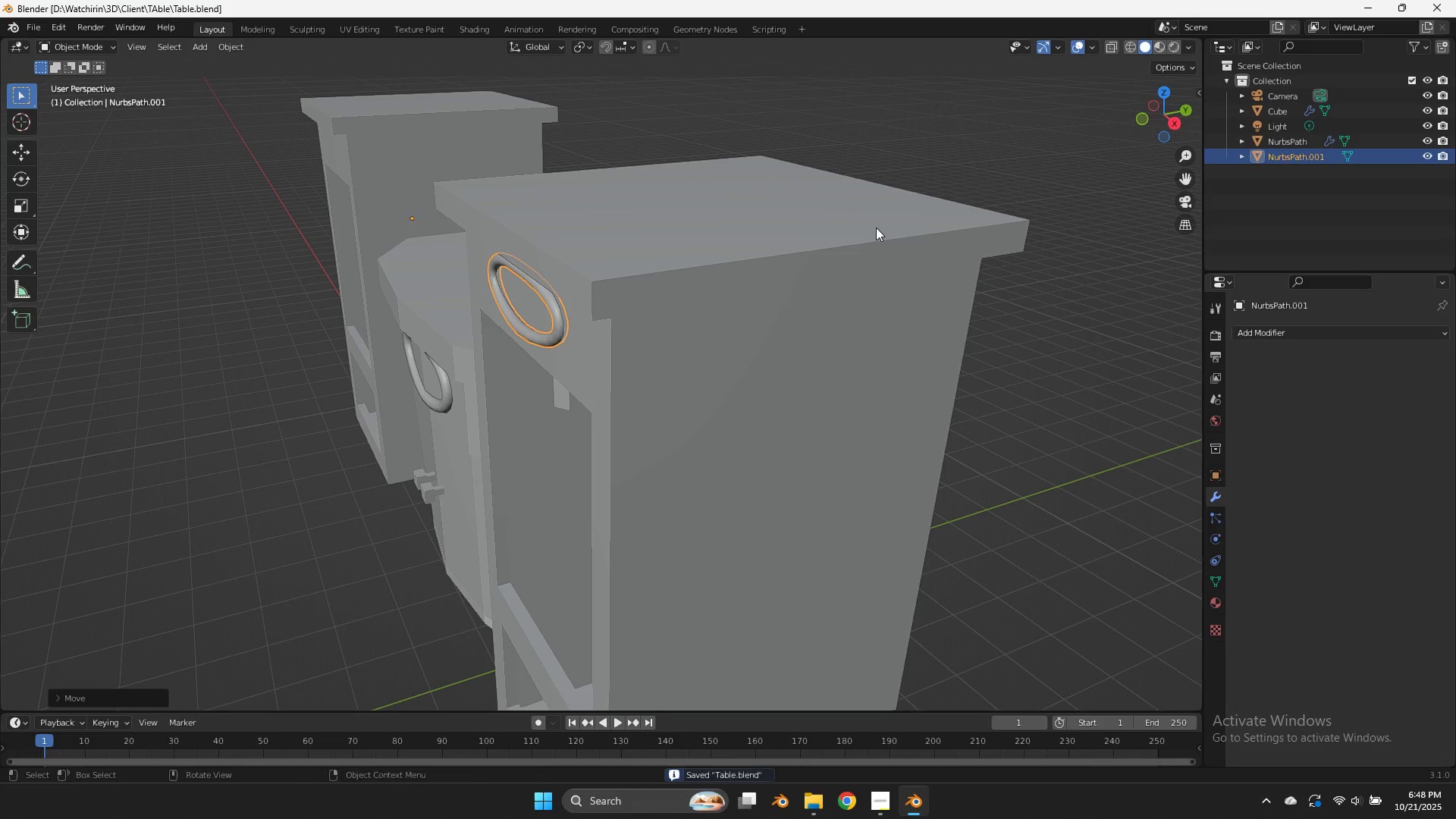 
left_click([834, 206])
 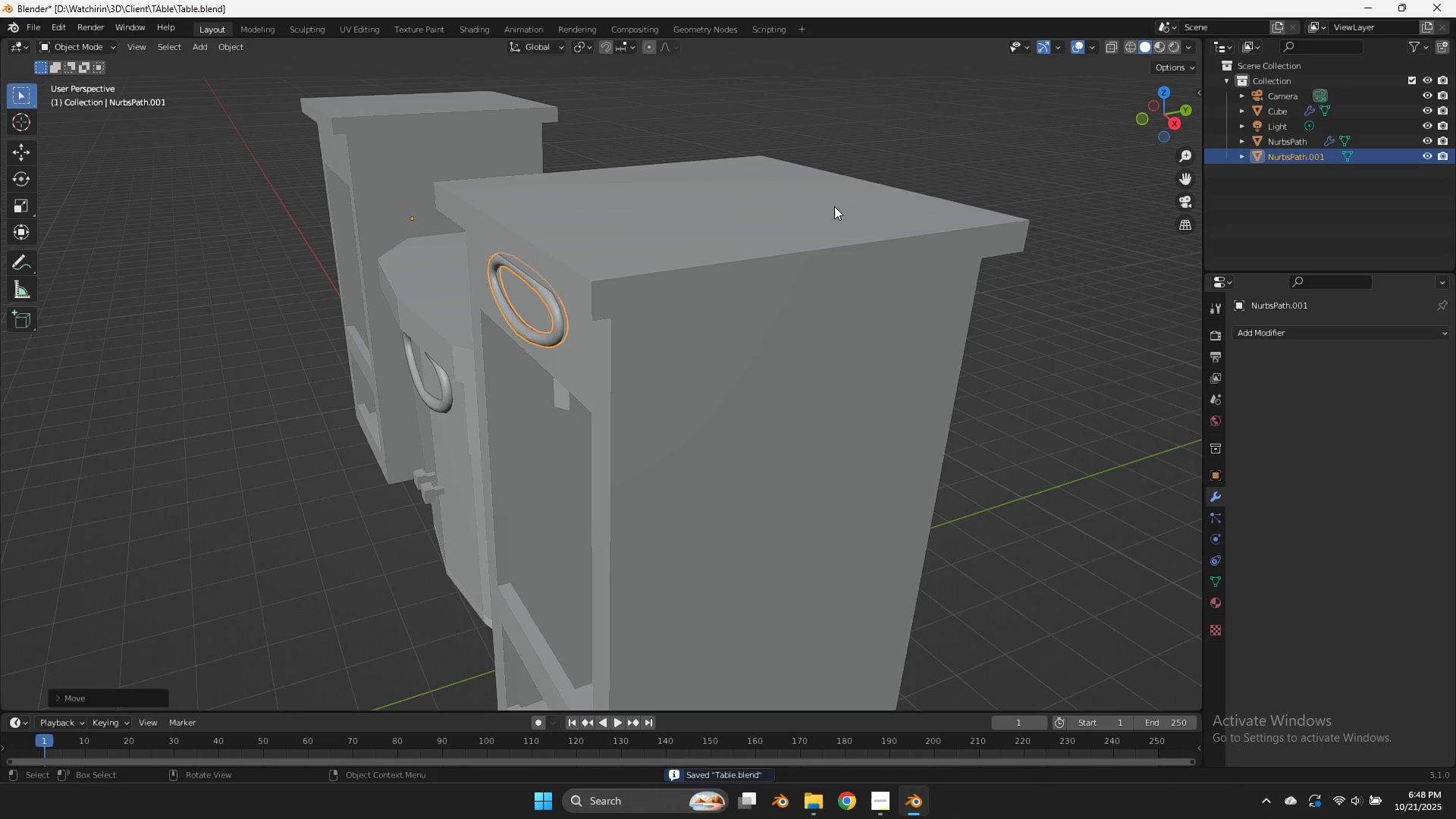 
key(Control+ControlLeft)
 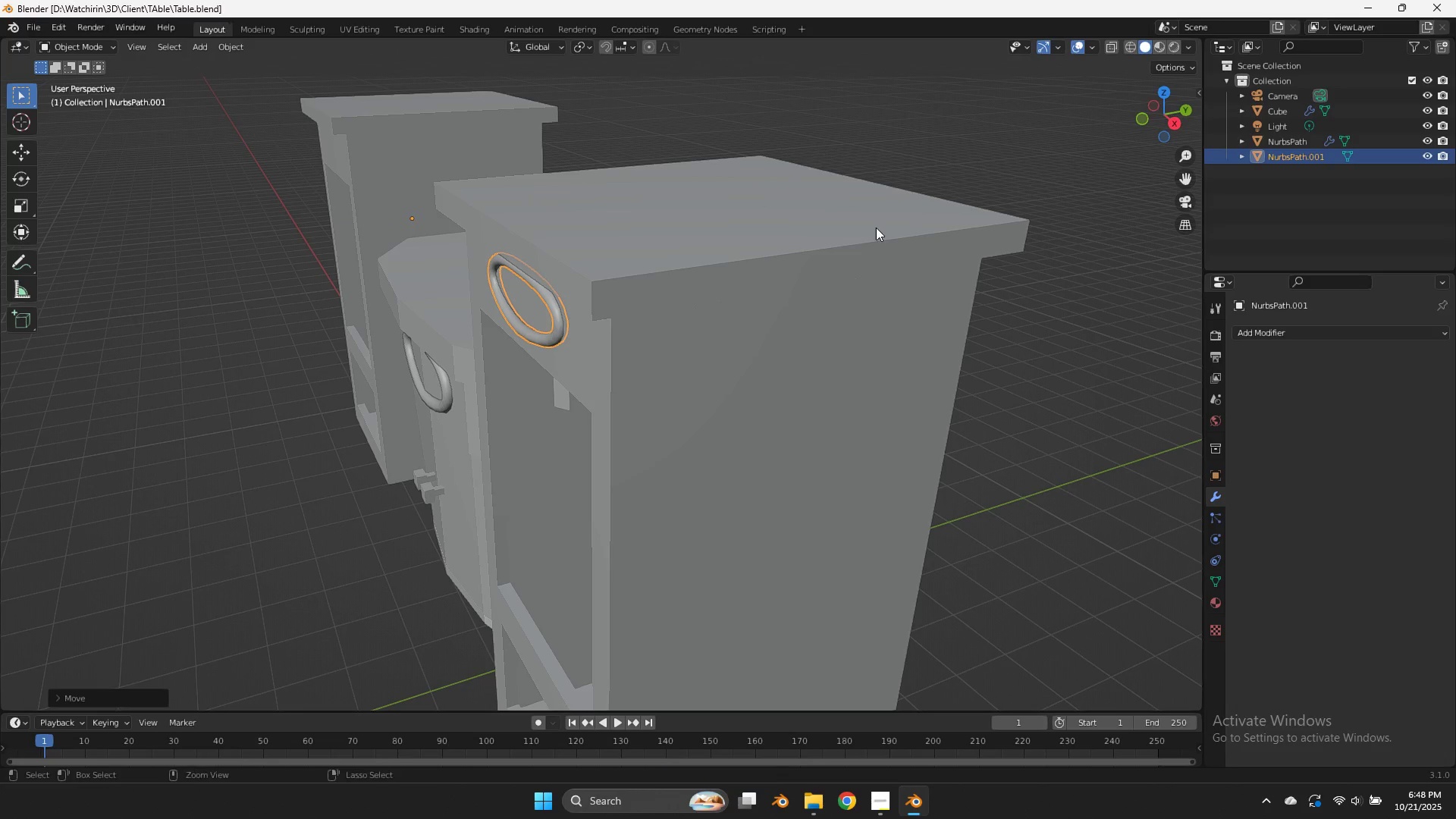 
key(Control+S)
 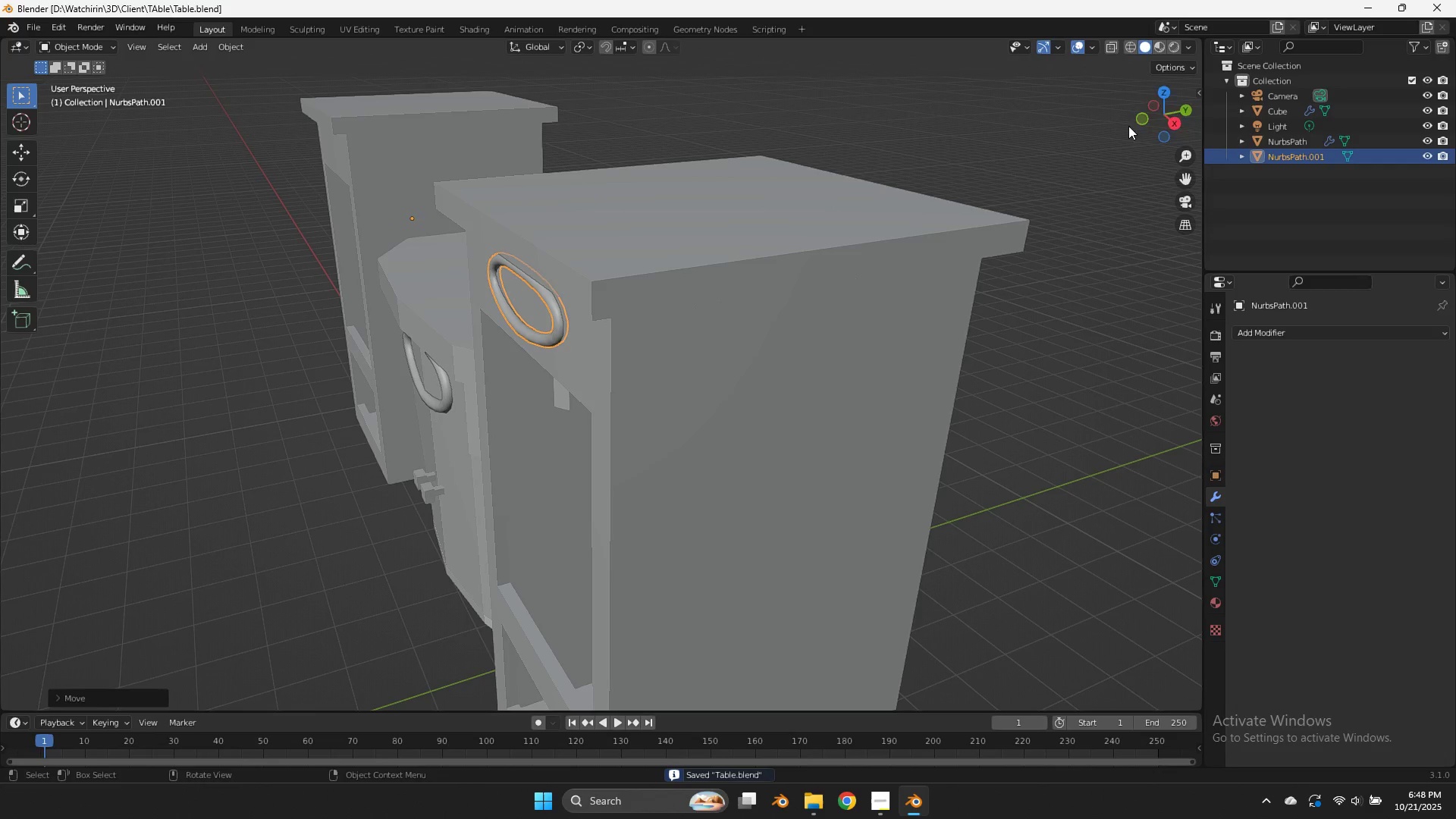 
left_click([1138, 116])
 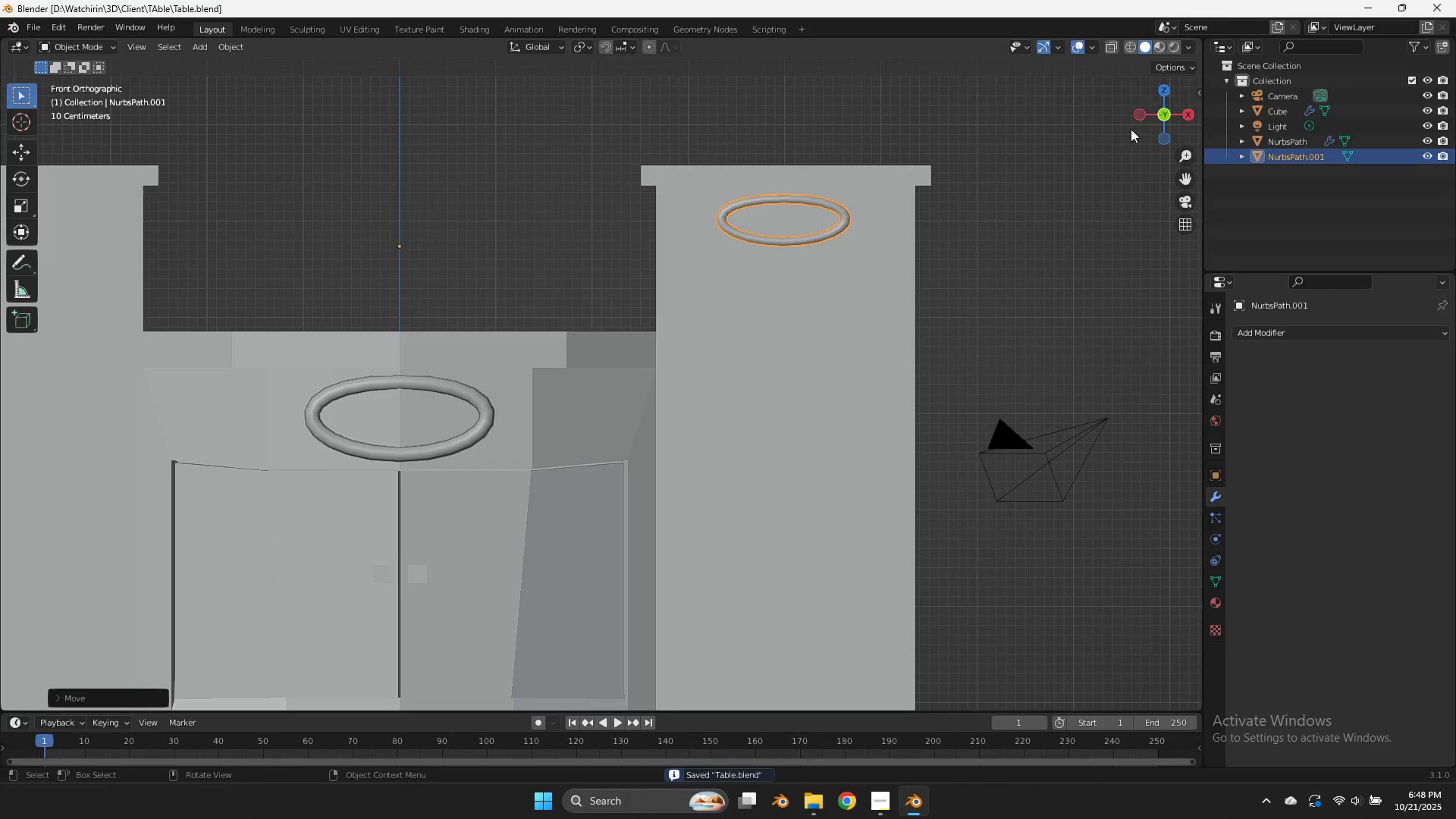 
scroll: coordinate [1119, 144], scroll_direction: down, amount: 4.0
 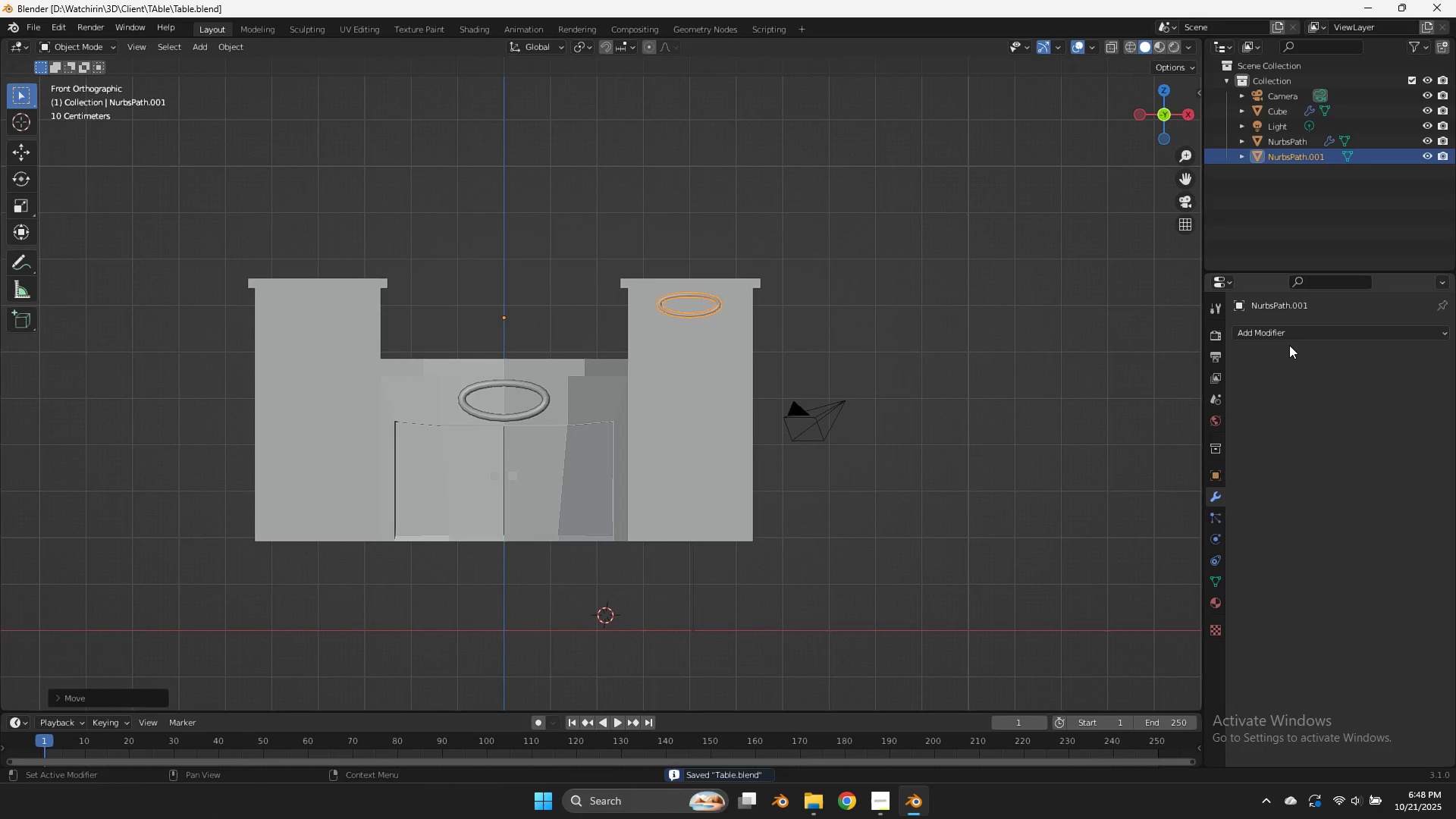 
double_click([1290, 332])
 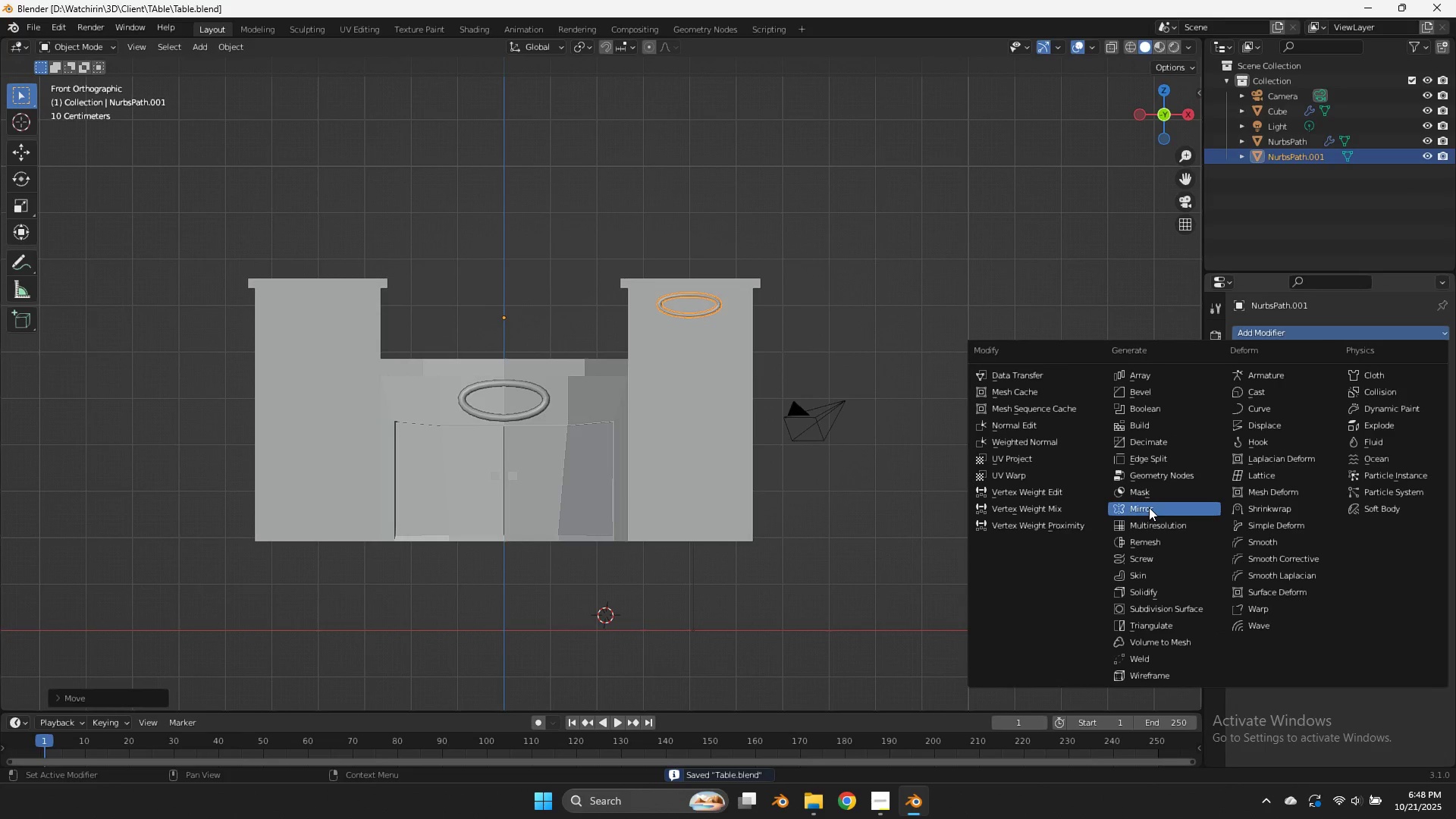 
left_click([1149, 510])
 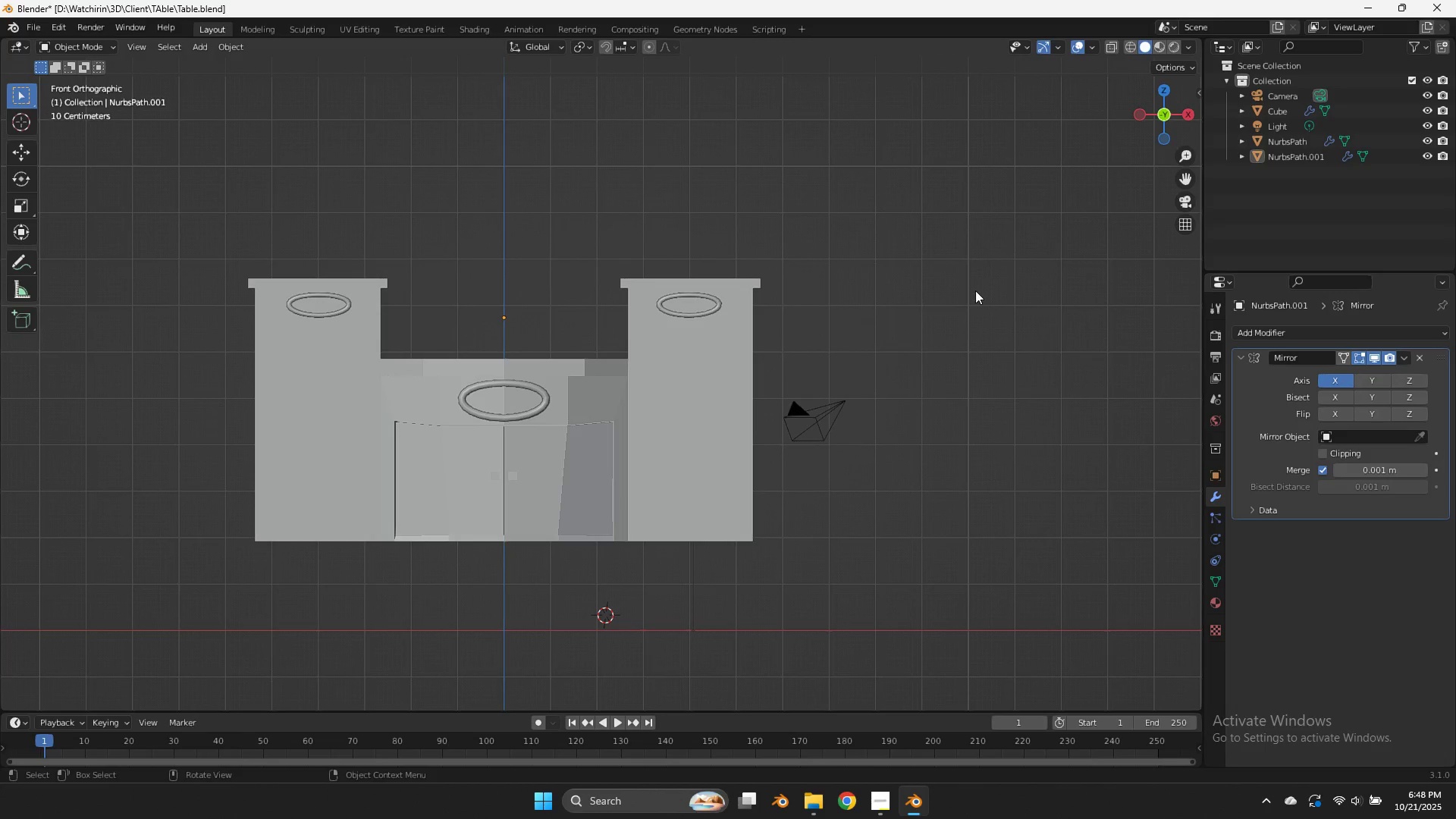 
scroll: coordinate [1011, 270], scroll_direction: up, amount: 3.0
 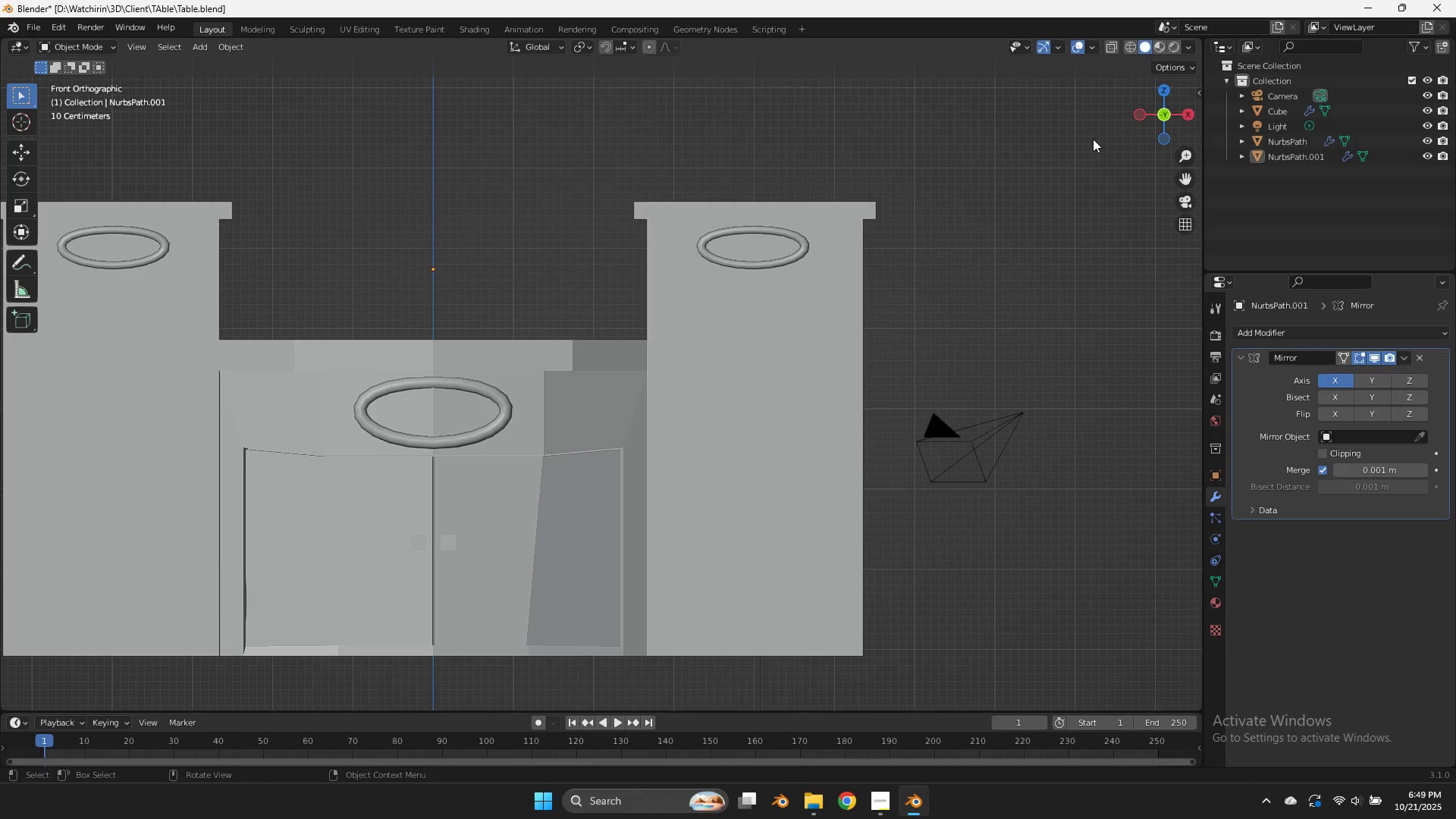 
key(Control+ControlLeft)
 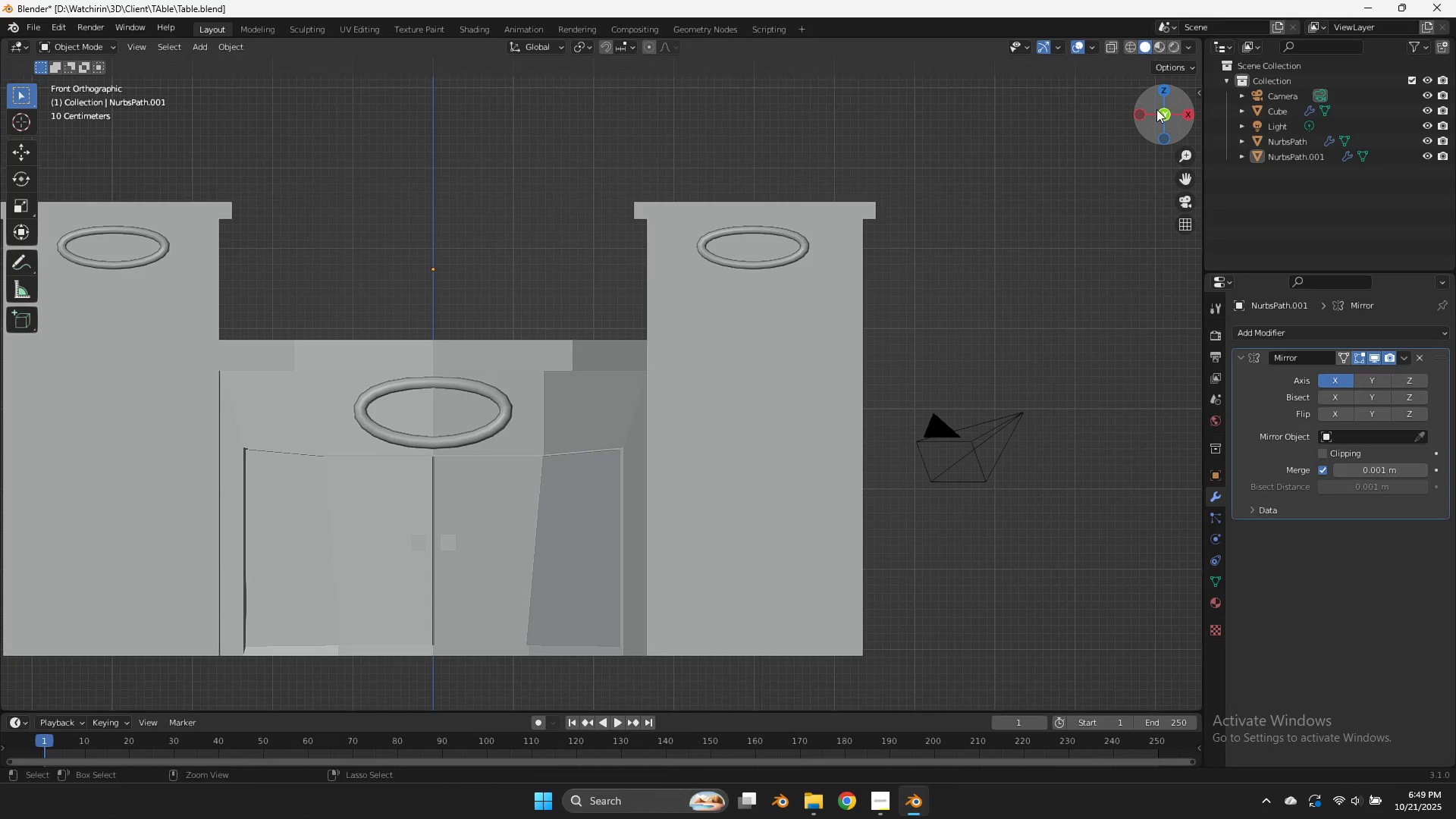 
key(Control+S)
 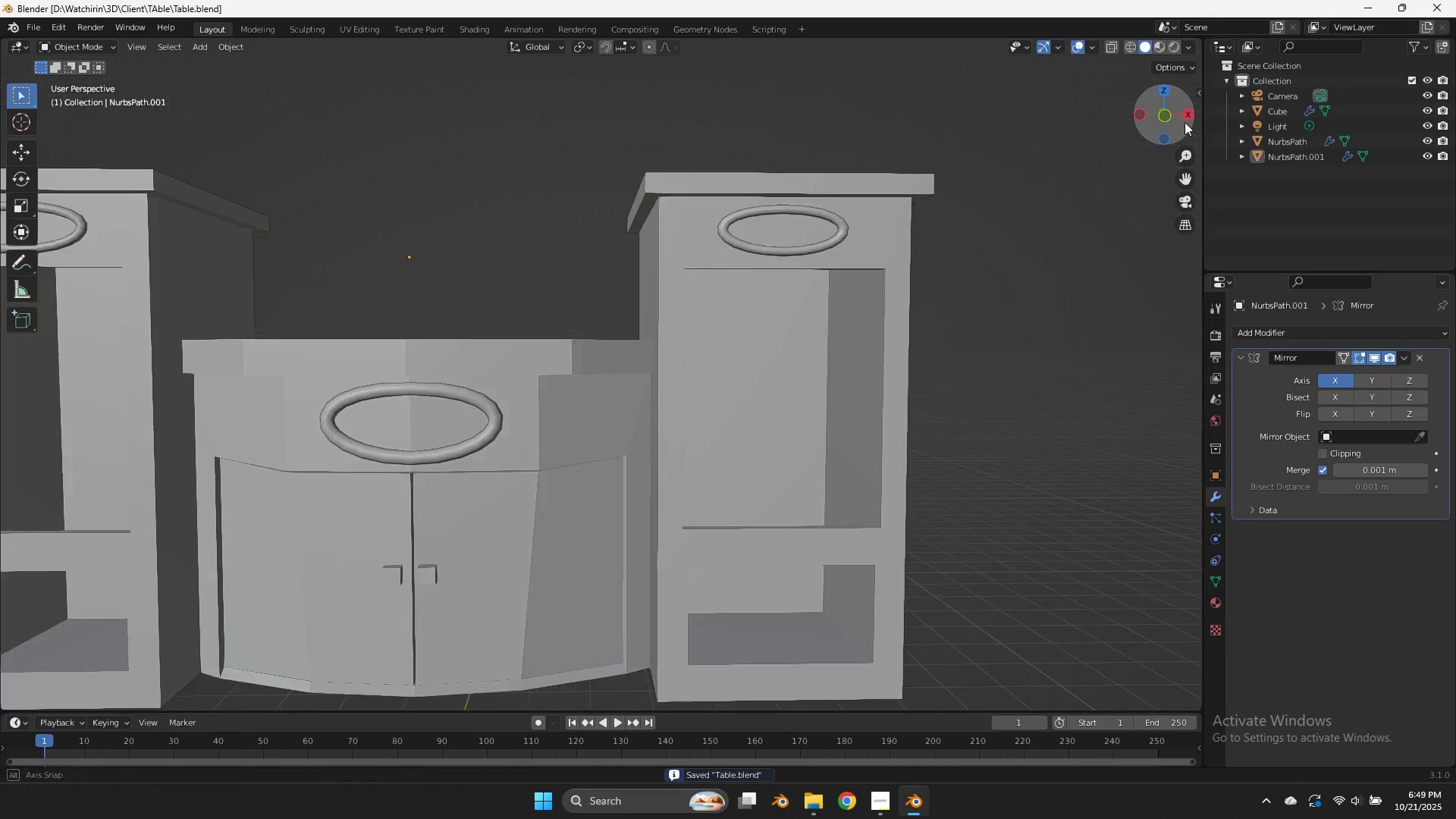 
left_click_drag(start_coordinate=[1171, 105], to_coordinate=[17, 182])
 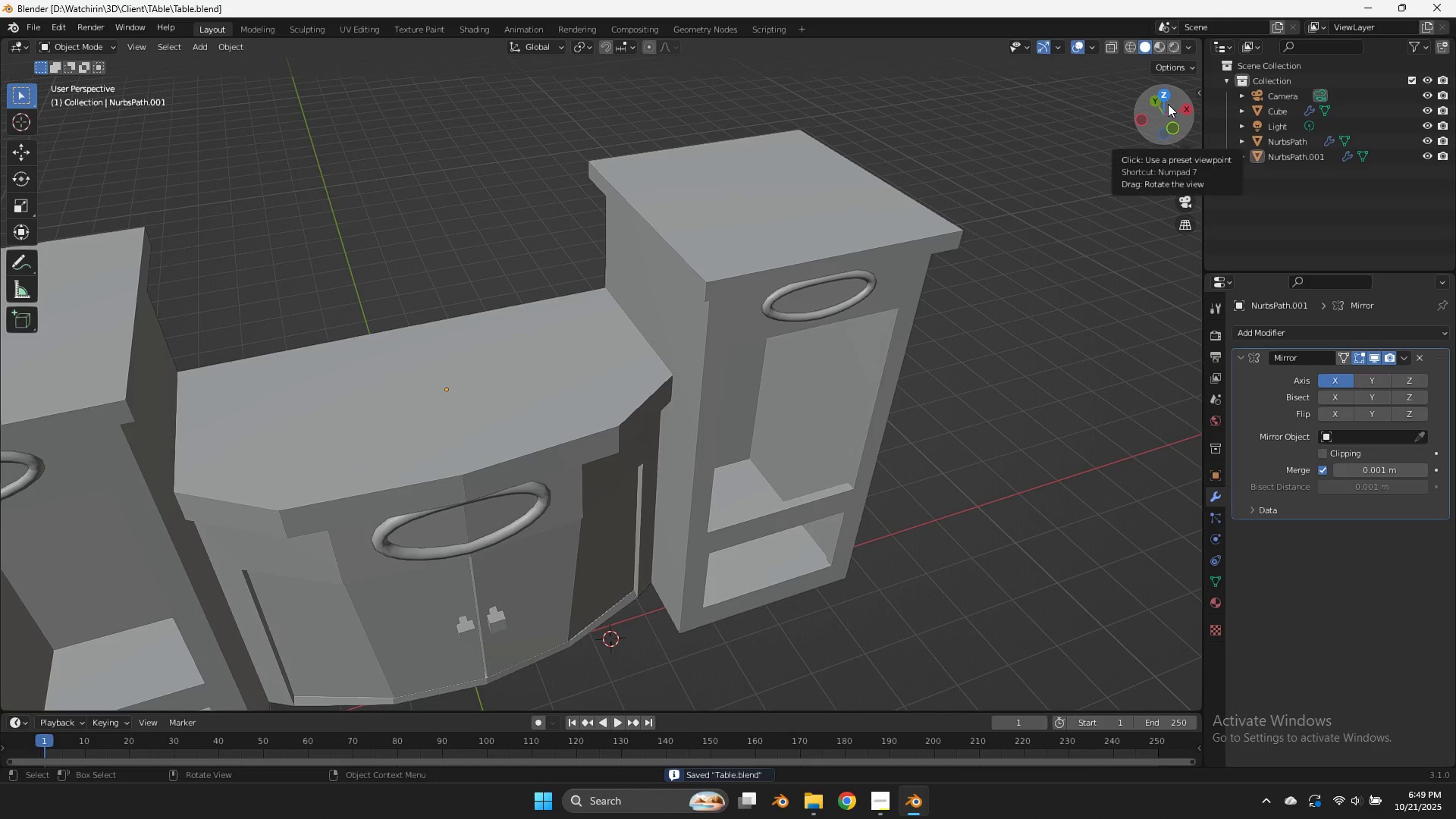 
mouse_move([1152, 124])
 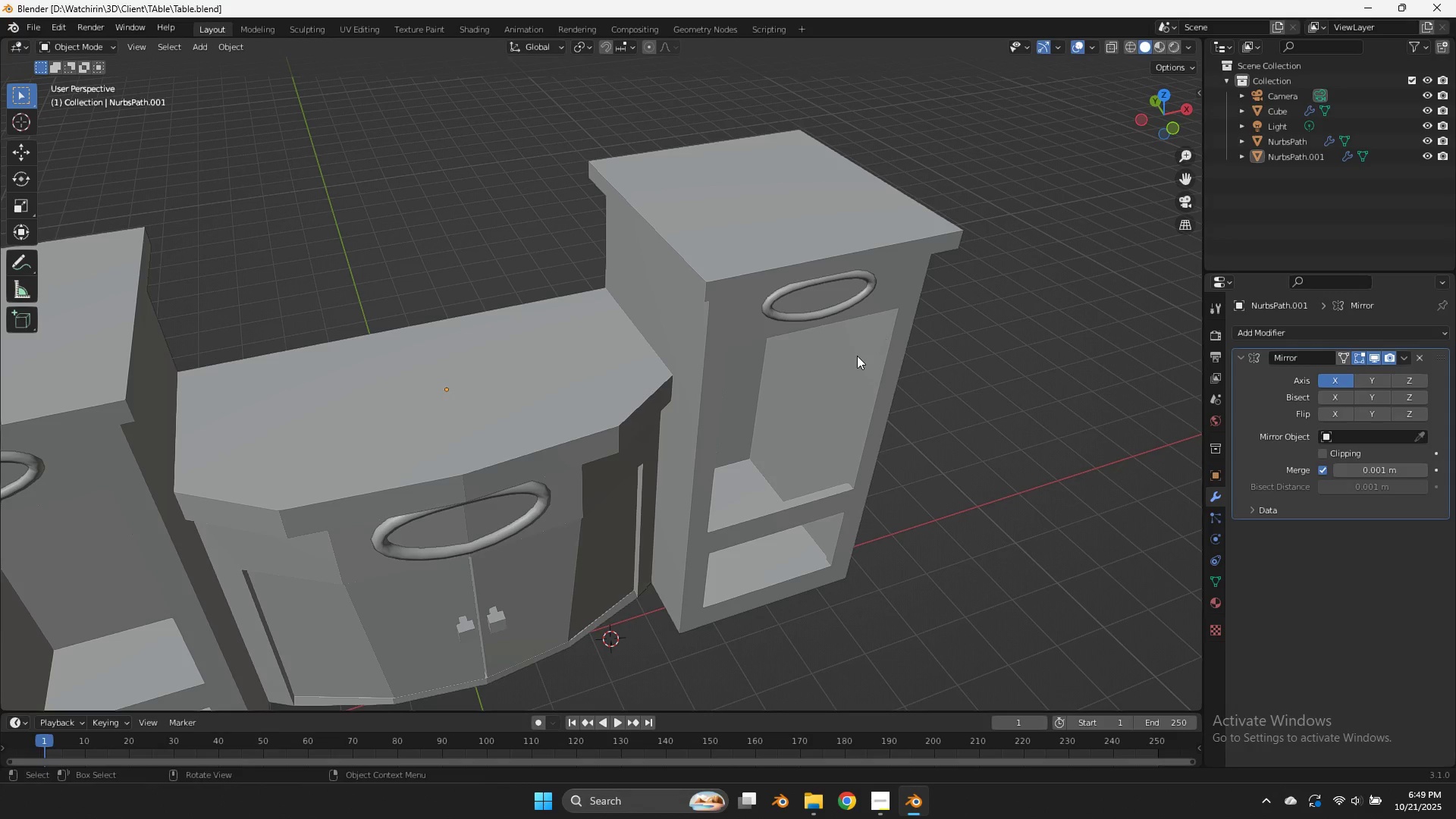 
left_click([857, 356])
 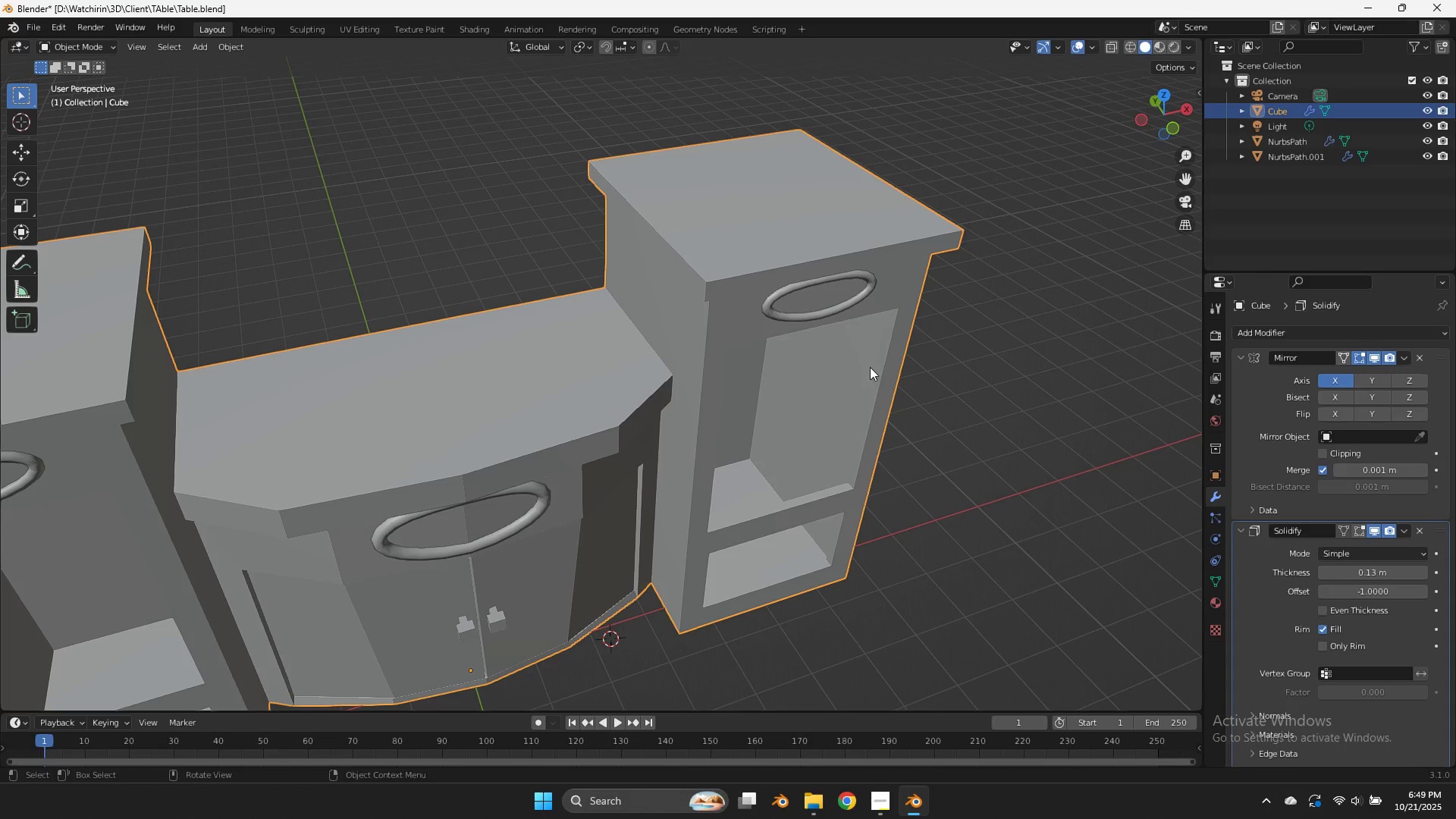 
key(CapsLock)
 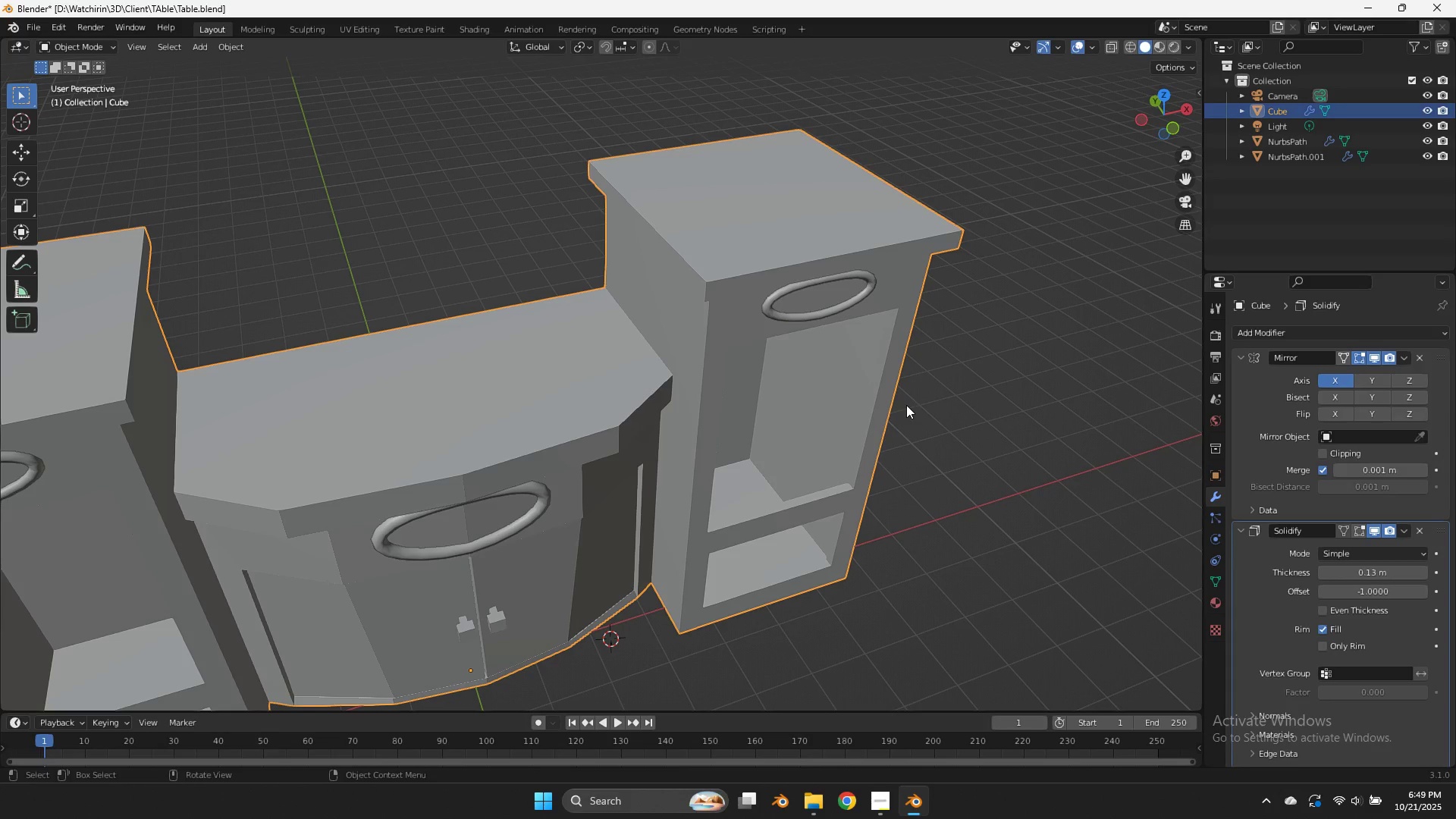 
key(CapsLock)
 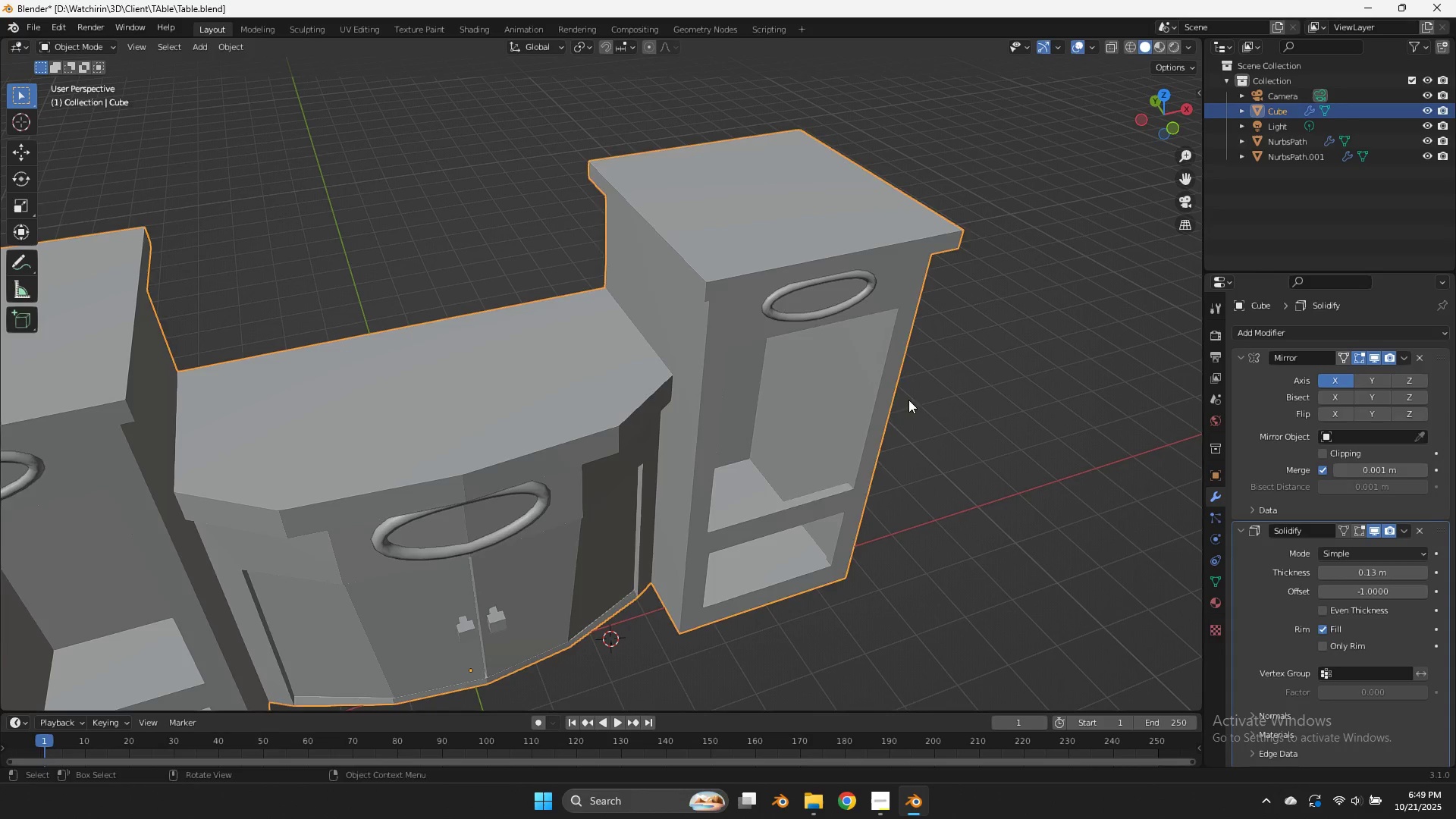 
key(Tab)
 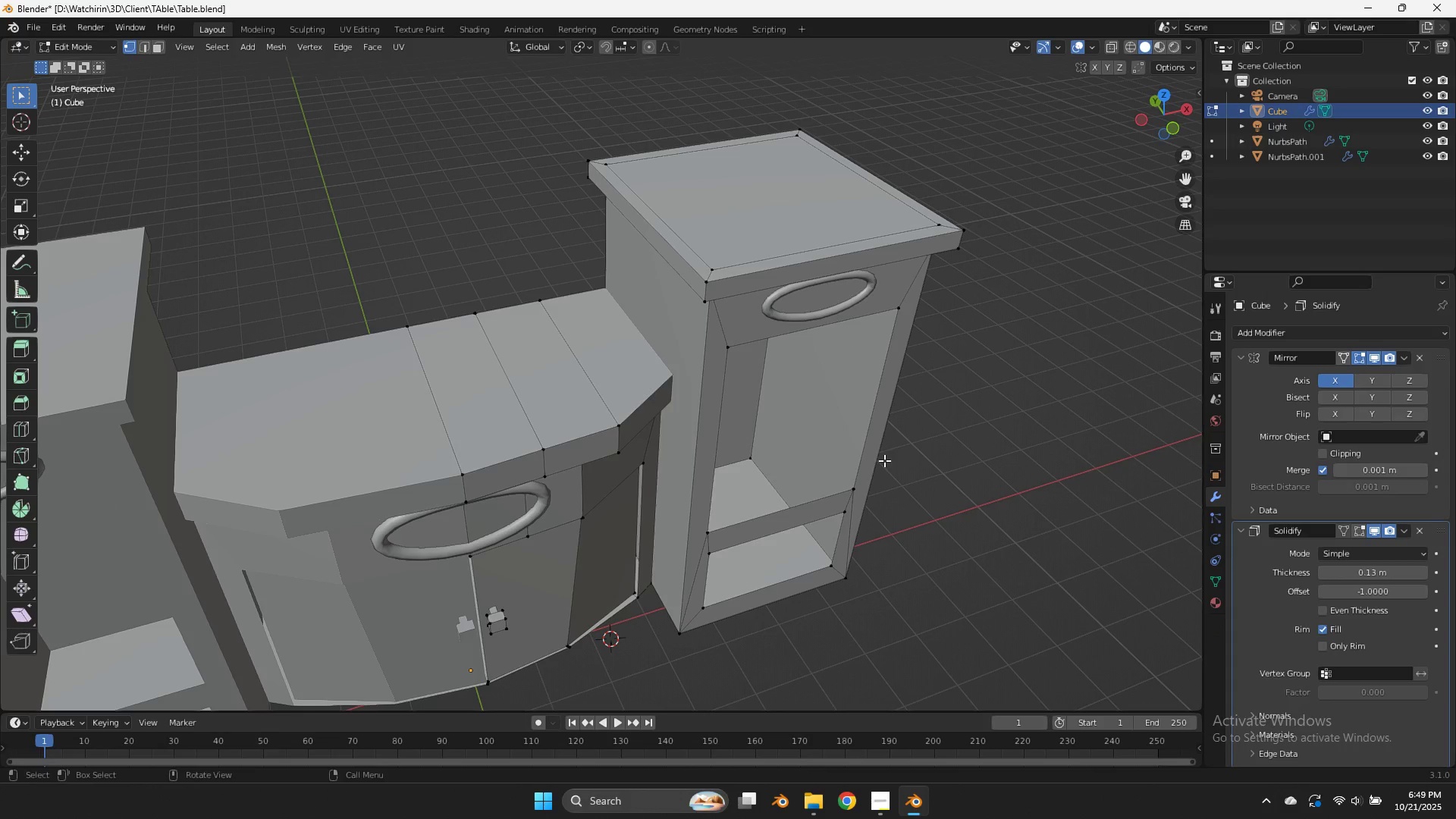 
hold_key(key=AltLeft, duration=0.43)
 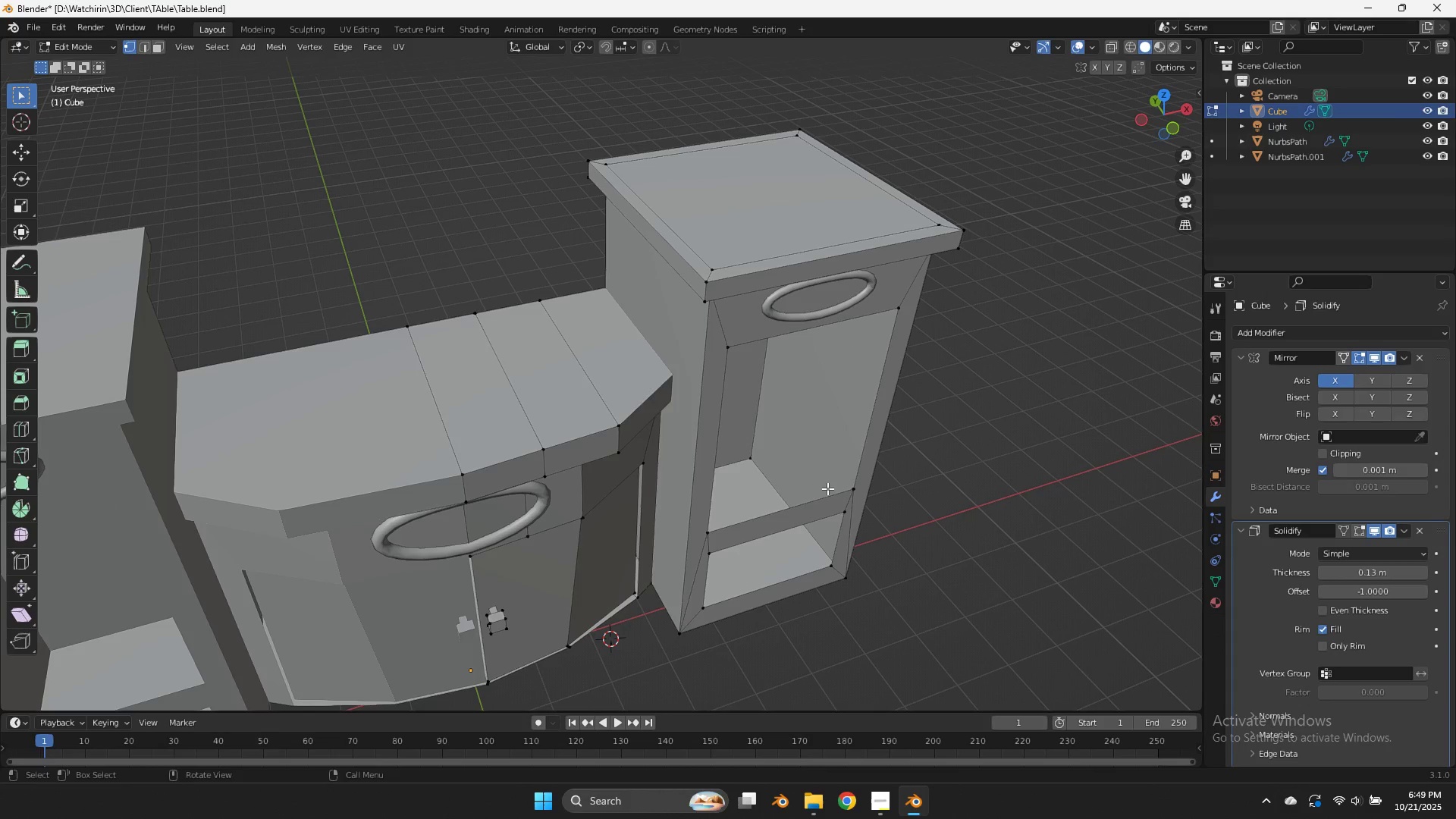 
left_click([827, 488])
 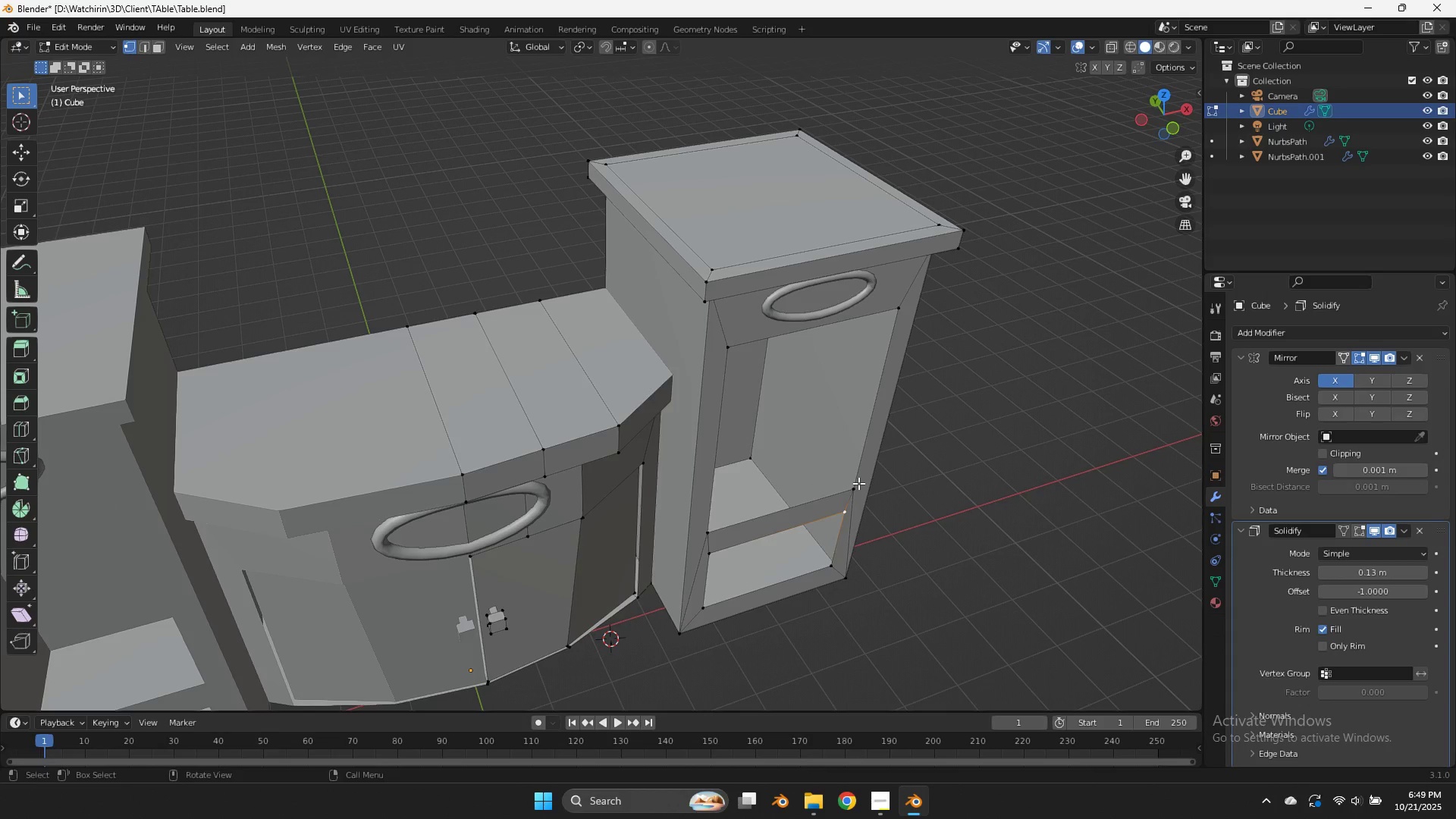 
double_click([858, 483])
 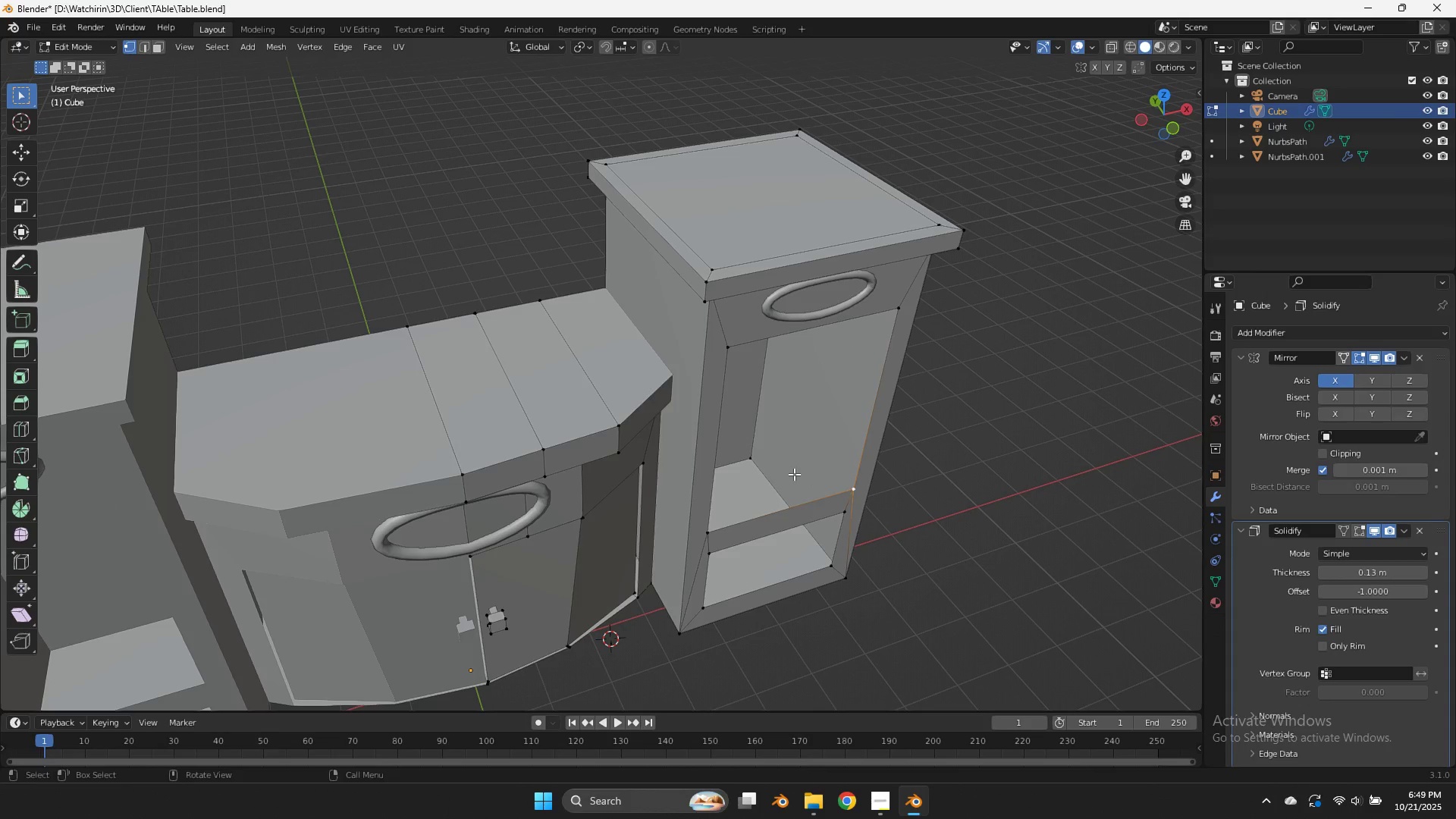 
key(Z)
 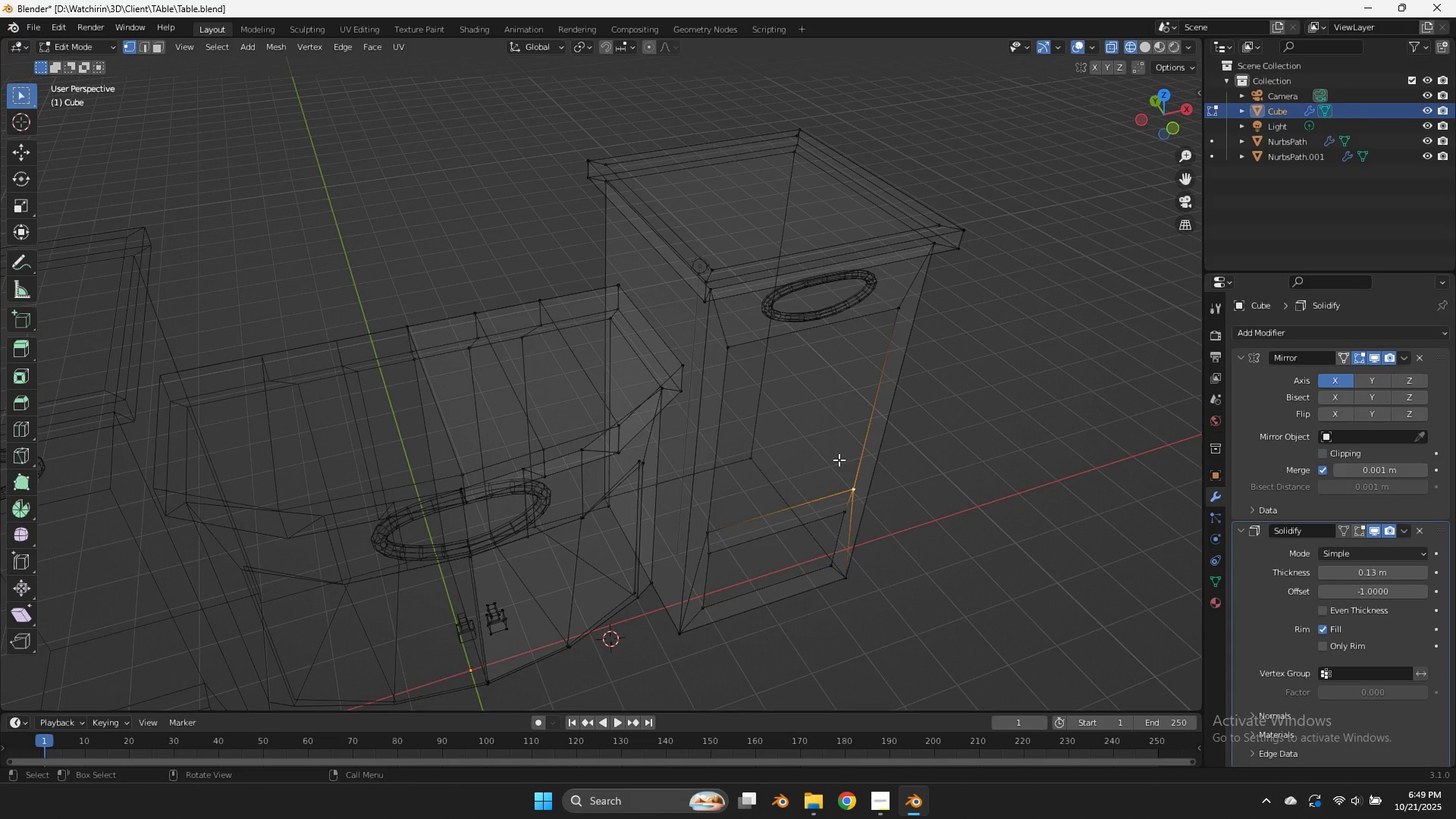 
hold_key(key=ShiftLeft, duration=0.77)
 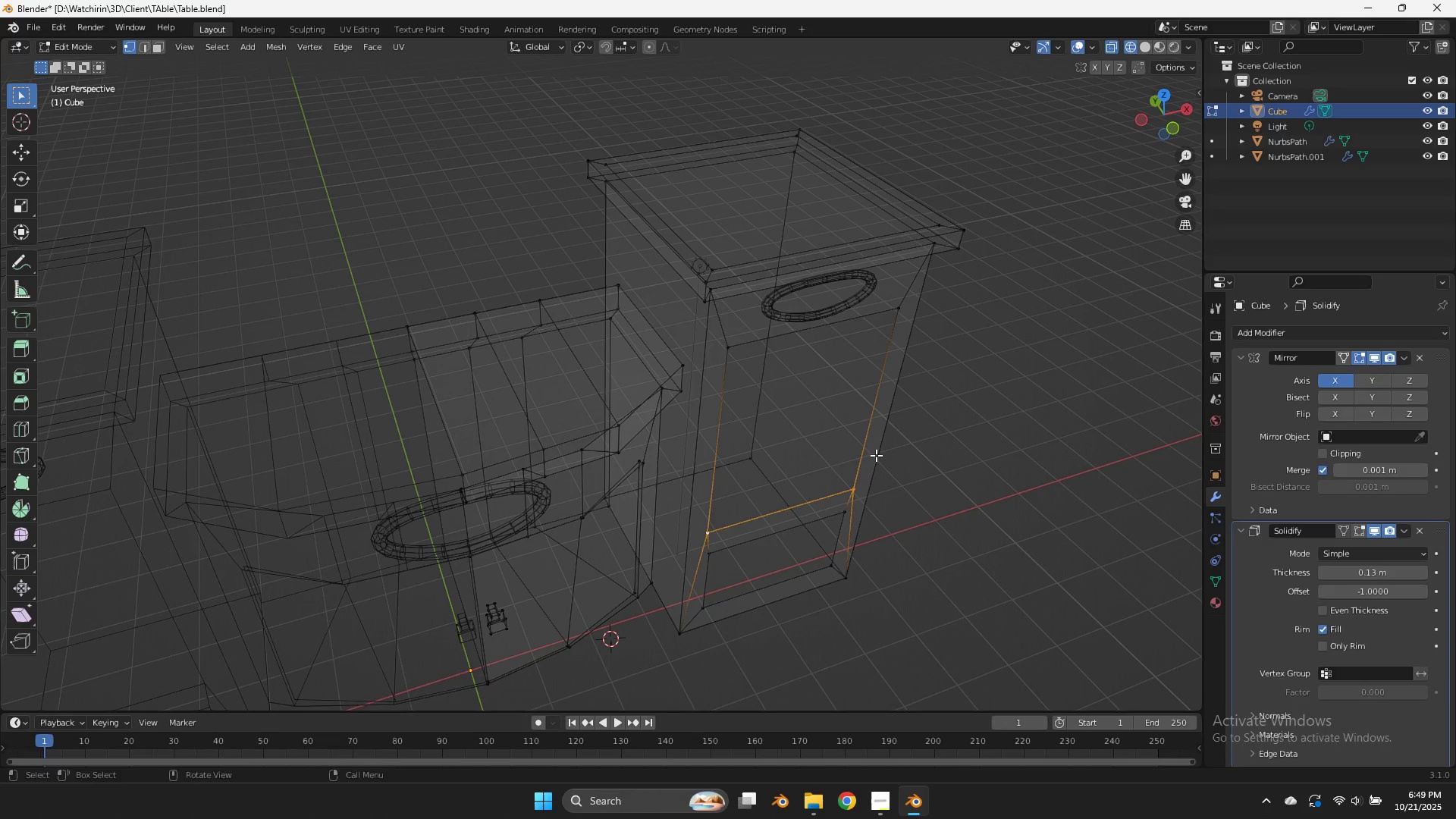 
key(Control+R)
 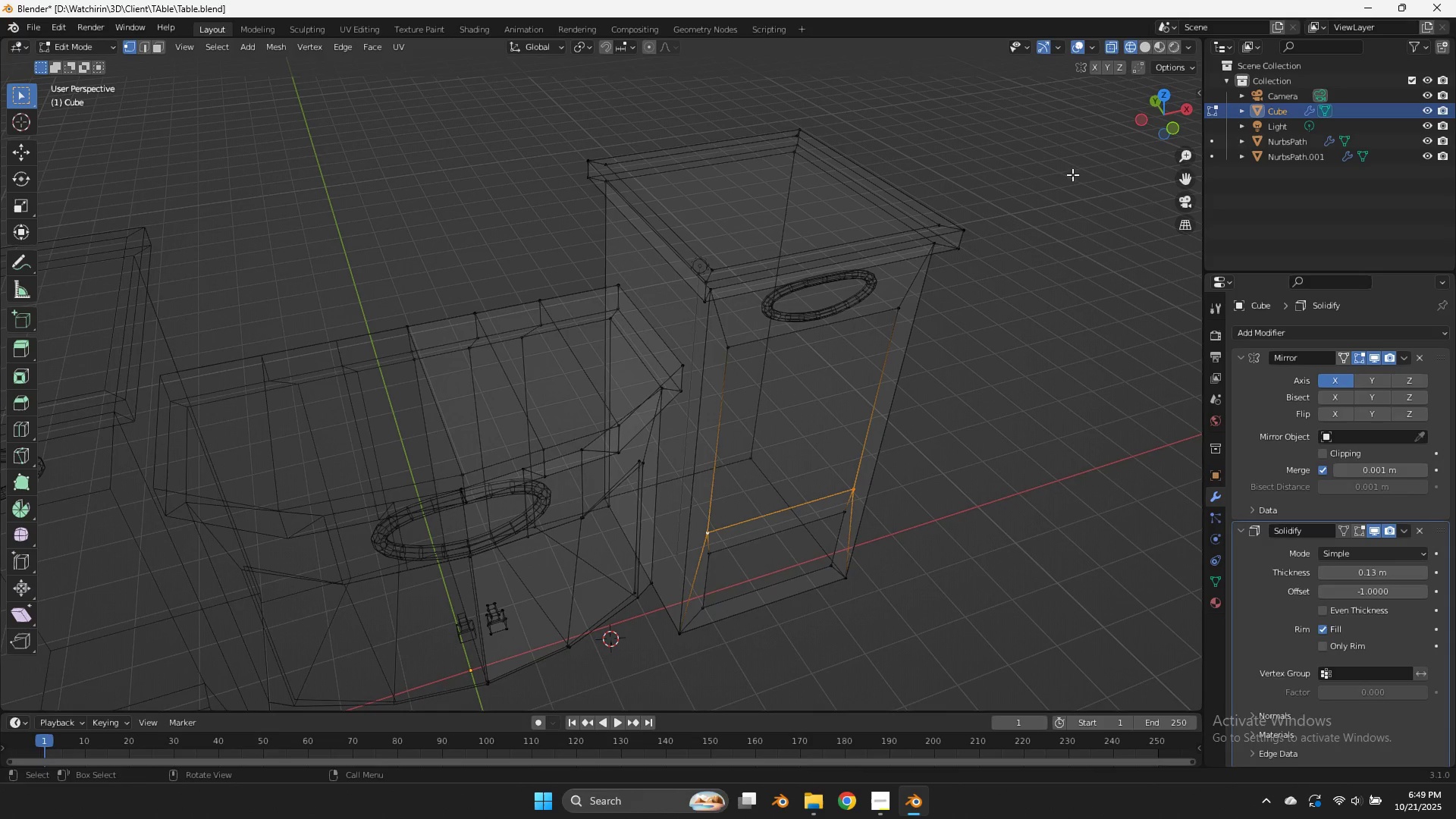 
left_click_drag(start_coordinate=[1152, 124], to_coordinate=[1129, 104])
 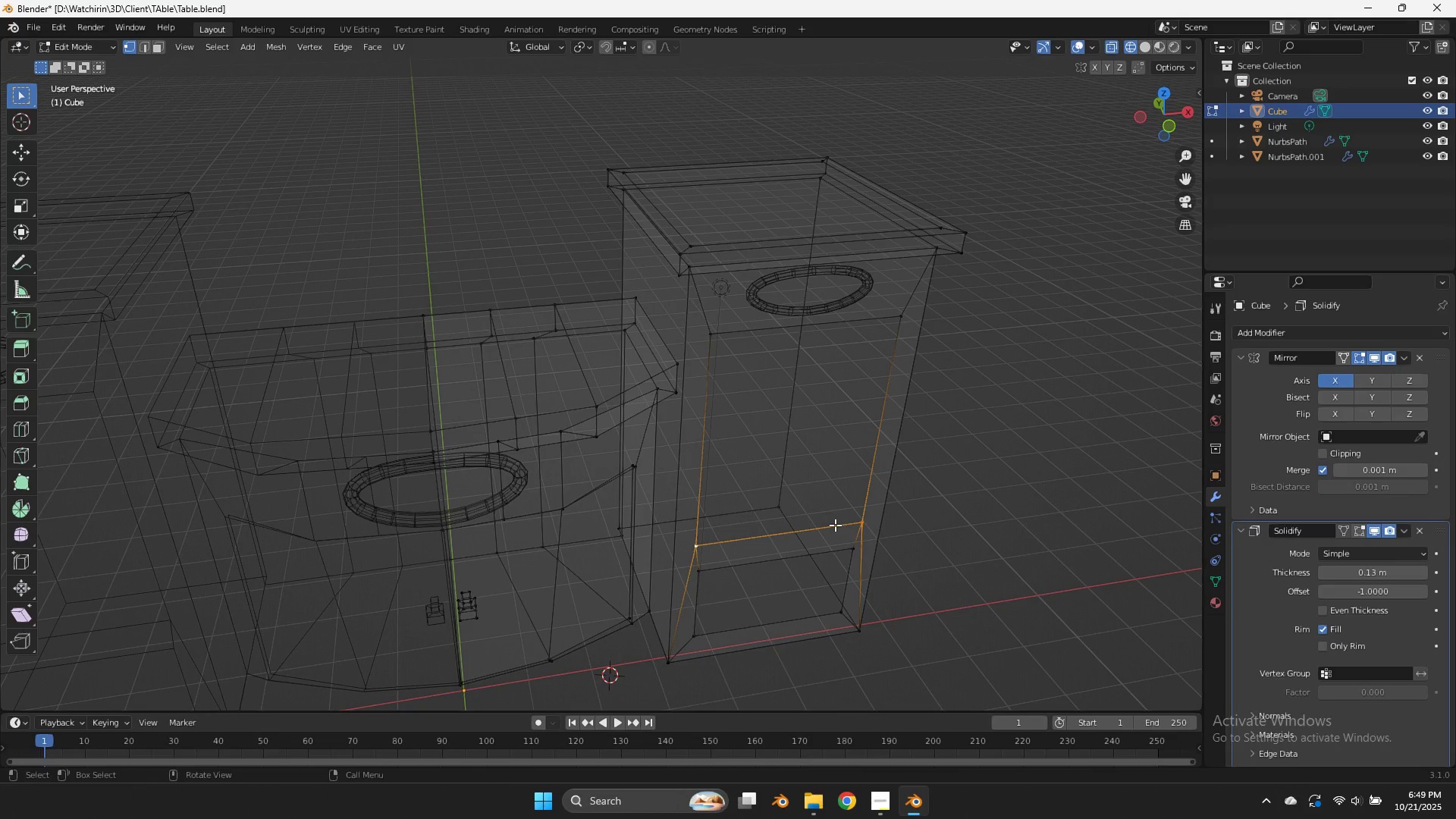 
key(Shift+D)
 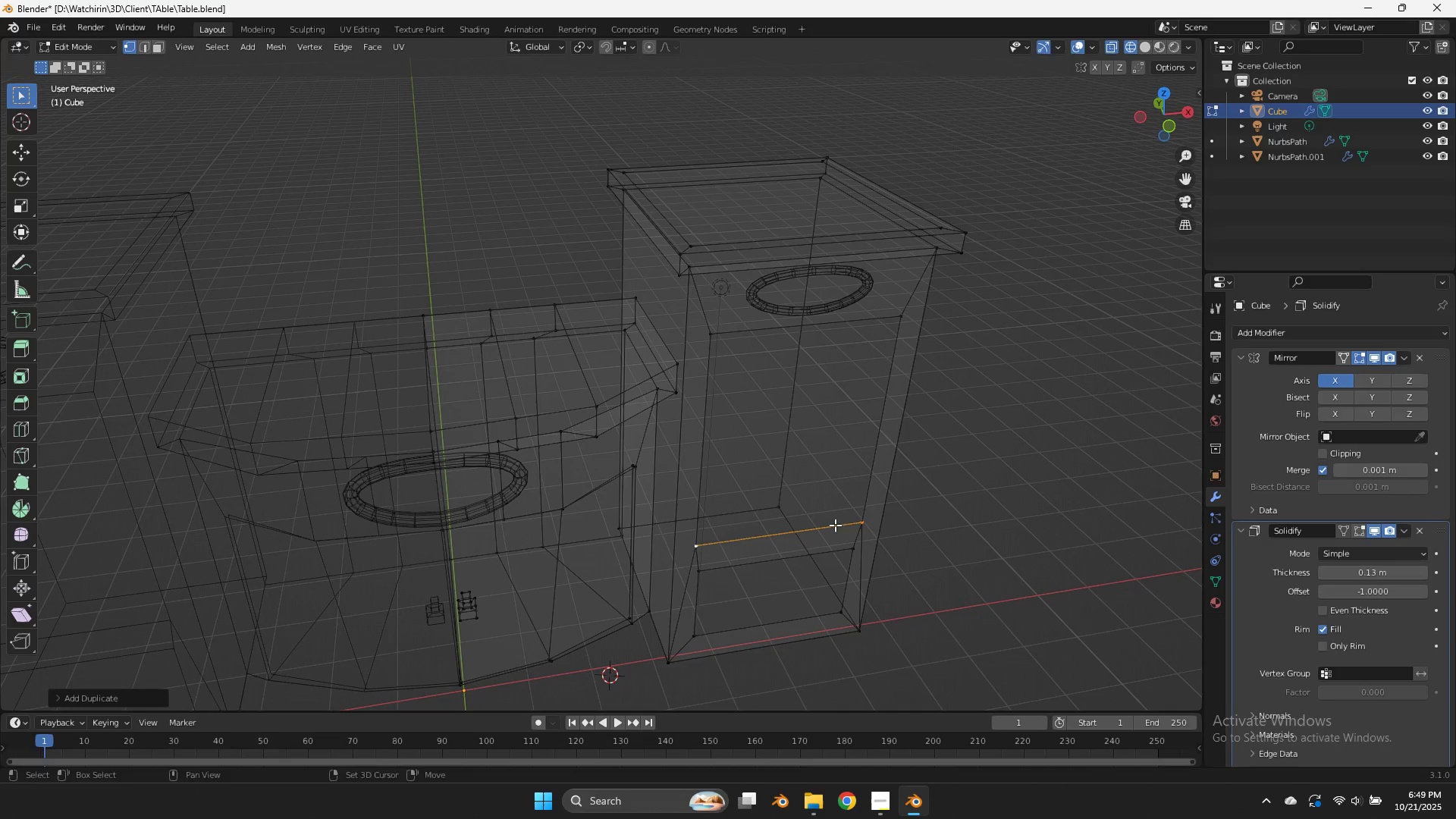 
left_click([835, 525])
 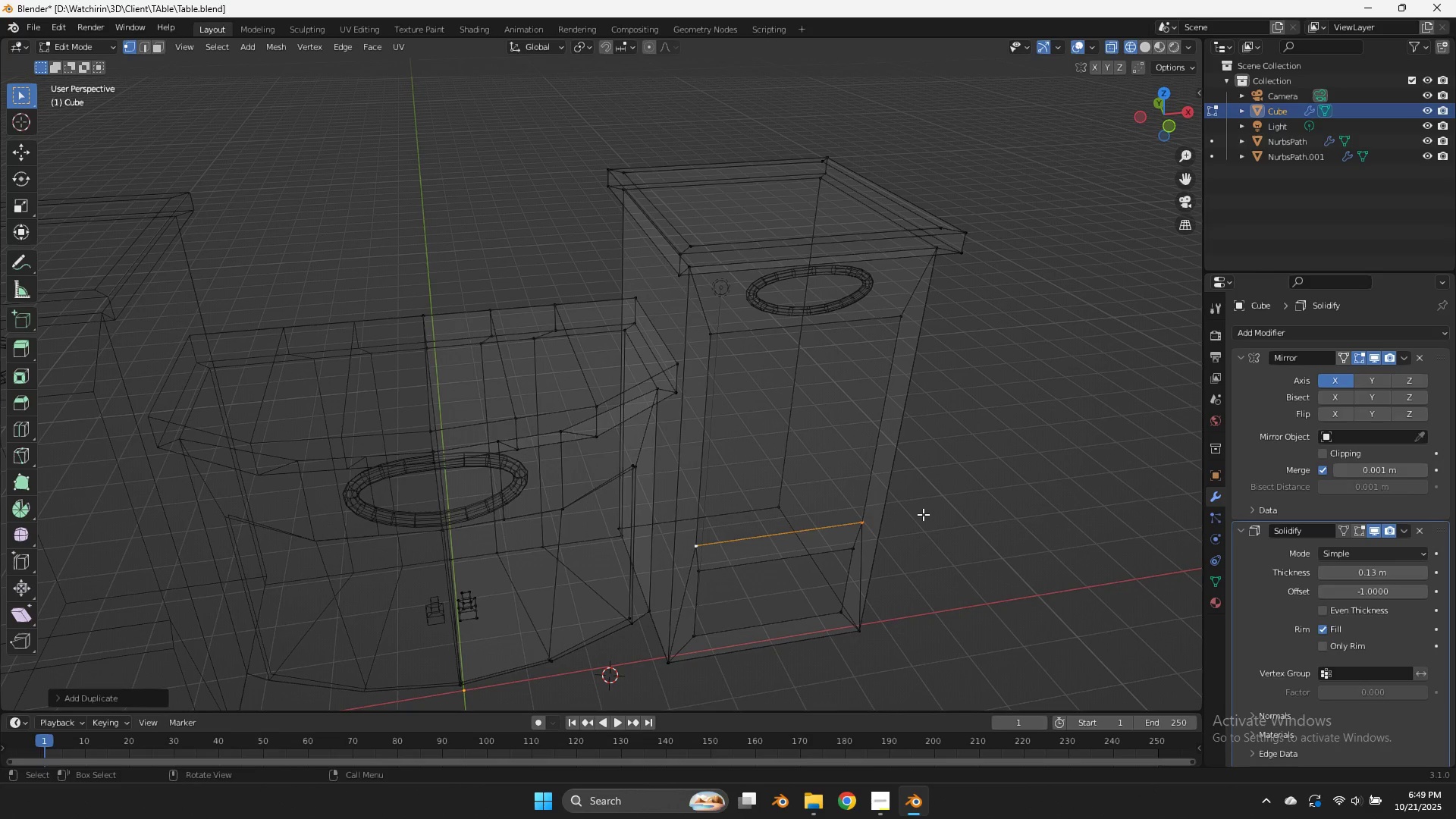 
key(S)
 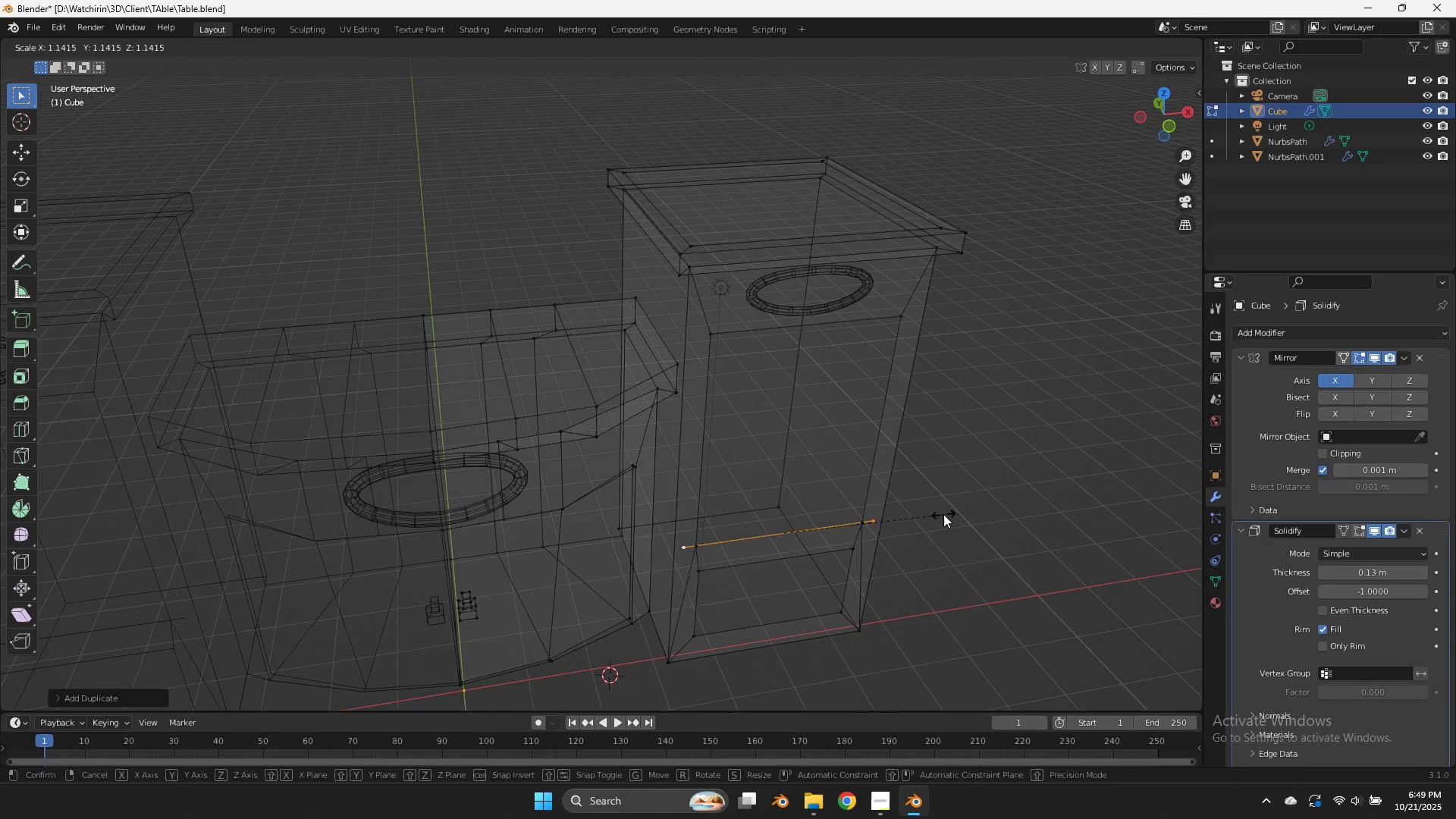 
left_click([943, 514])
 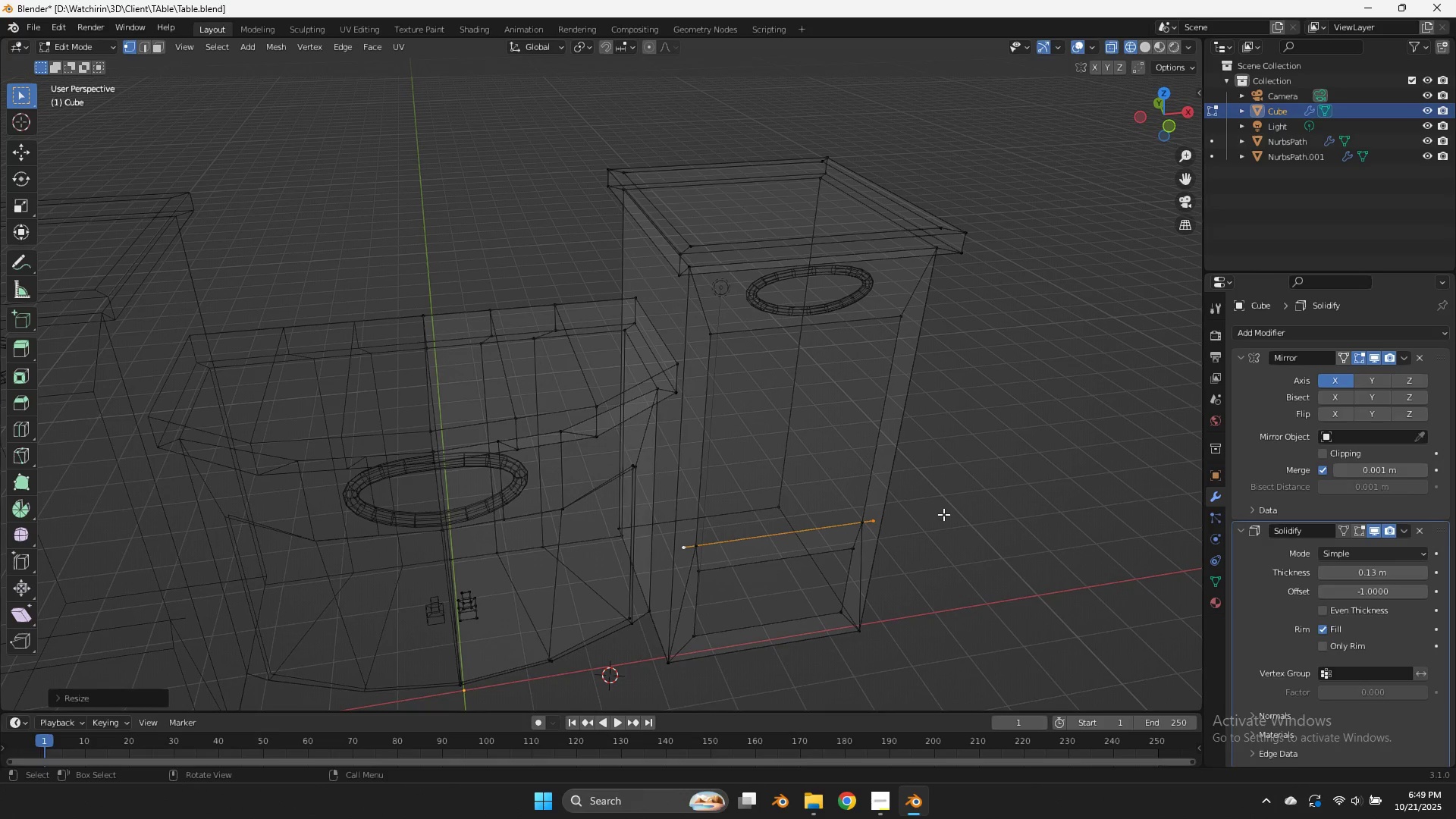 
type(ey)
 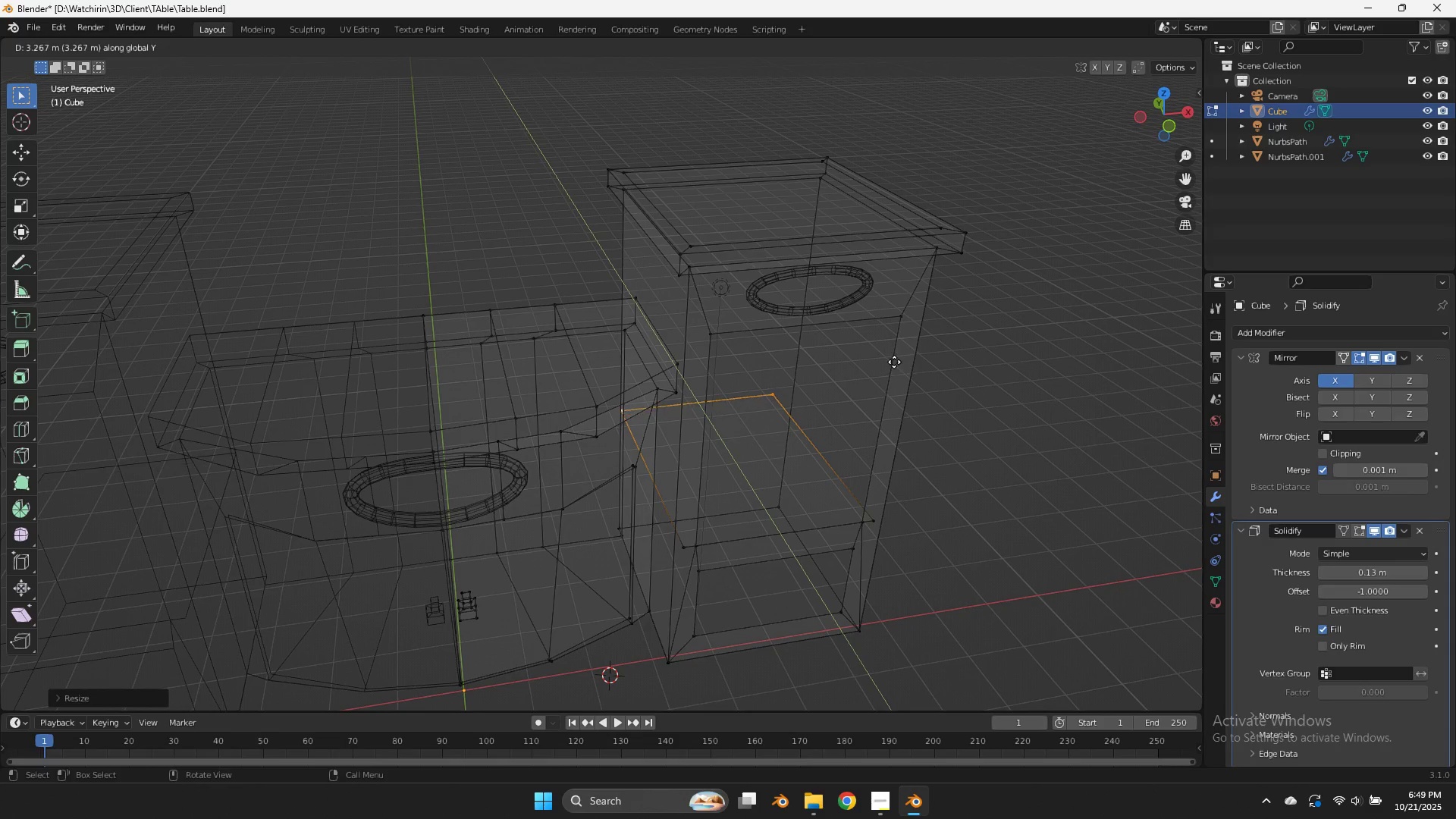 
left_click([896, 371])
 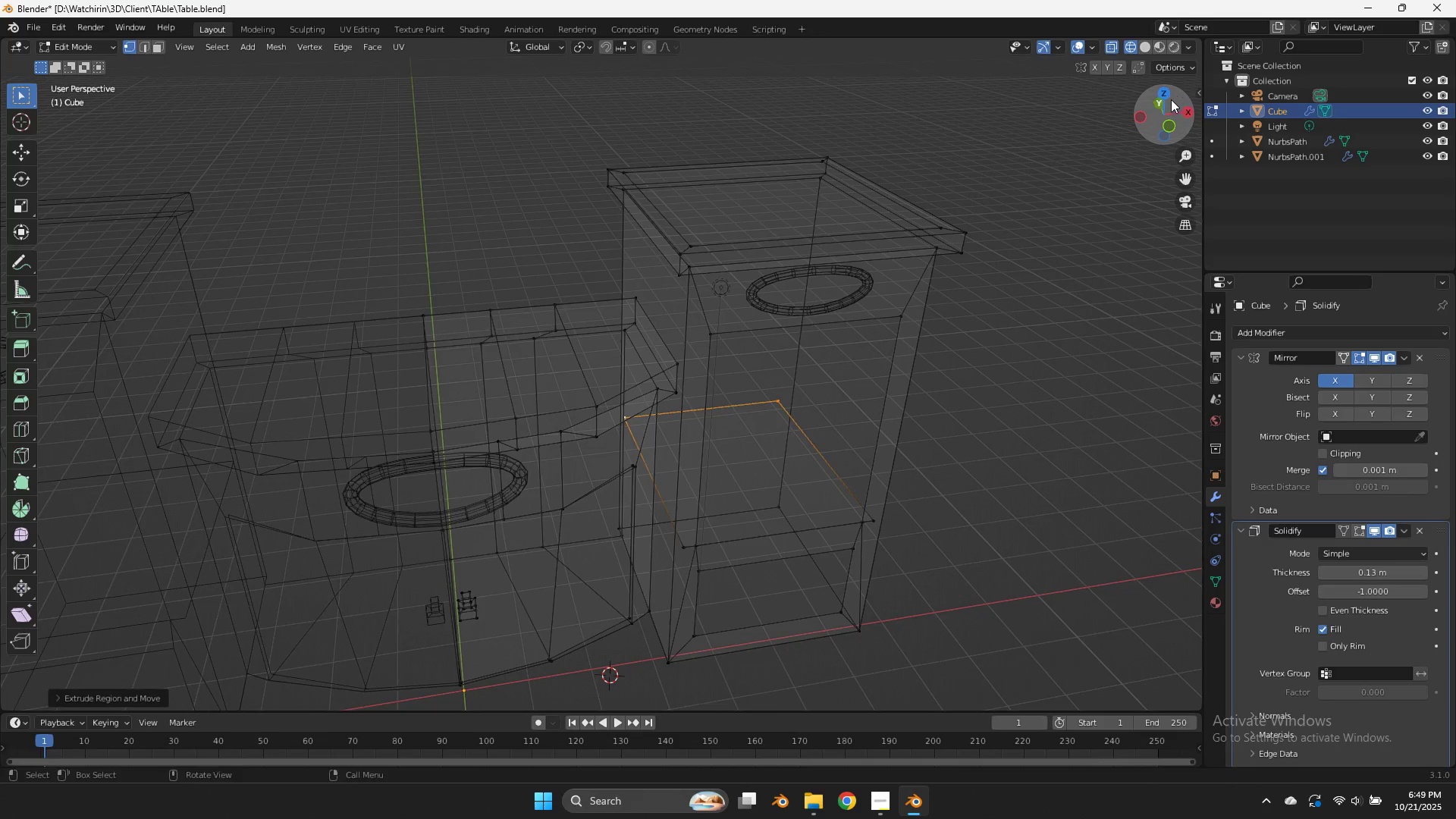 
left_click_drag(start_coordinate=[1169, 102], to_coordinate=[980, 700])
 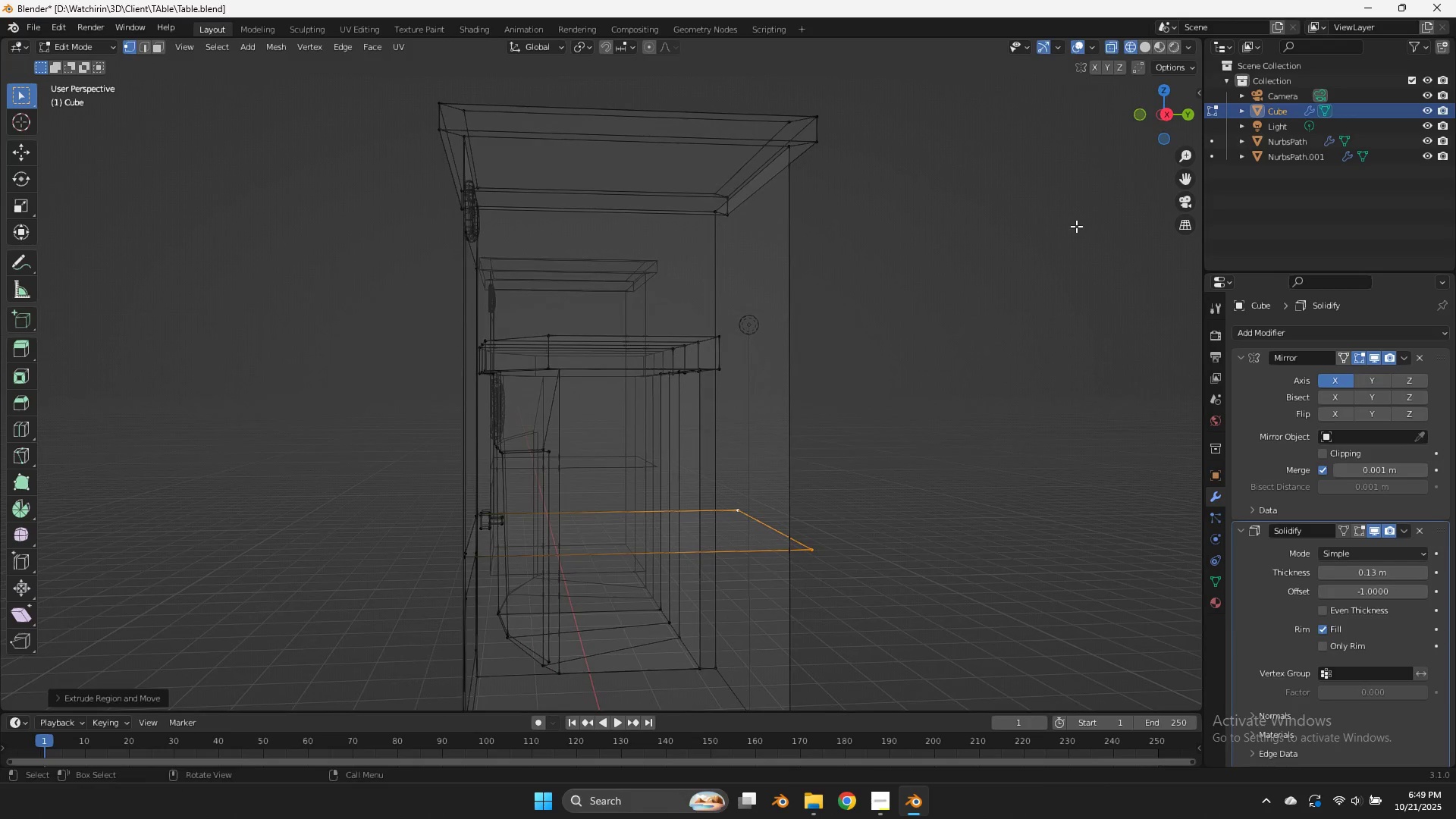 
type(gy)
 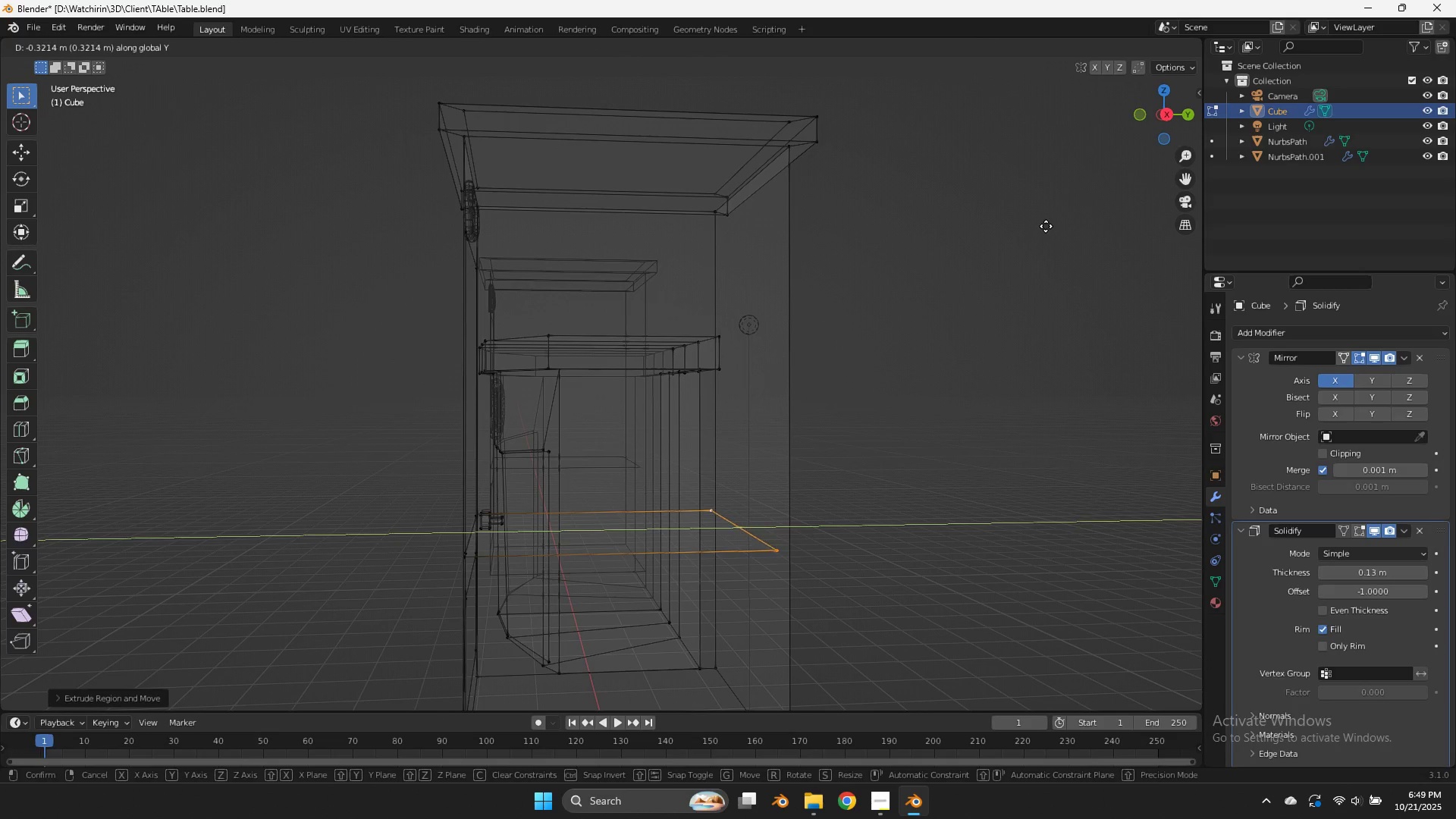 
left_click([1046, 226])
 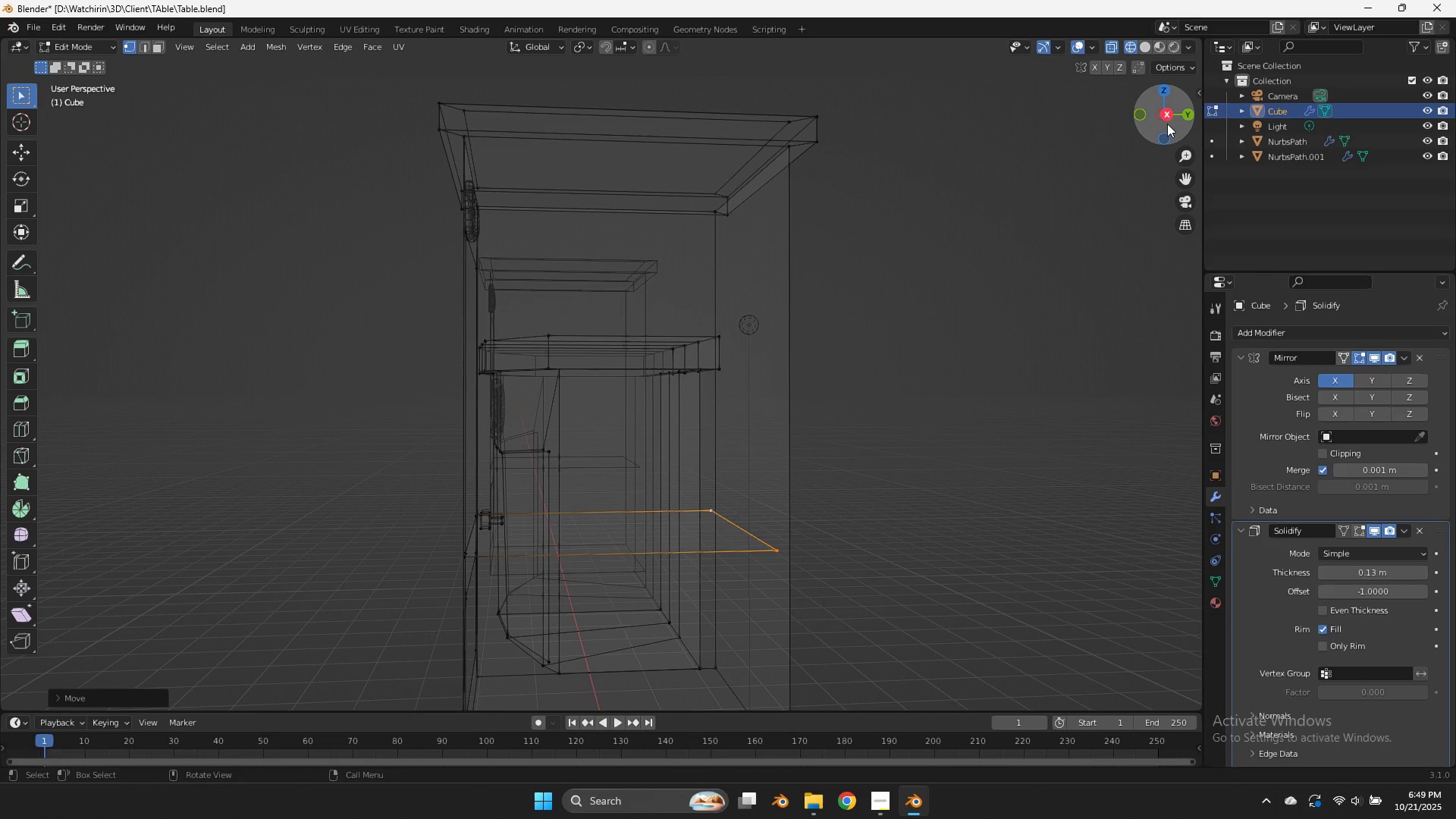 
left_click([1167, 124])
 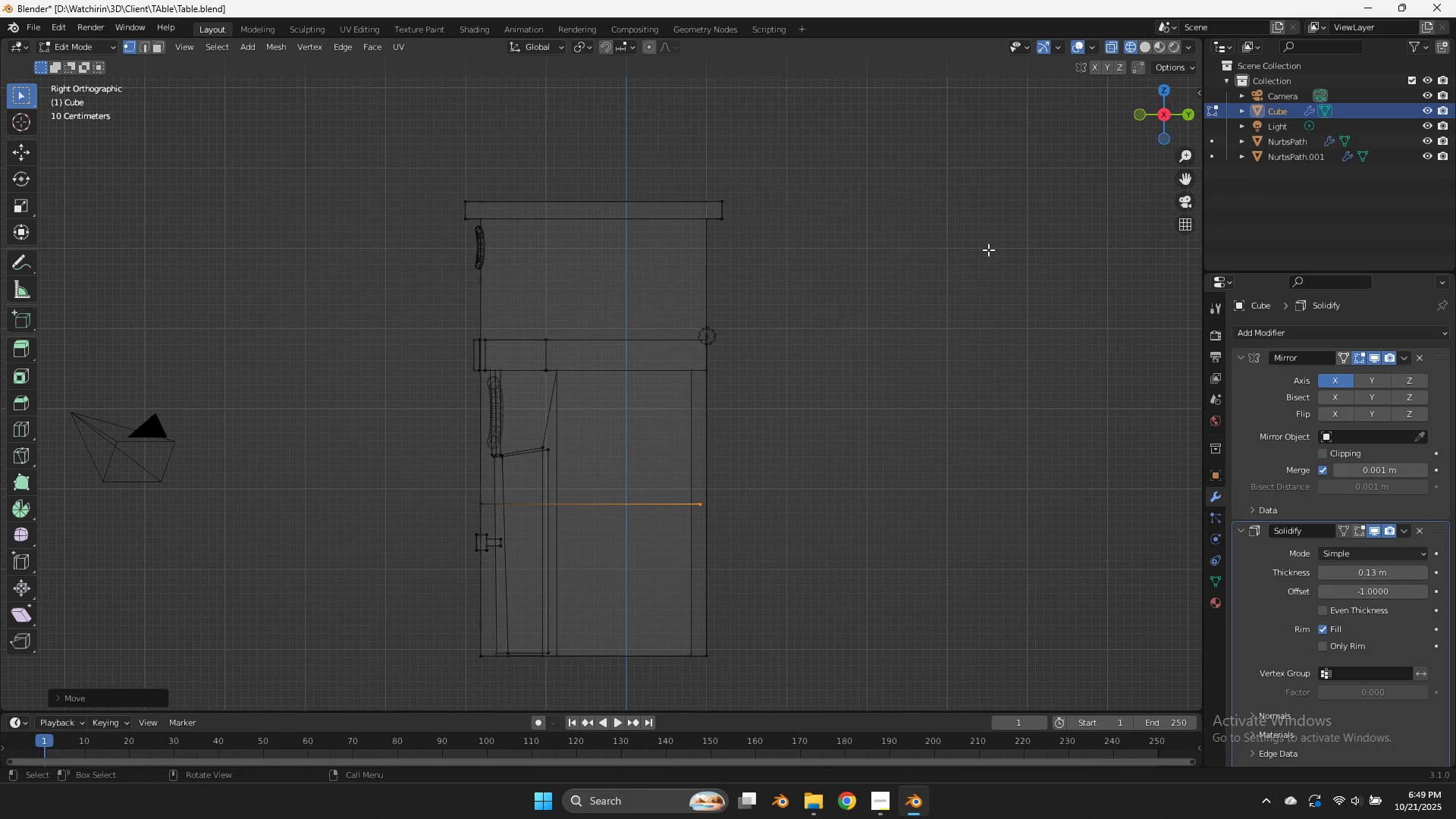 
type(gy)
 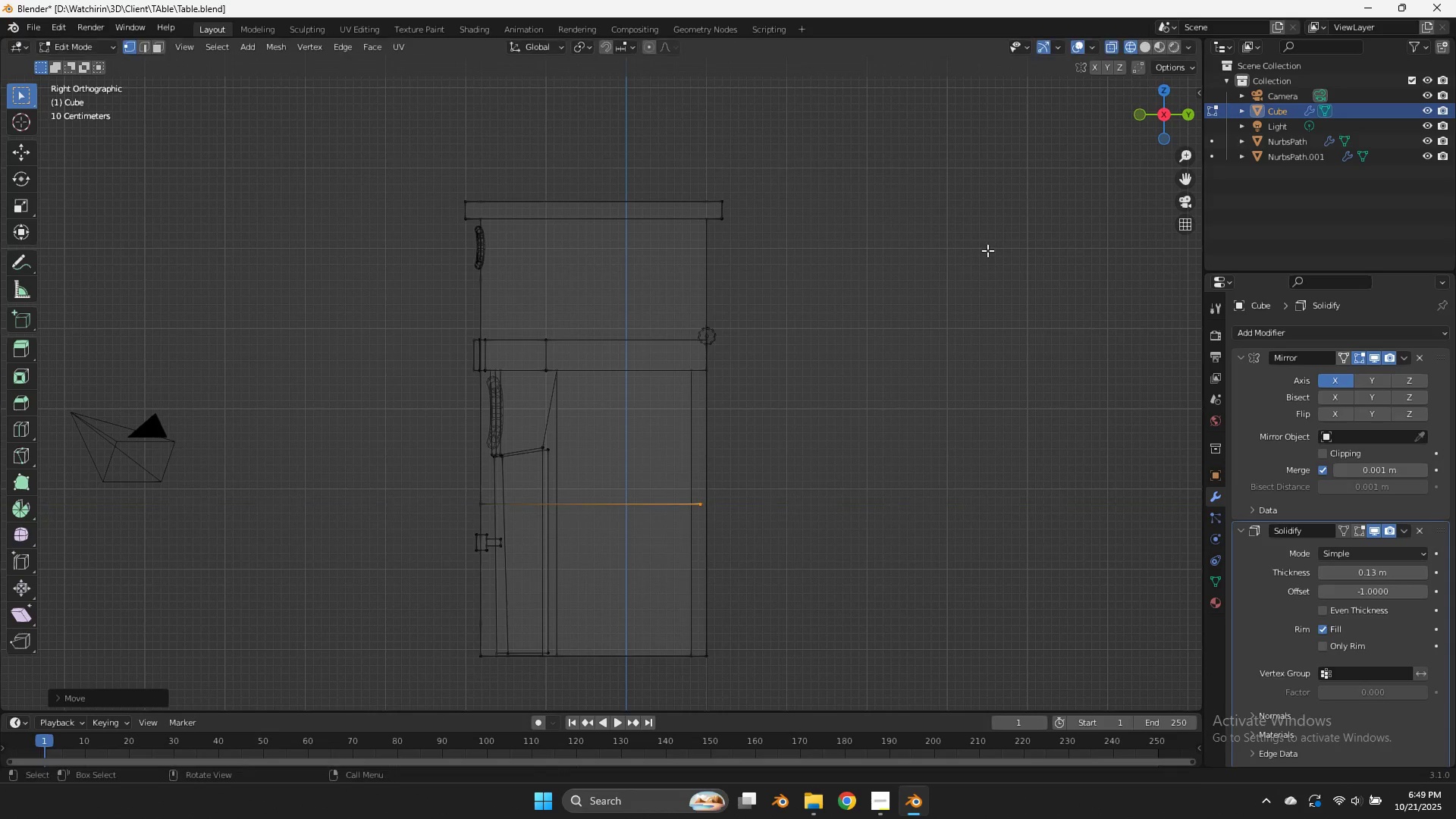 
left_click([987, 250])
 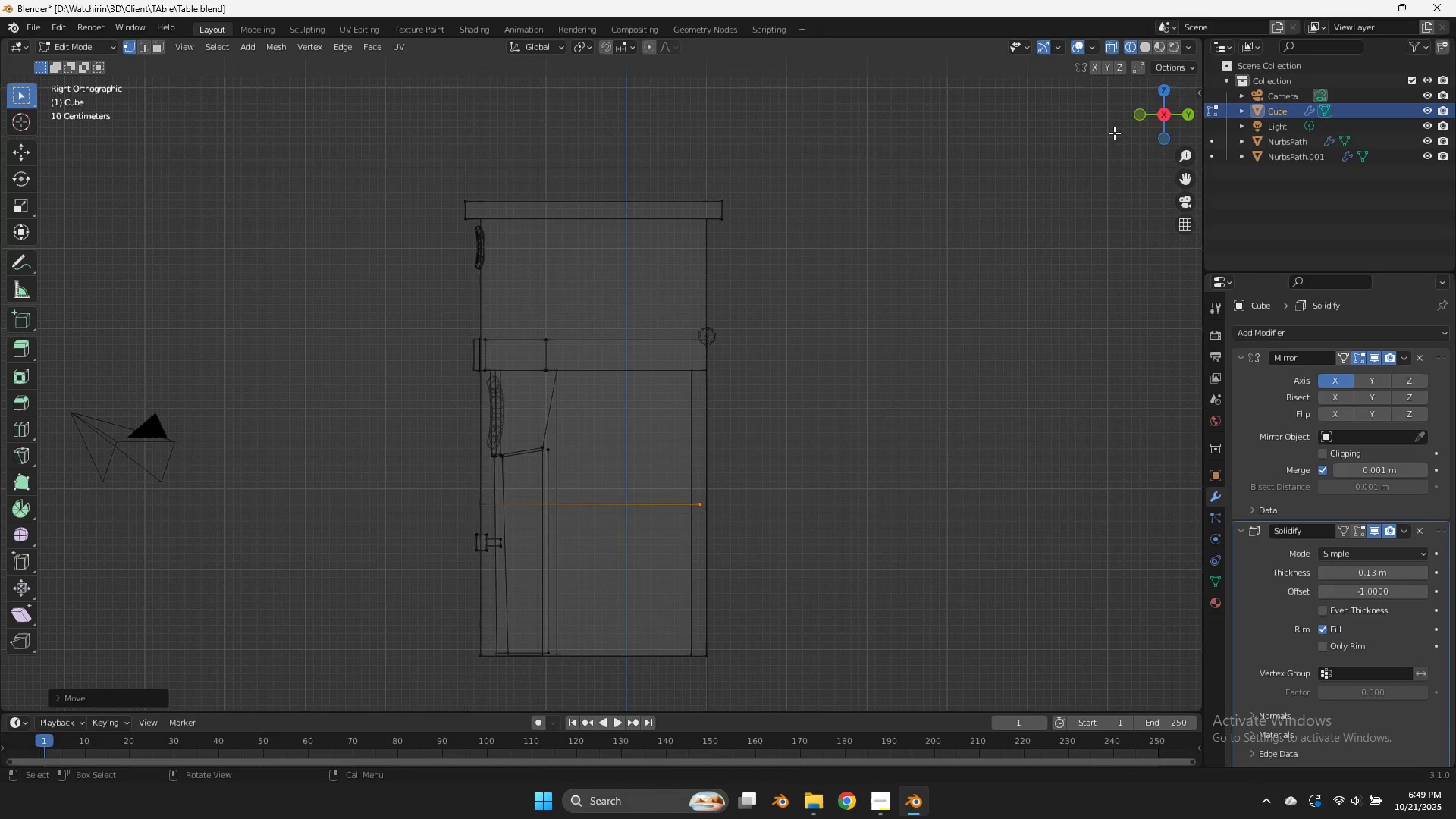 
left_click_drag(start_coordinate=[1150, 114], to_coordinate=[1162, 152])
 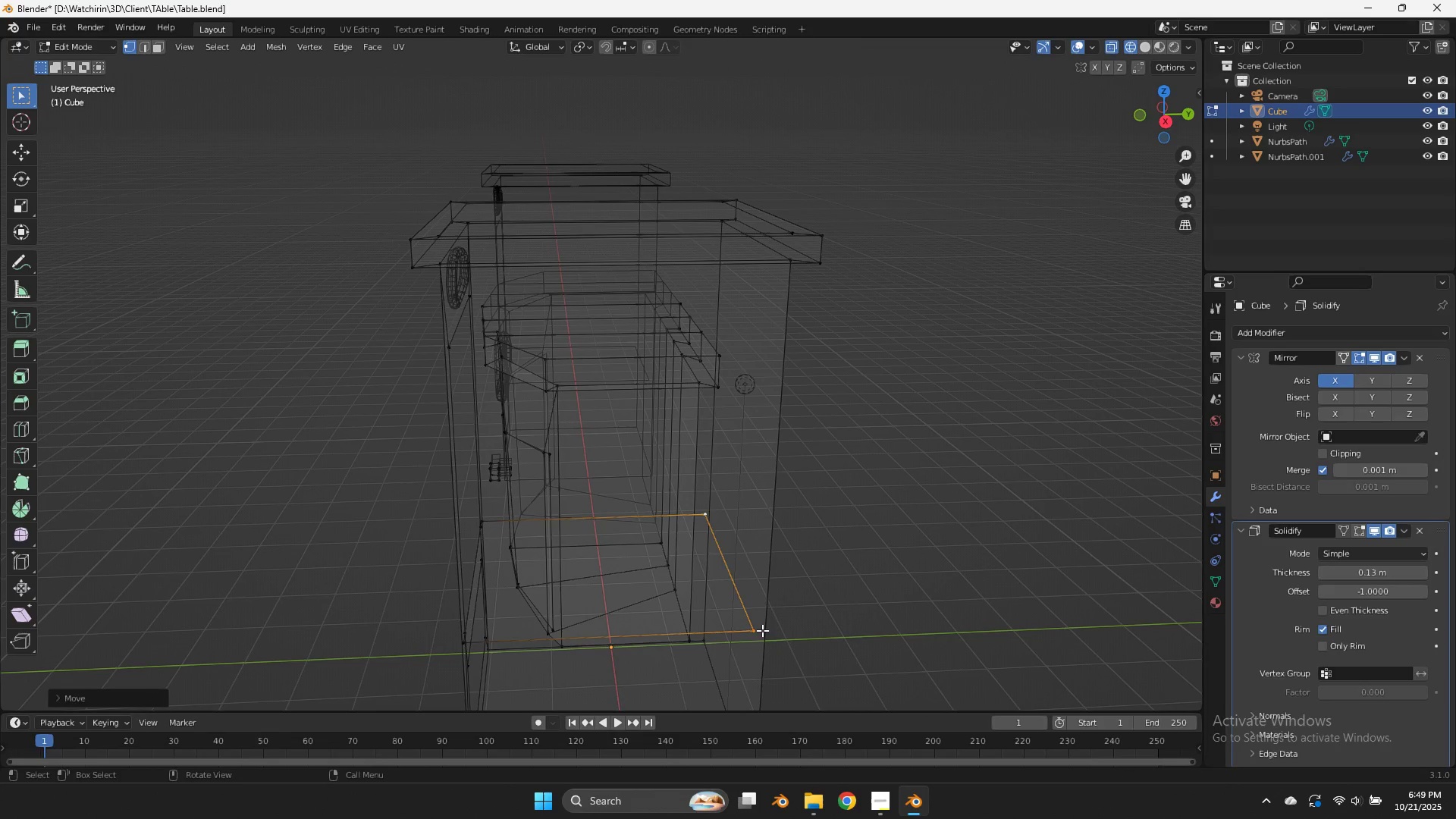 
left_click([760, 632])
 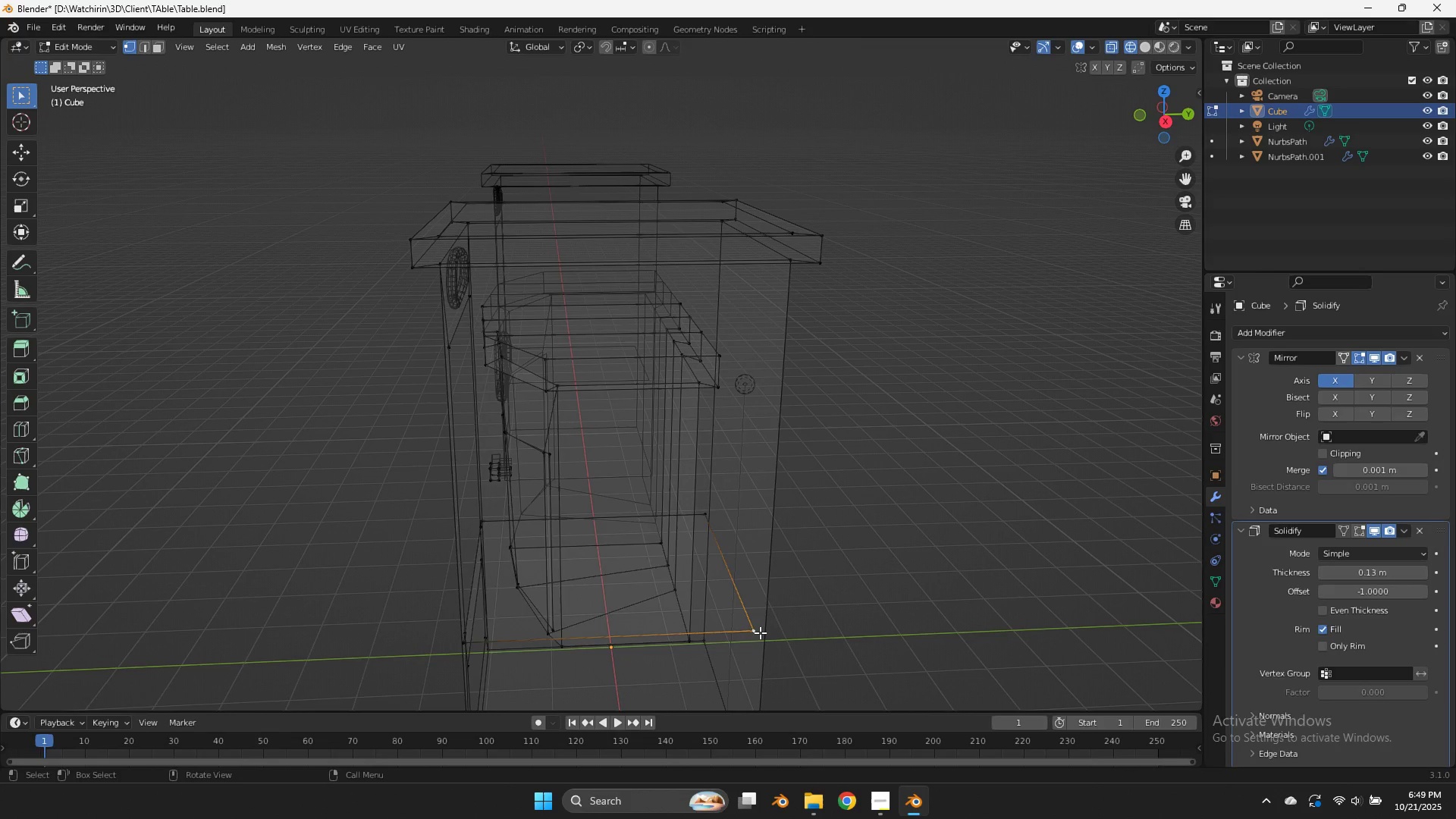 
key(L)
 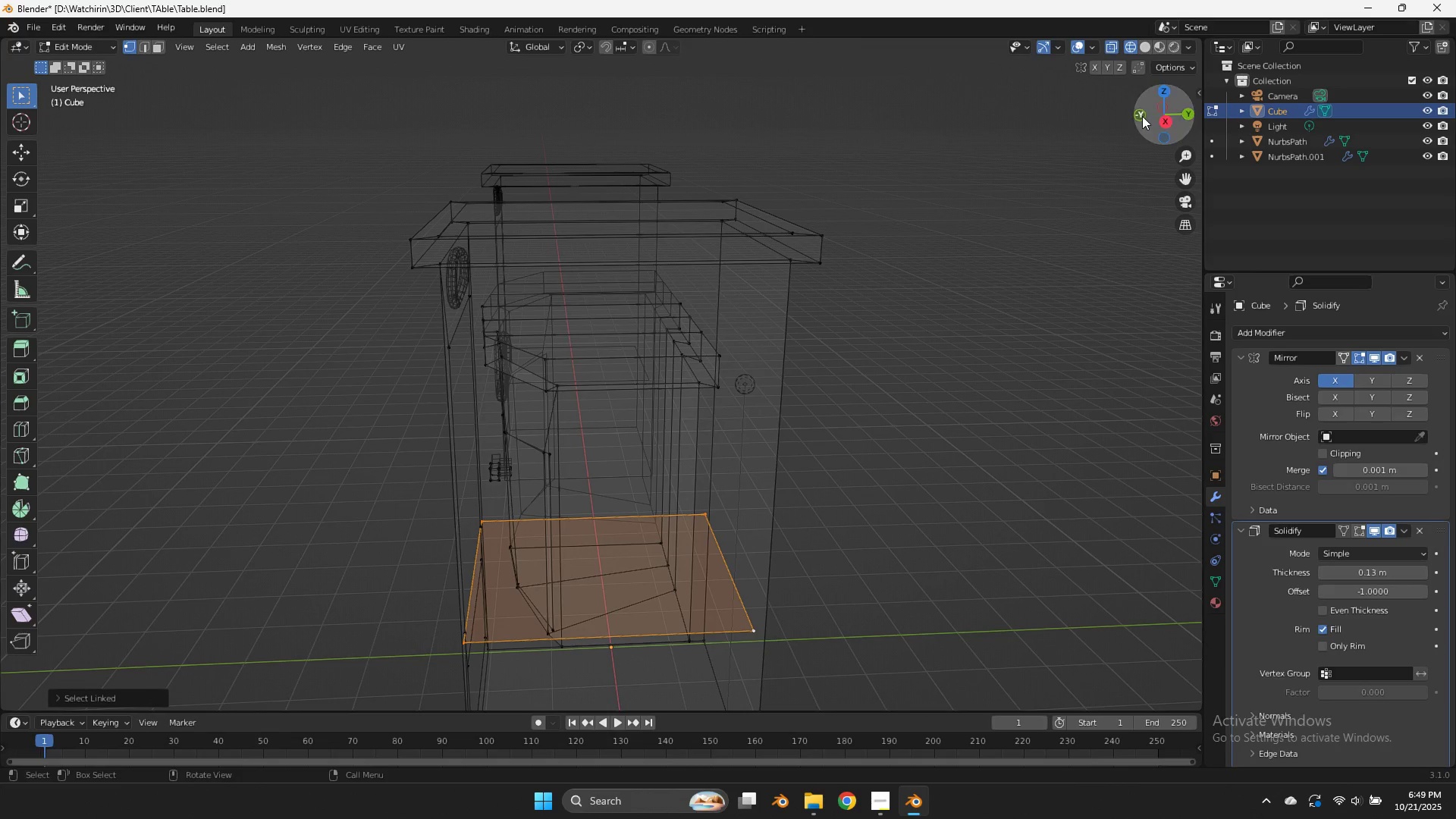 
left_click([1142, 116])
 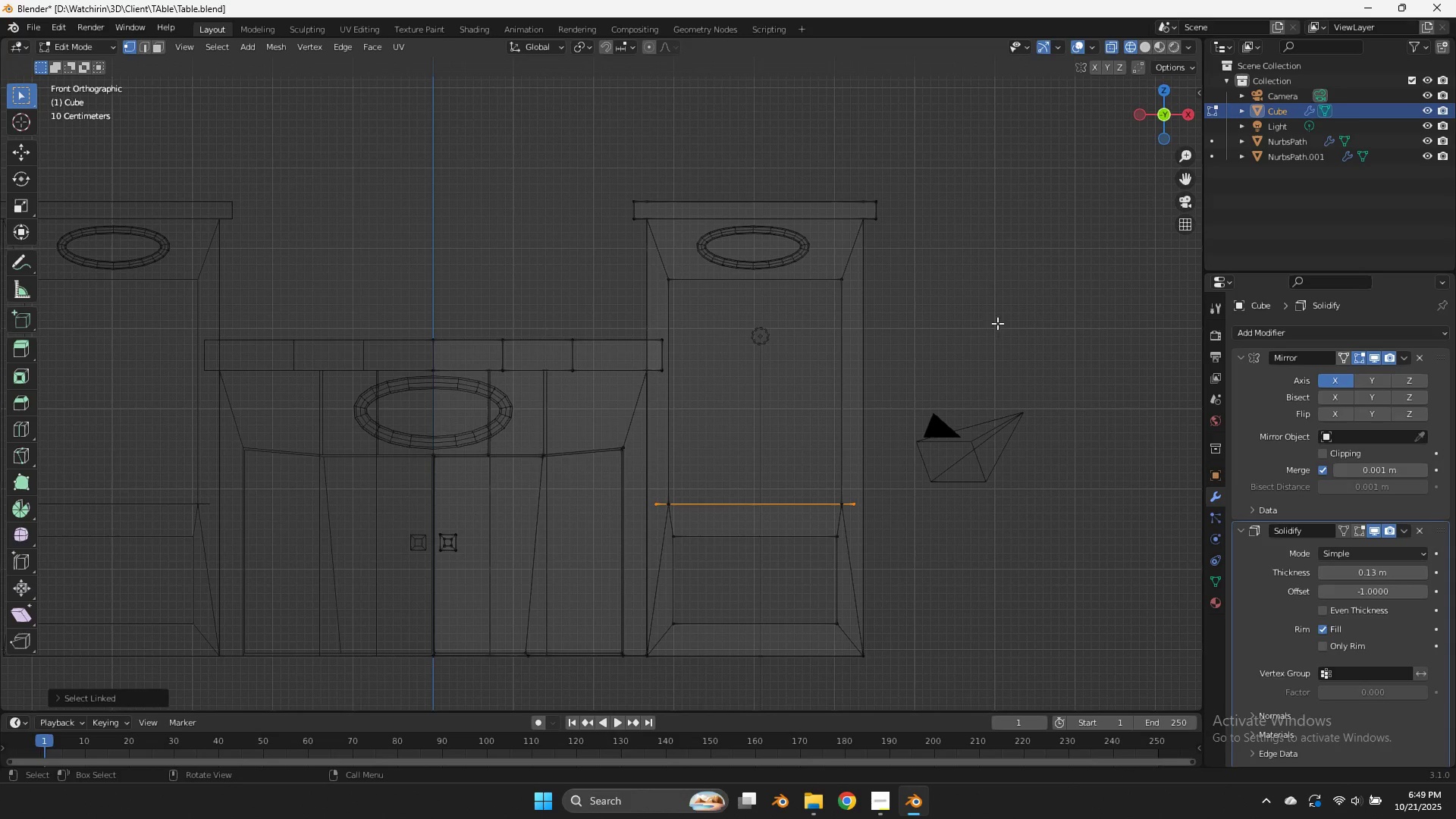 
type(sx)
 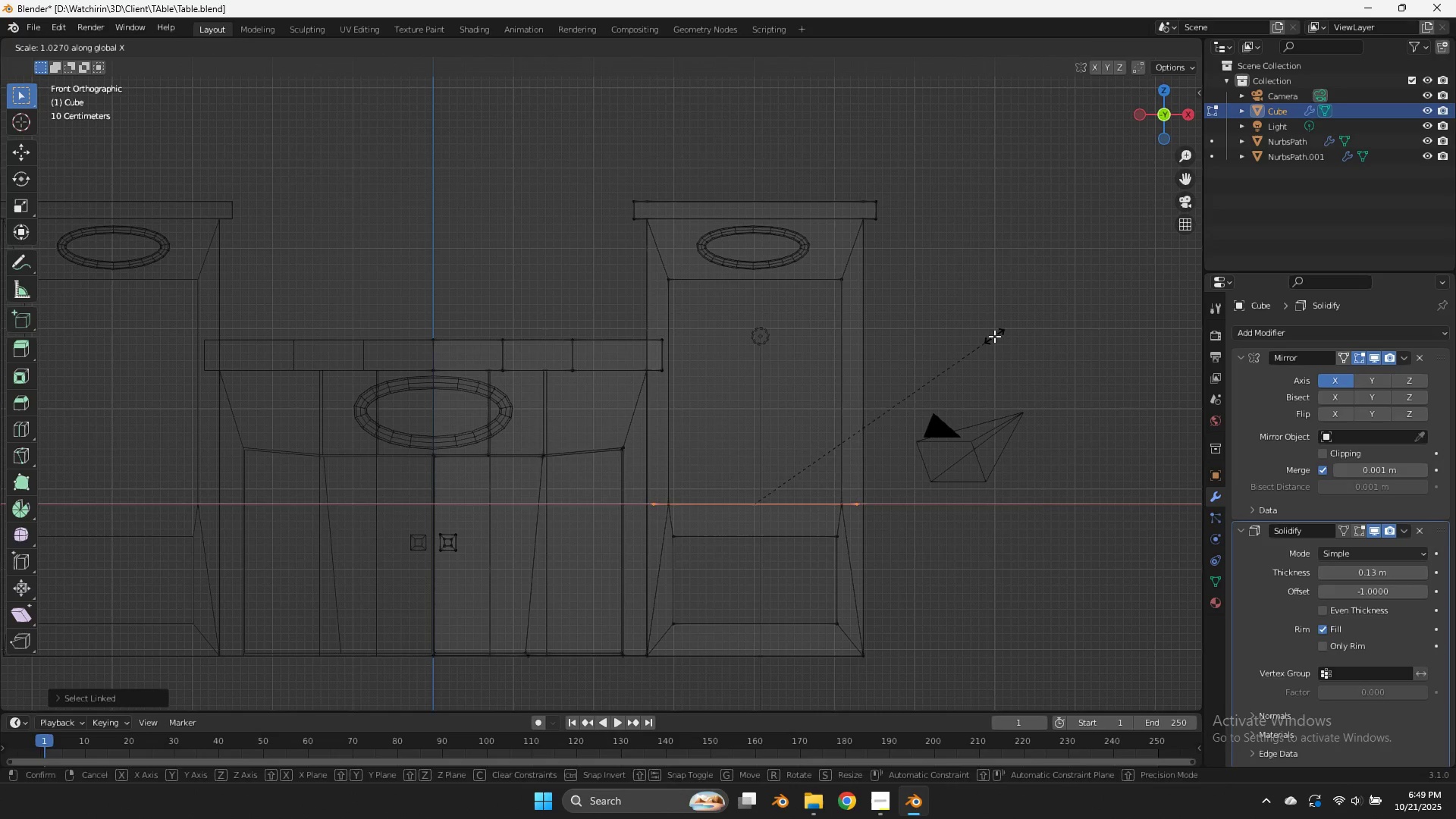 
left_click([994, 336])
 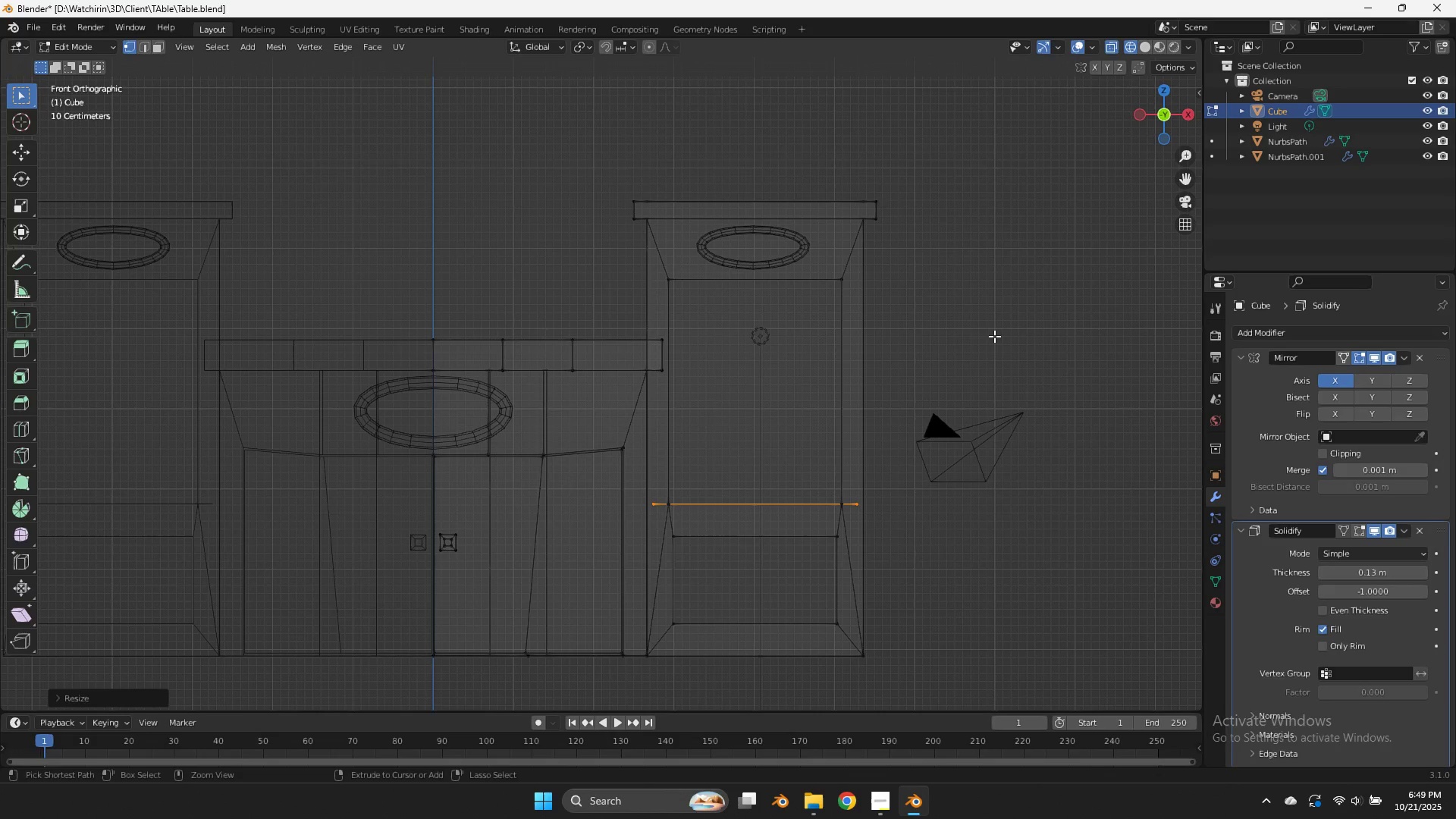 
key(Control+ControlLeft)
 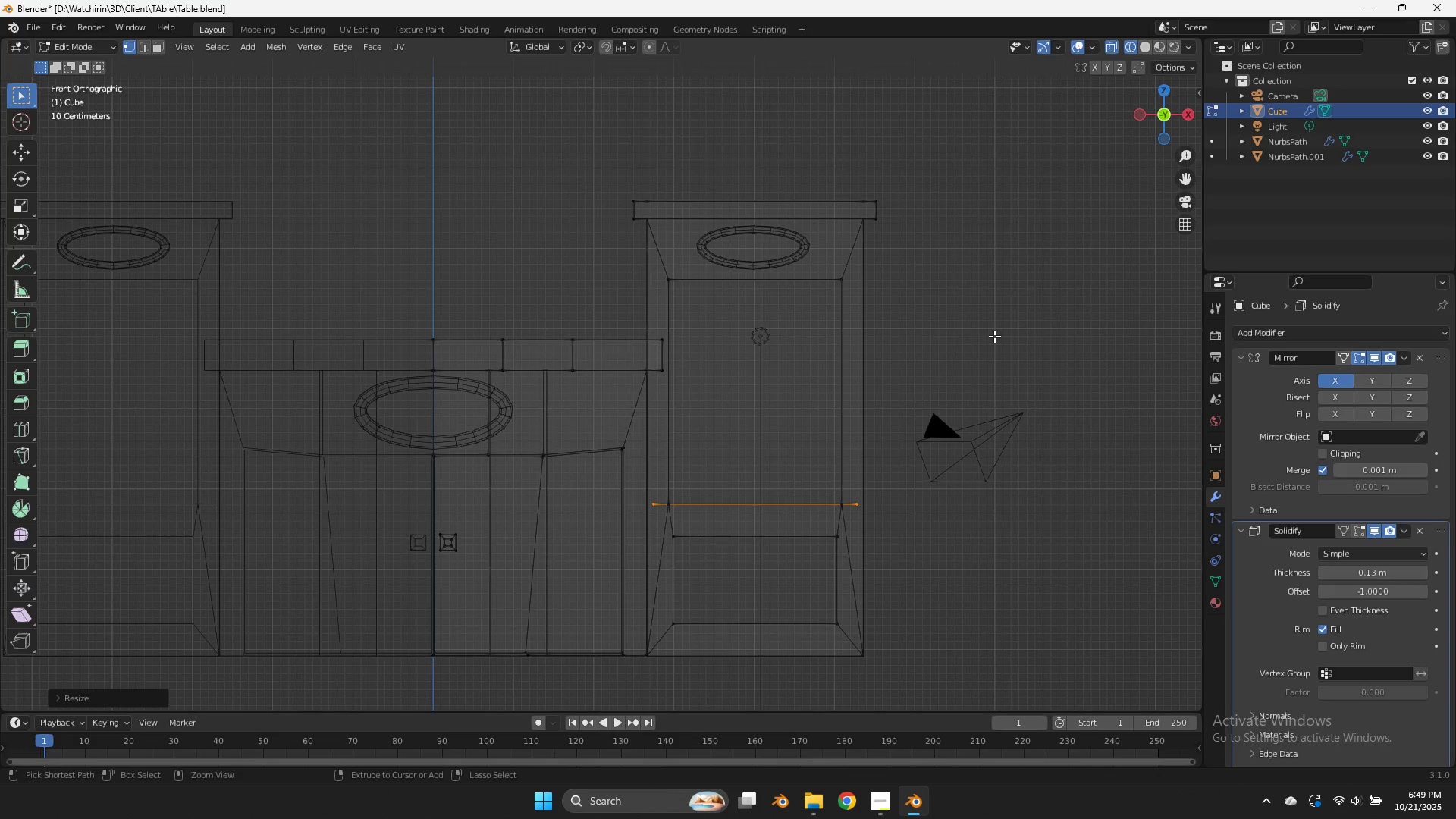 
key(Control+S)
 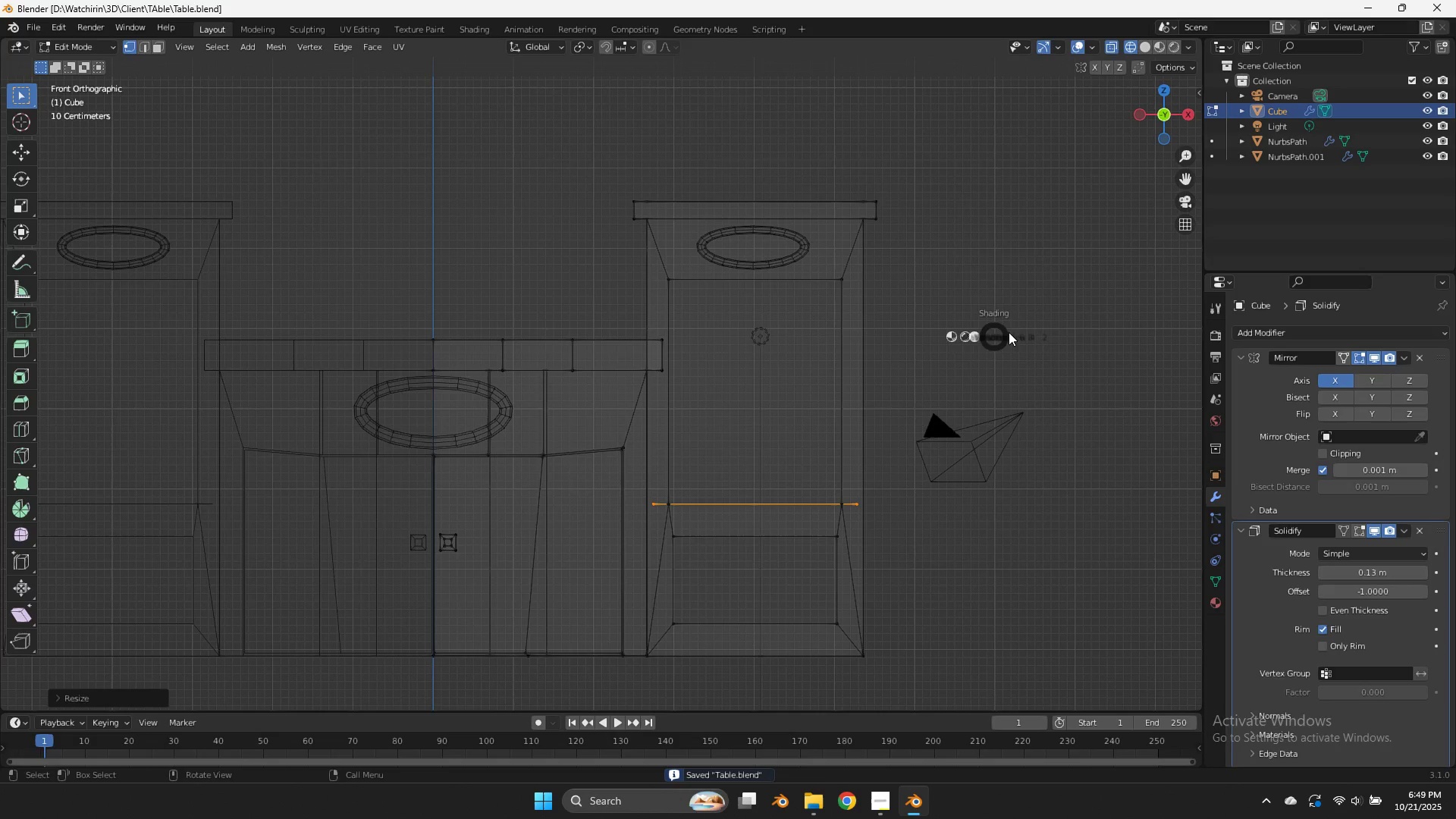 
key(Z)
 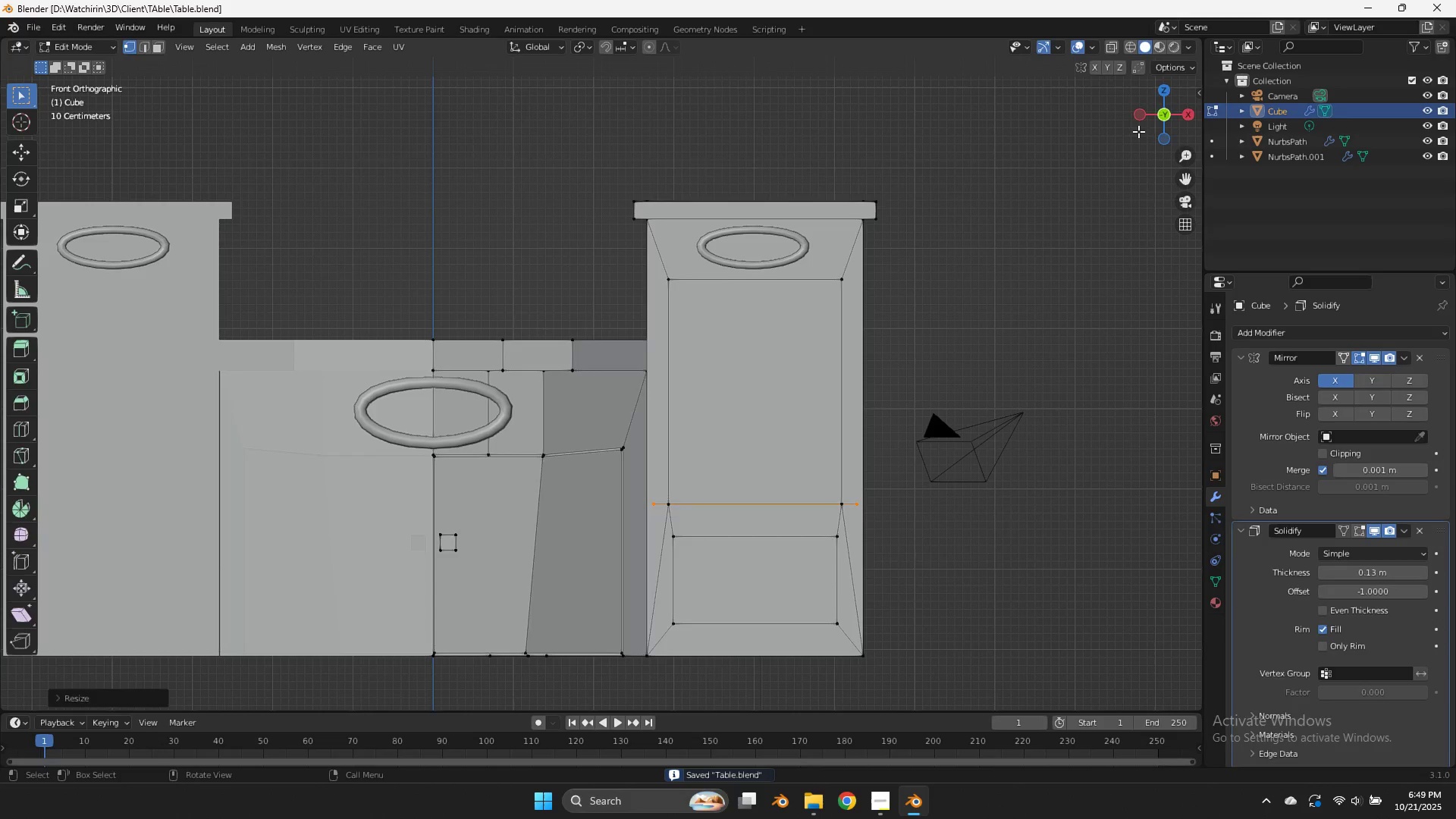 
key(Tab)
 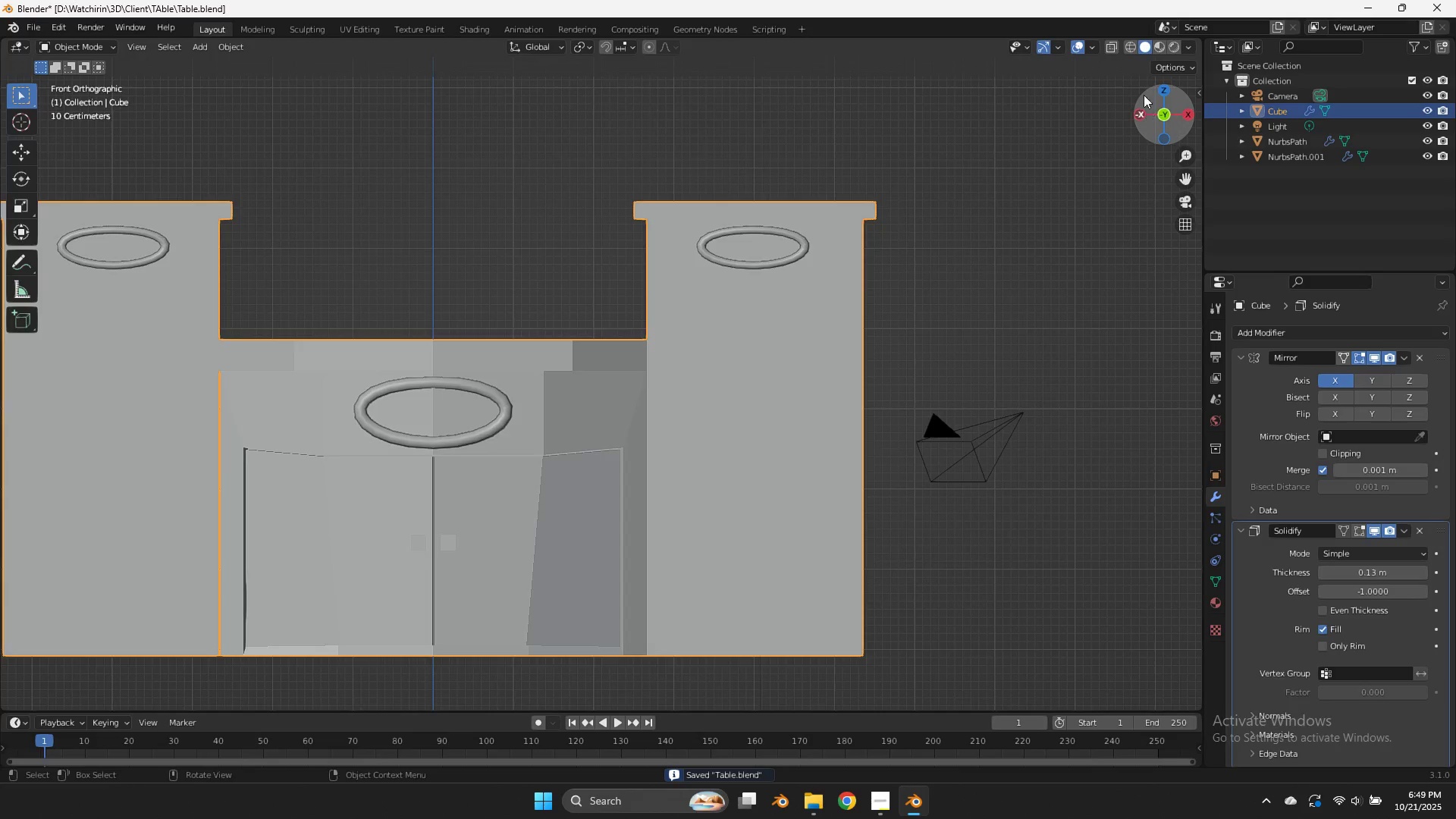 
left_click_drag(start_coordinate=[1144, 97], to_coordinate=[1156, 178])
 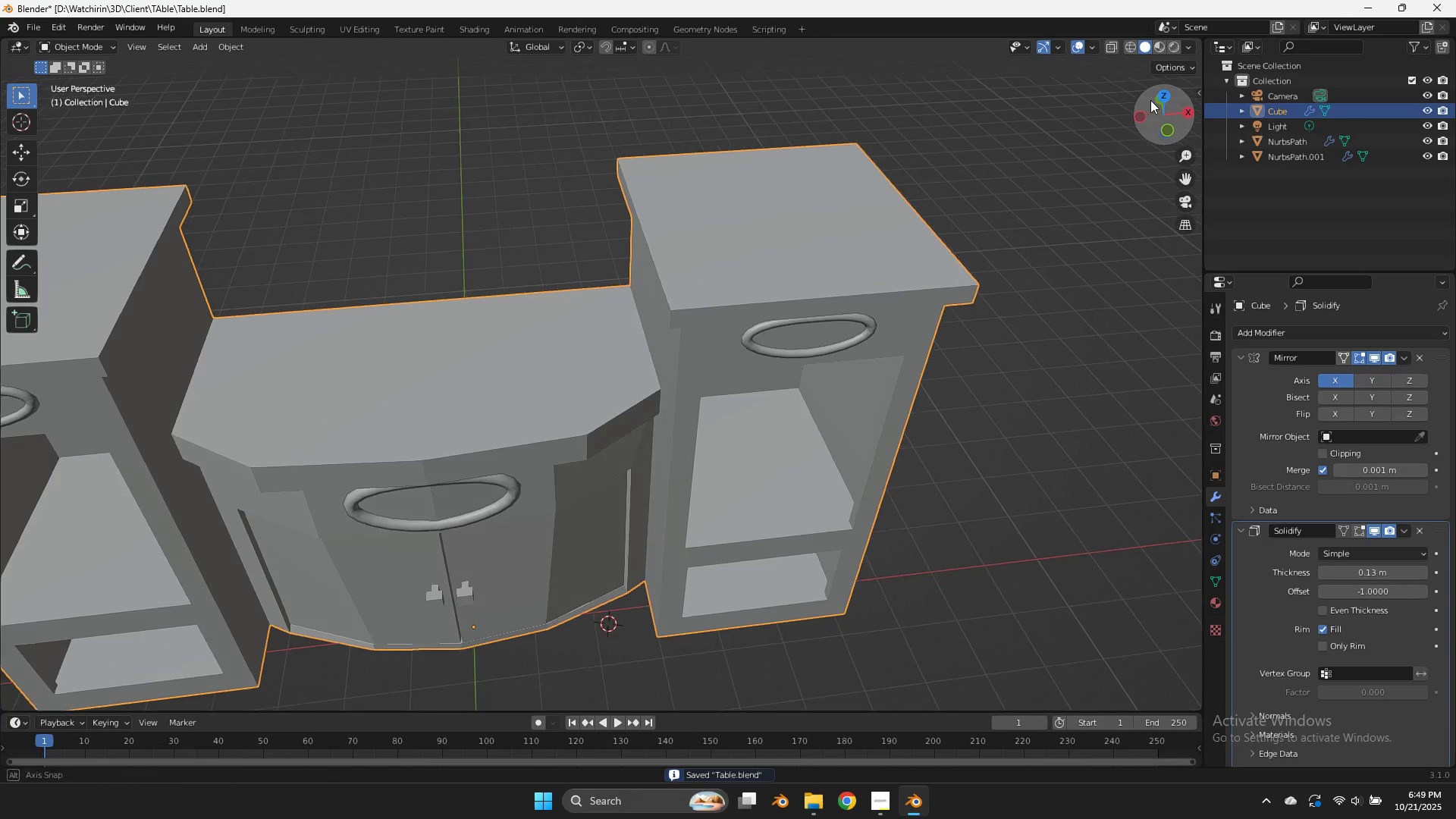 
left_click_drag(start_coordinate=[1145, 99], to_coordinate=[1172, 89])
 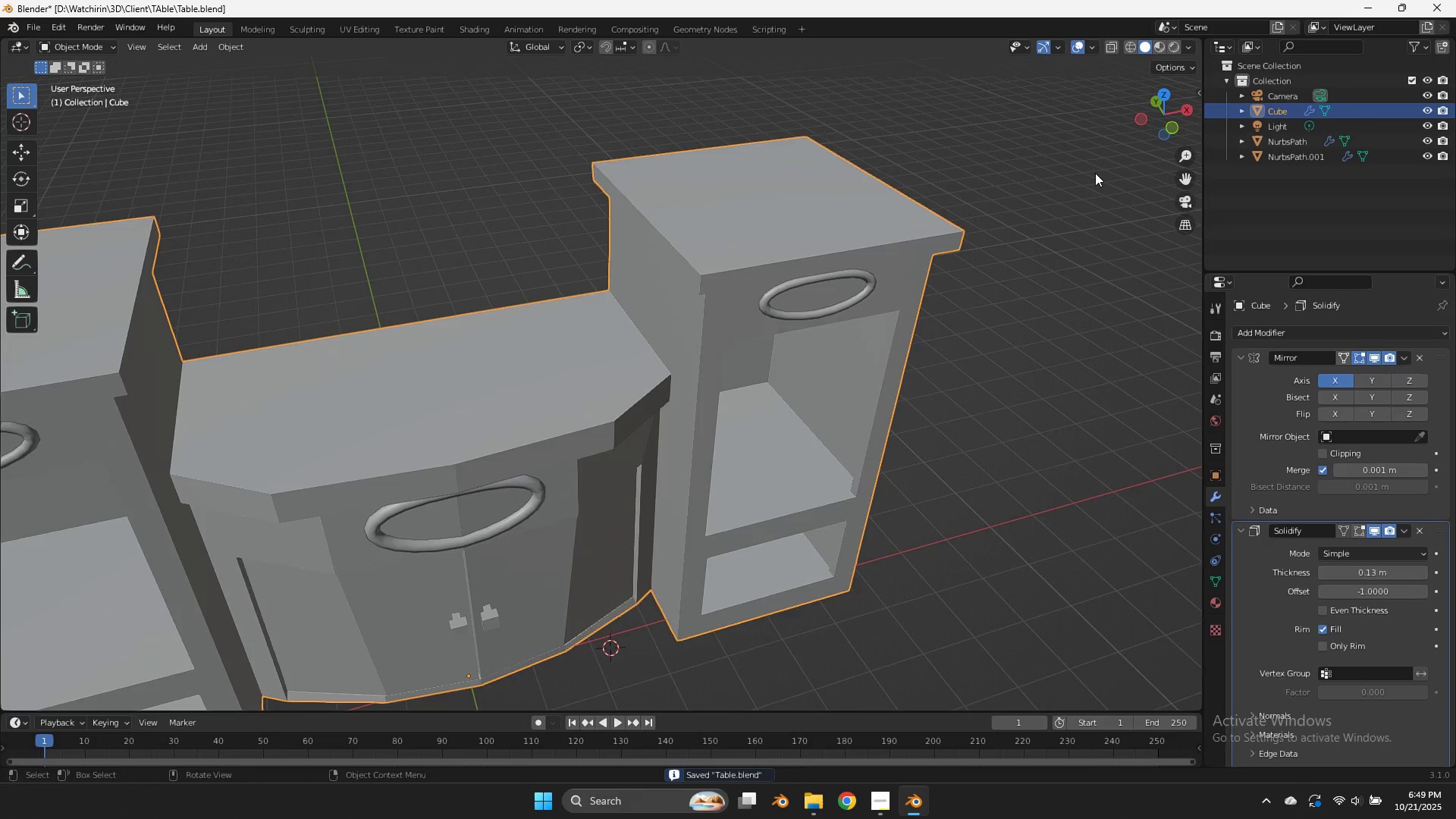 
key(Tab)
 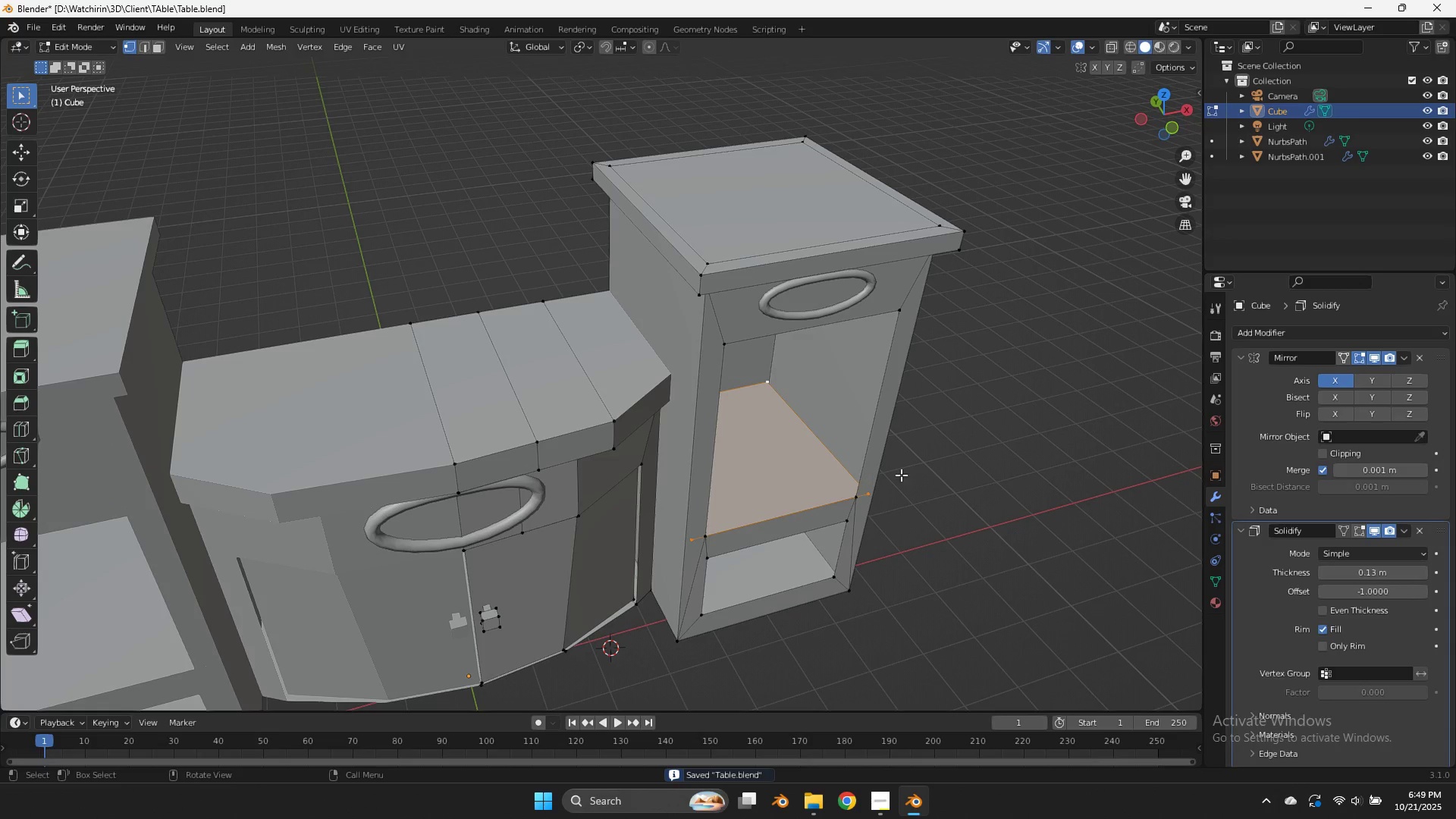 
key(Tab)
 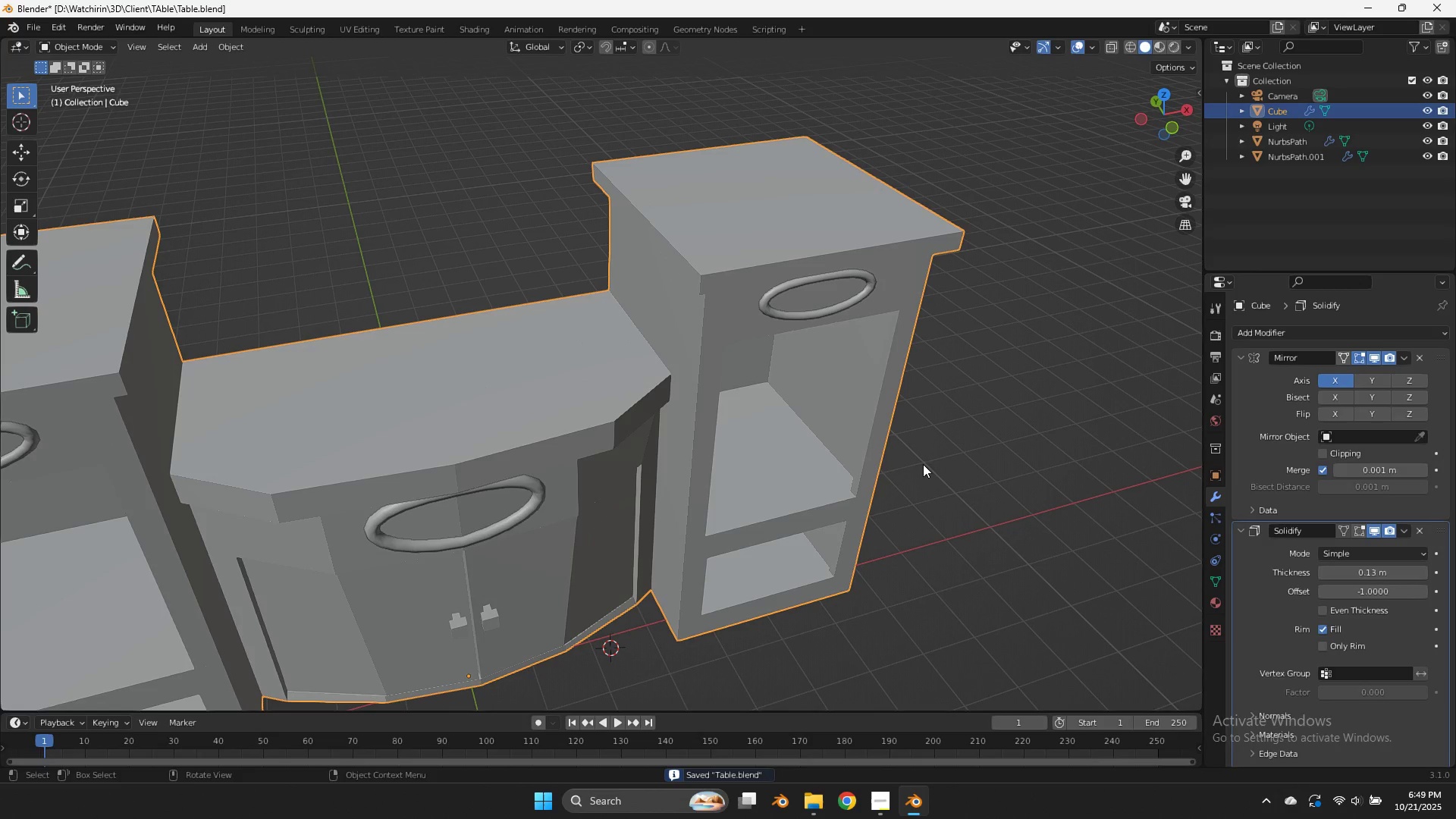 
key(Control+ControlLeft)
 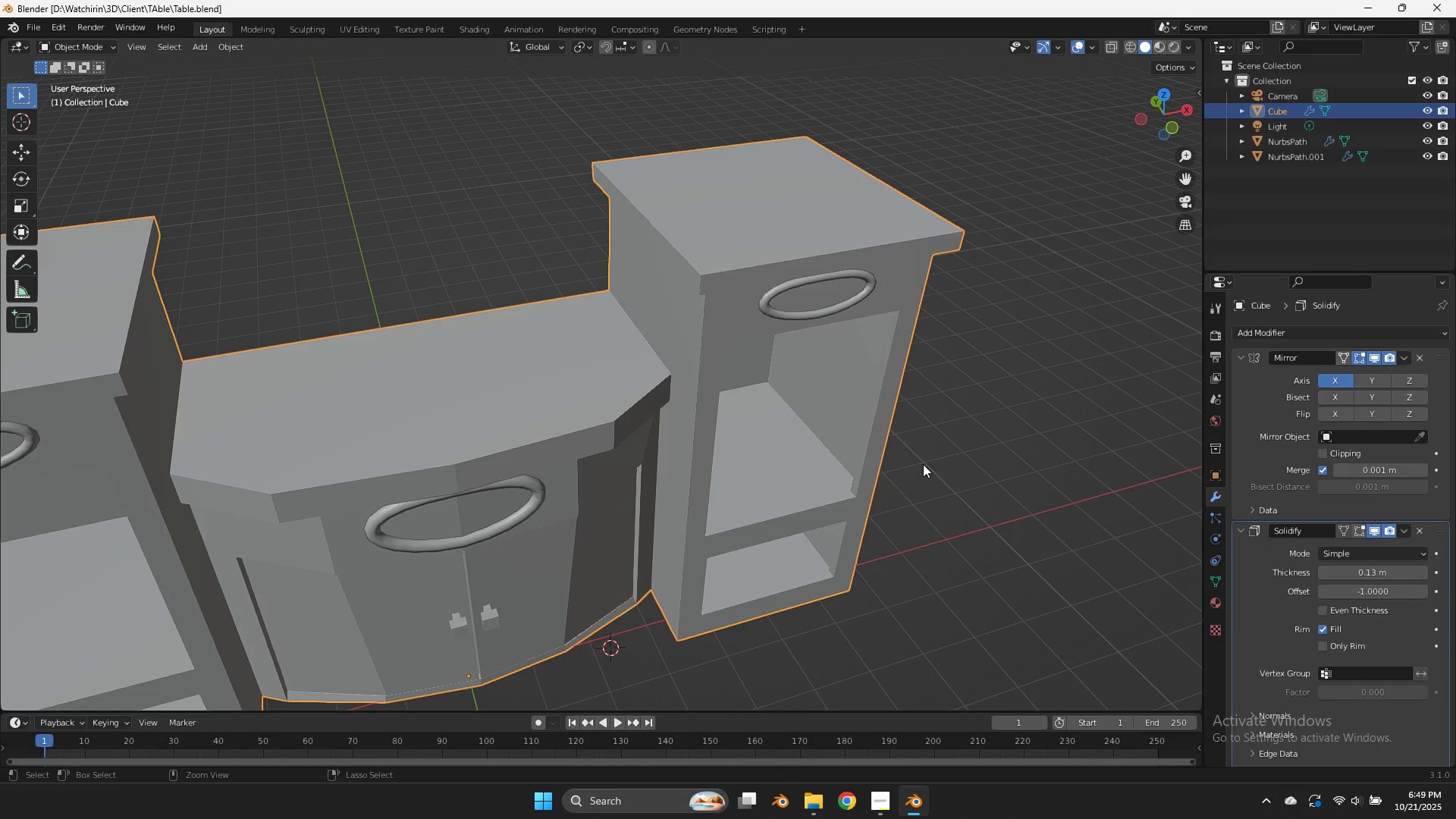 
key(Control+S)
 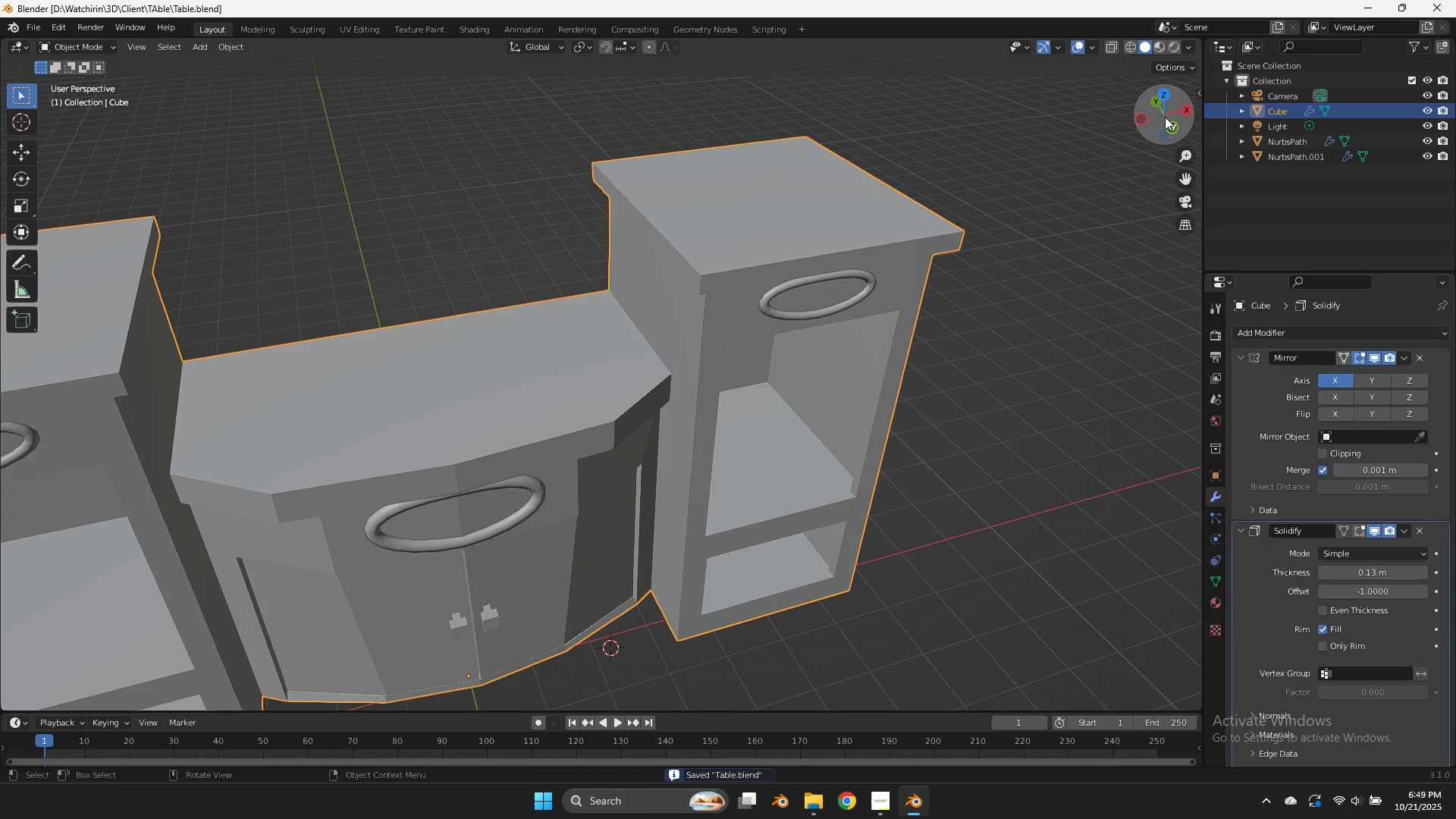 
left_click([1168, 126])
 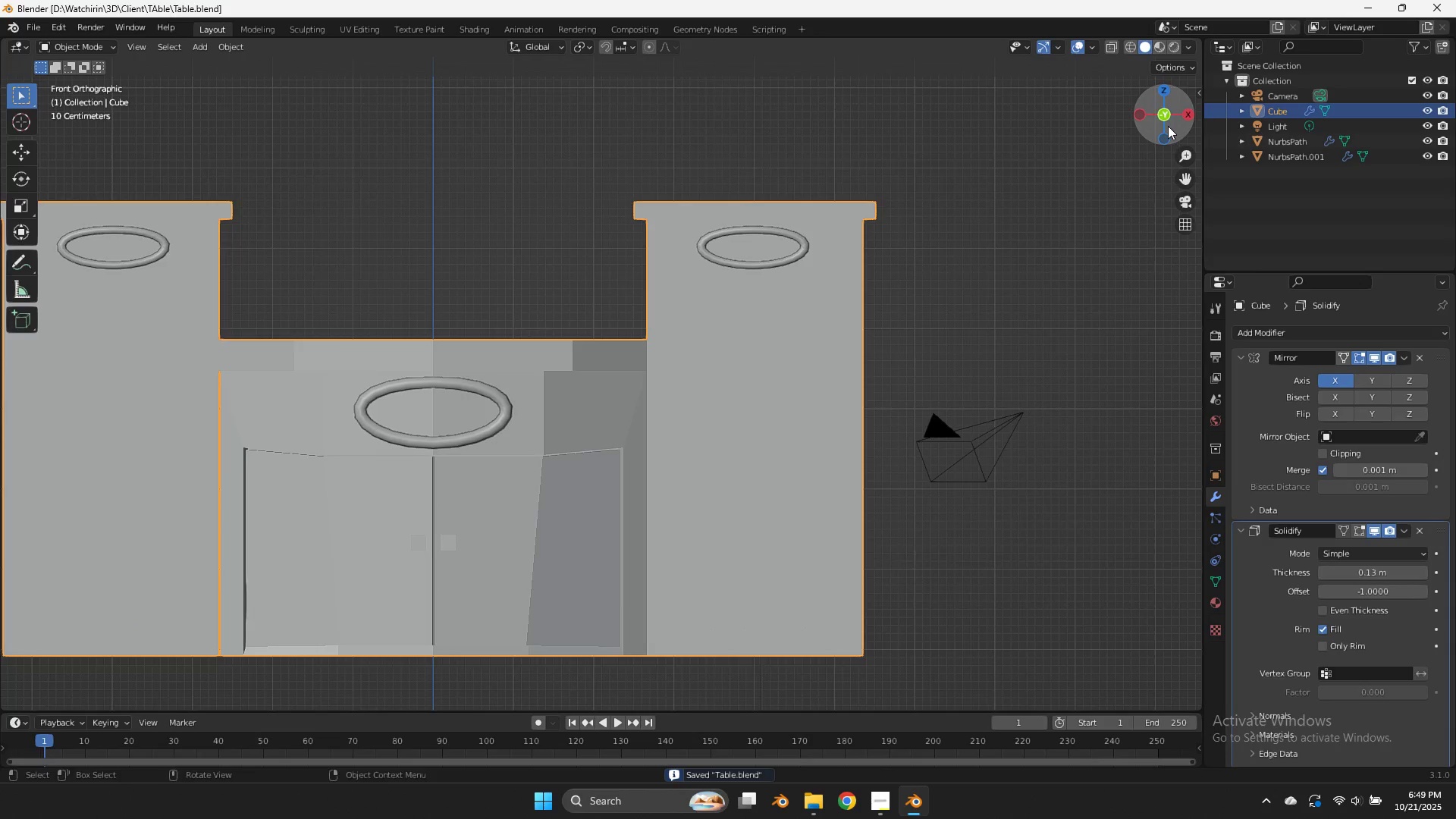 
left_click_drag(start_coordinate=[1169, 130], to_coordinate=[46, 165])
 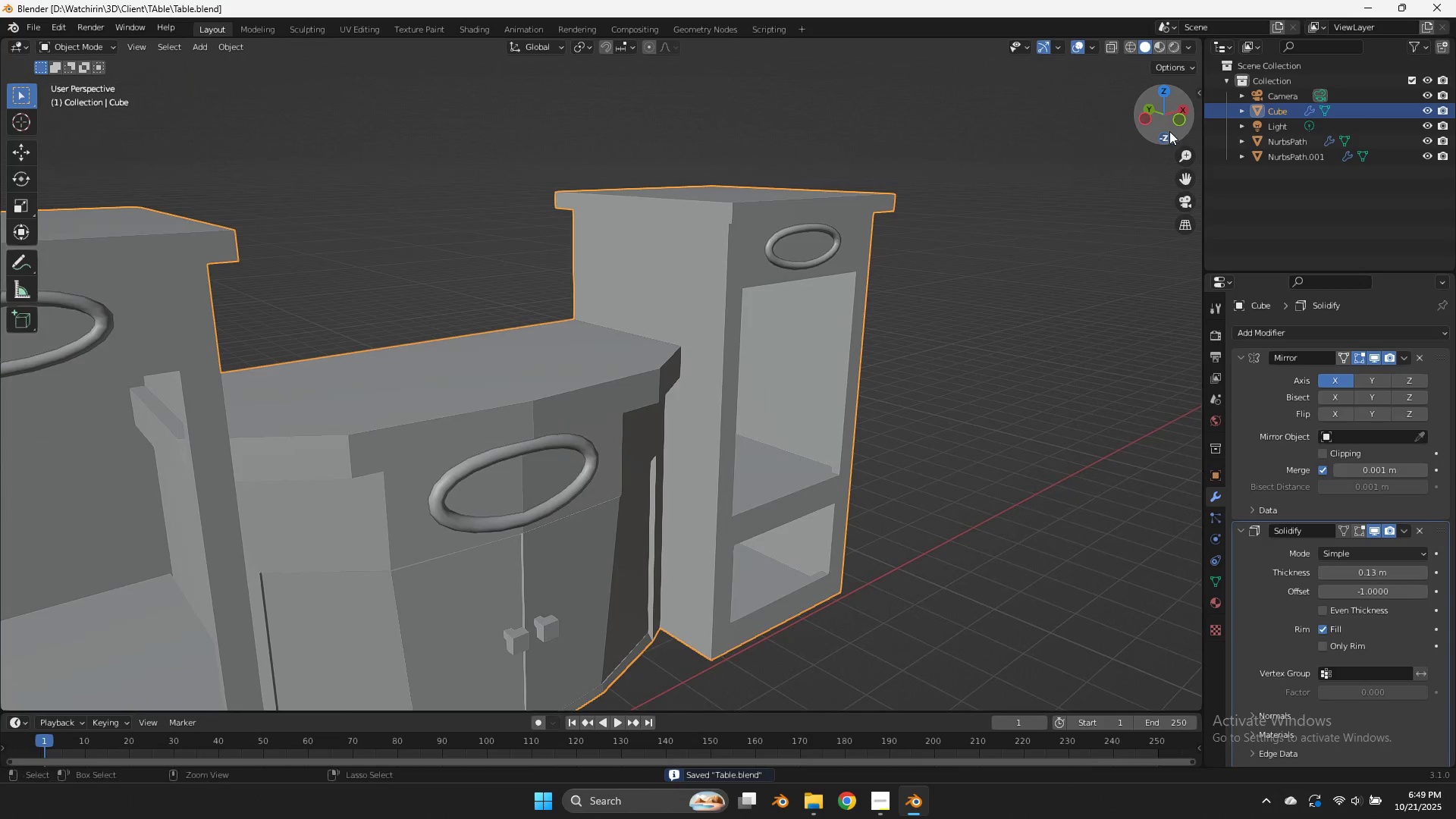 
key(Control+ControlLeft)
 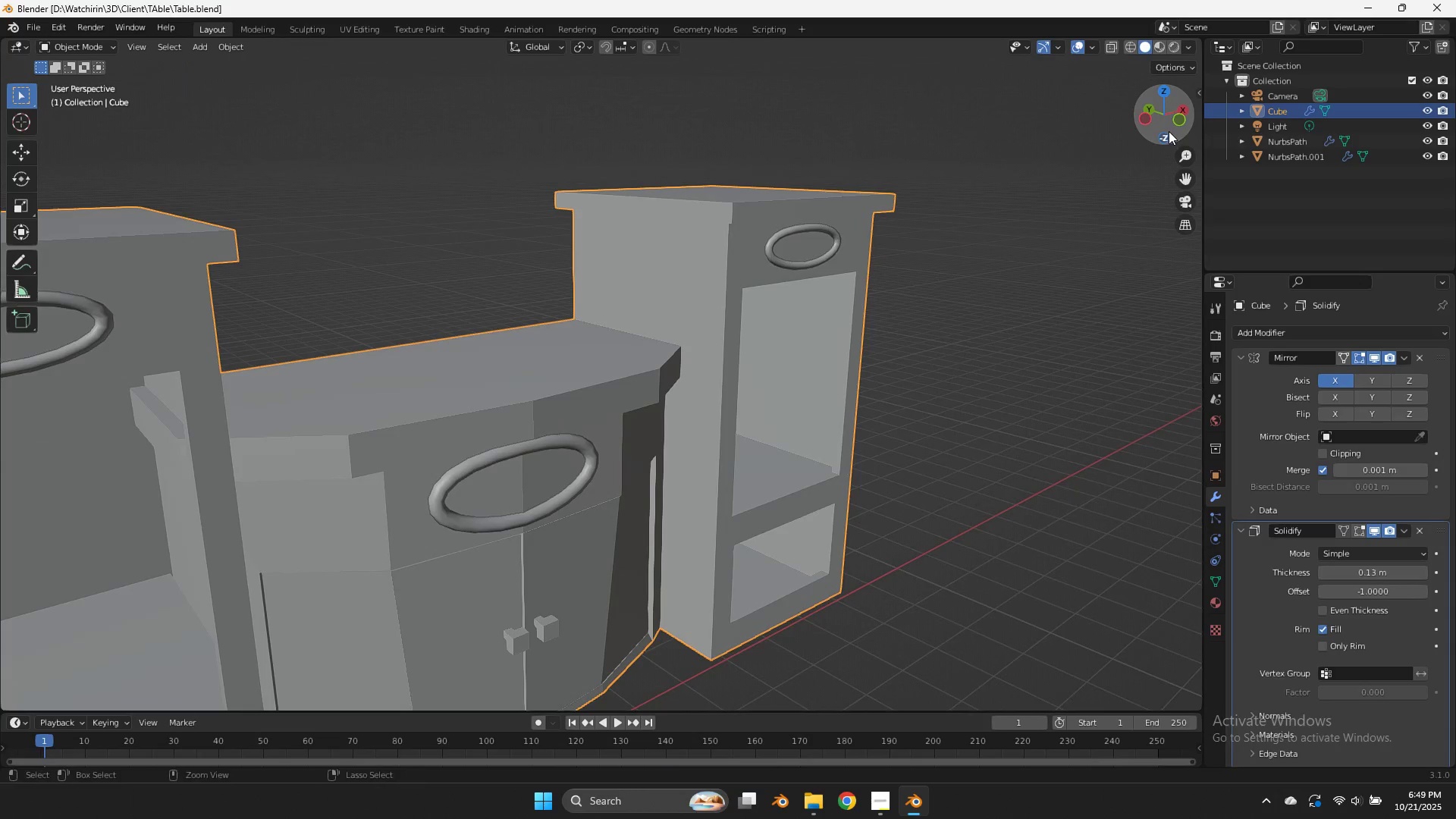 
key(Control+S)
 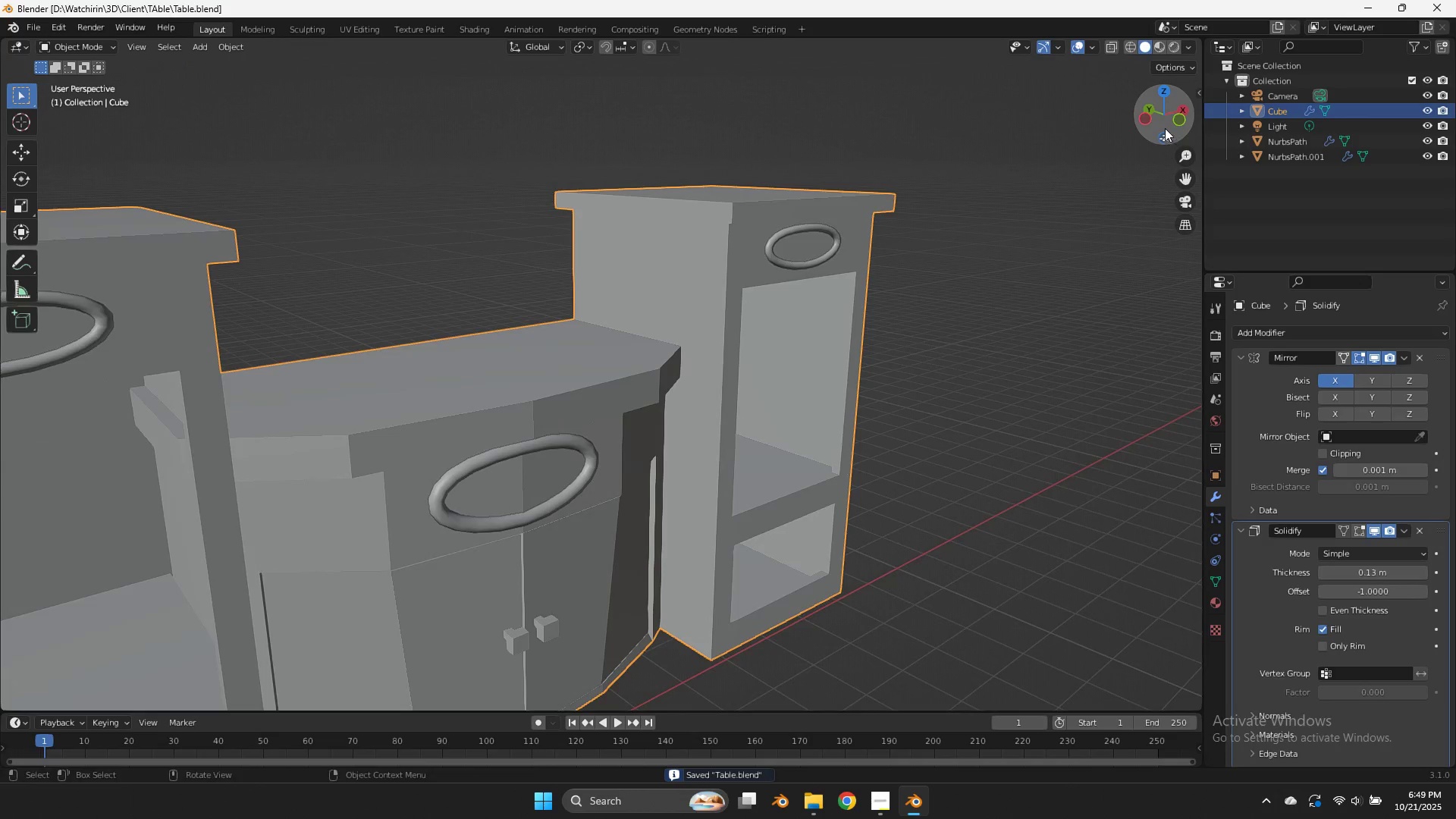 
left_click_drag(start_coordinate=[1164, 128], to_coordinate=[1074, 164])
 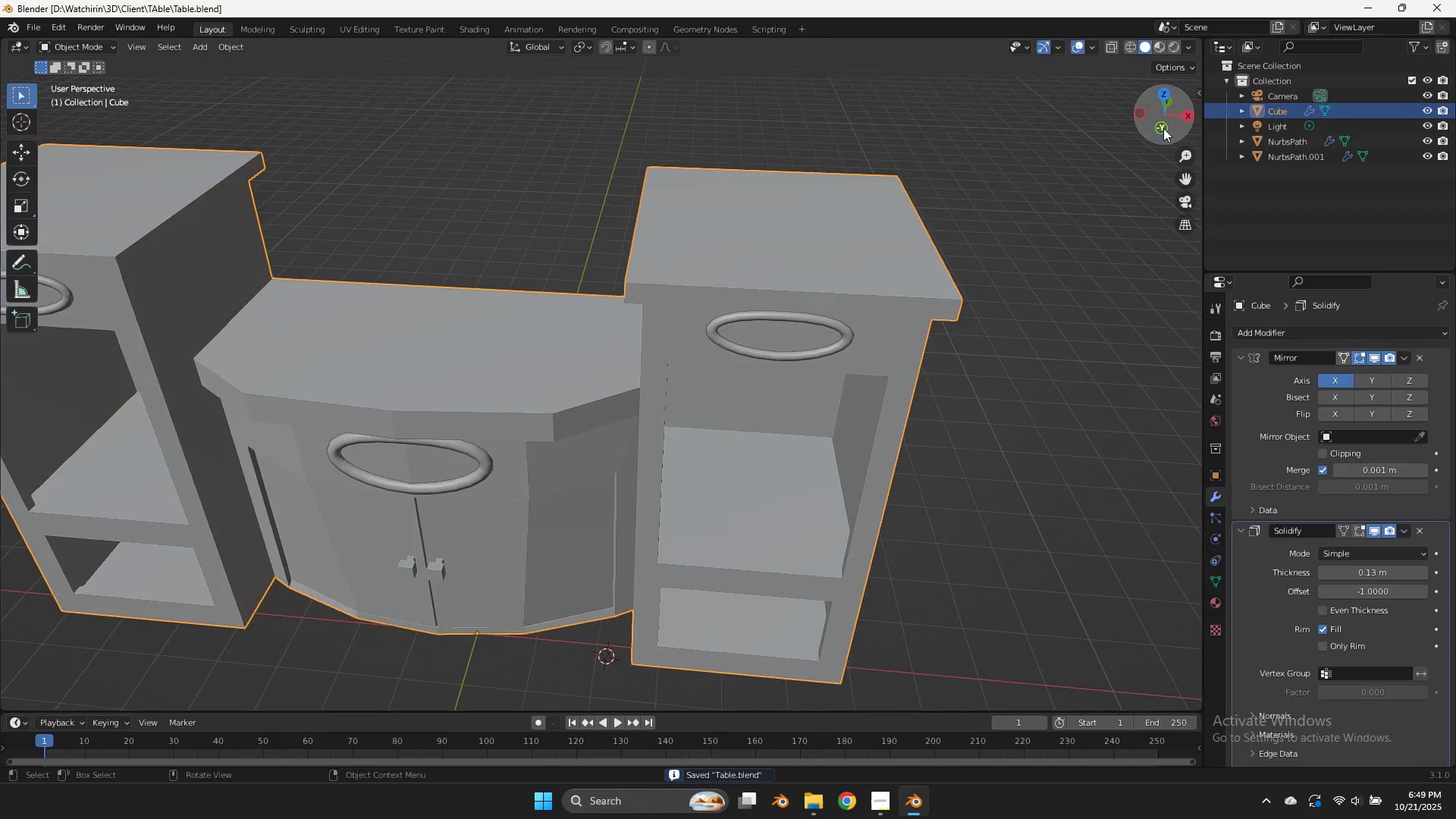 
key(Alt+AltLeft)
 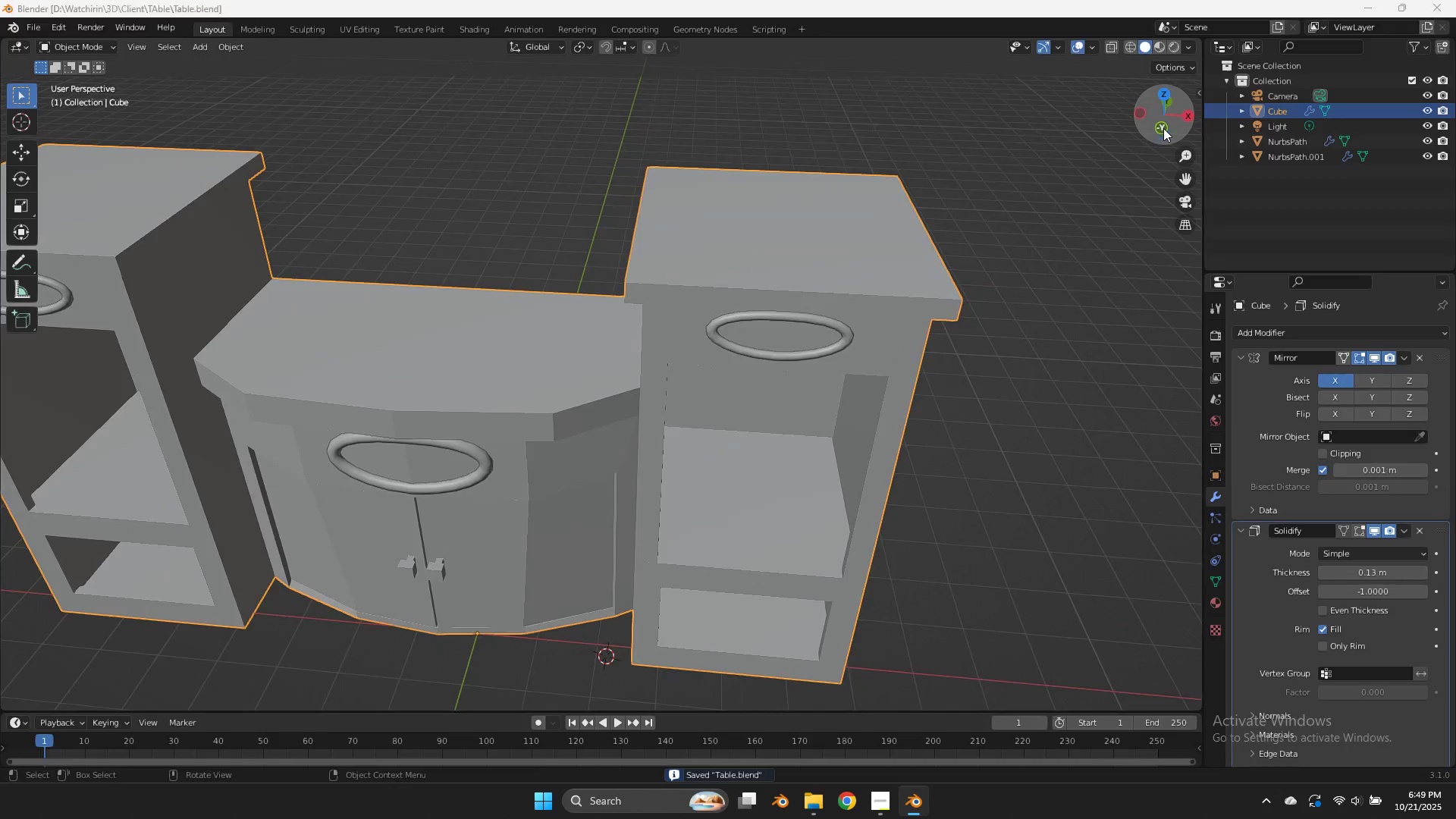 
key(Alt+Tab)